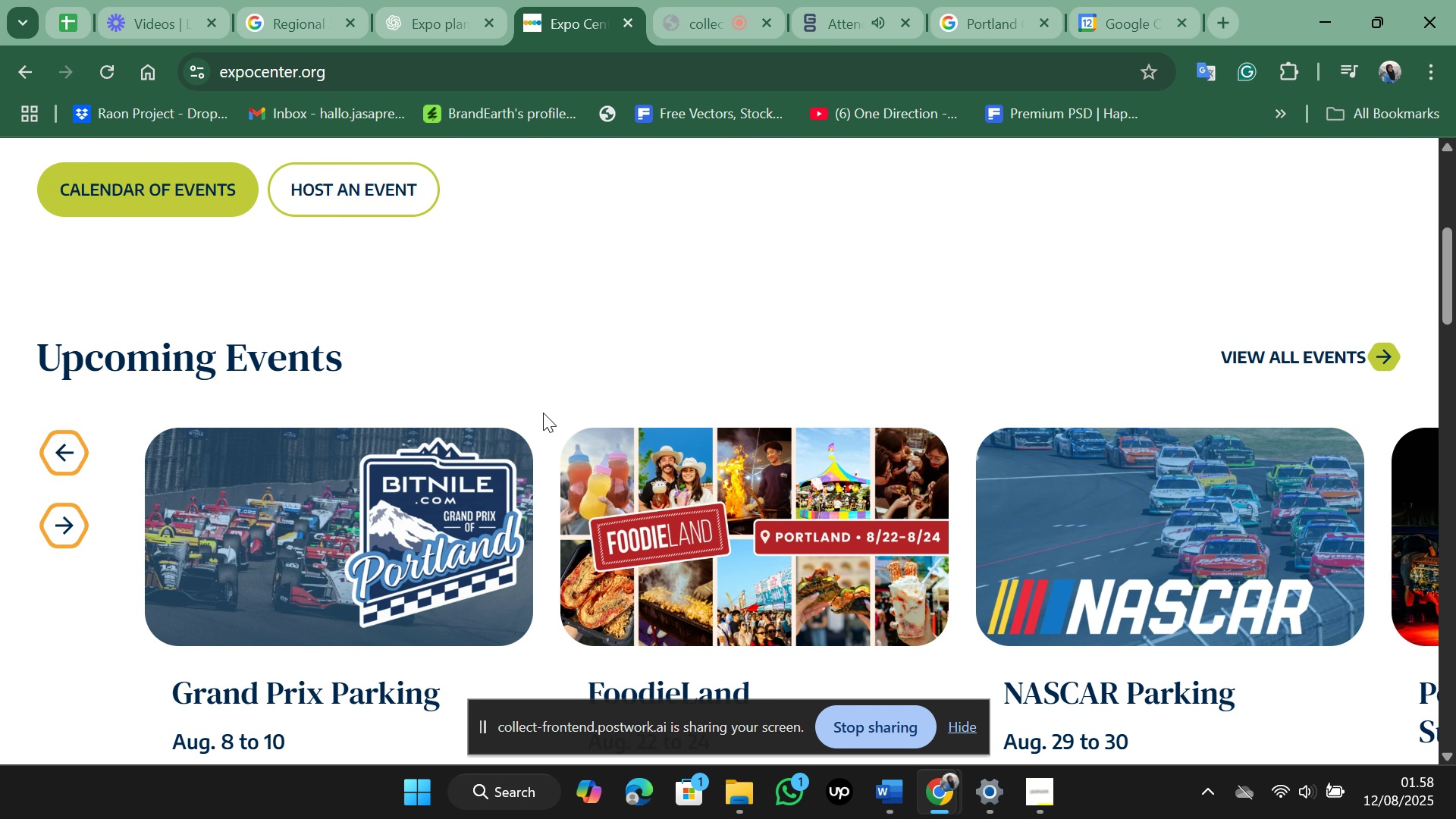 
scroll: coordinate [543, 413], scroll_direction: up, amount: 3.0
 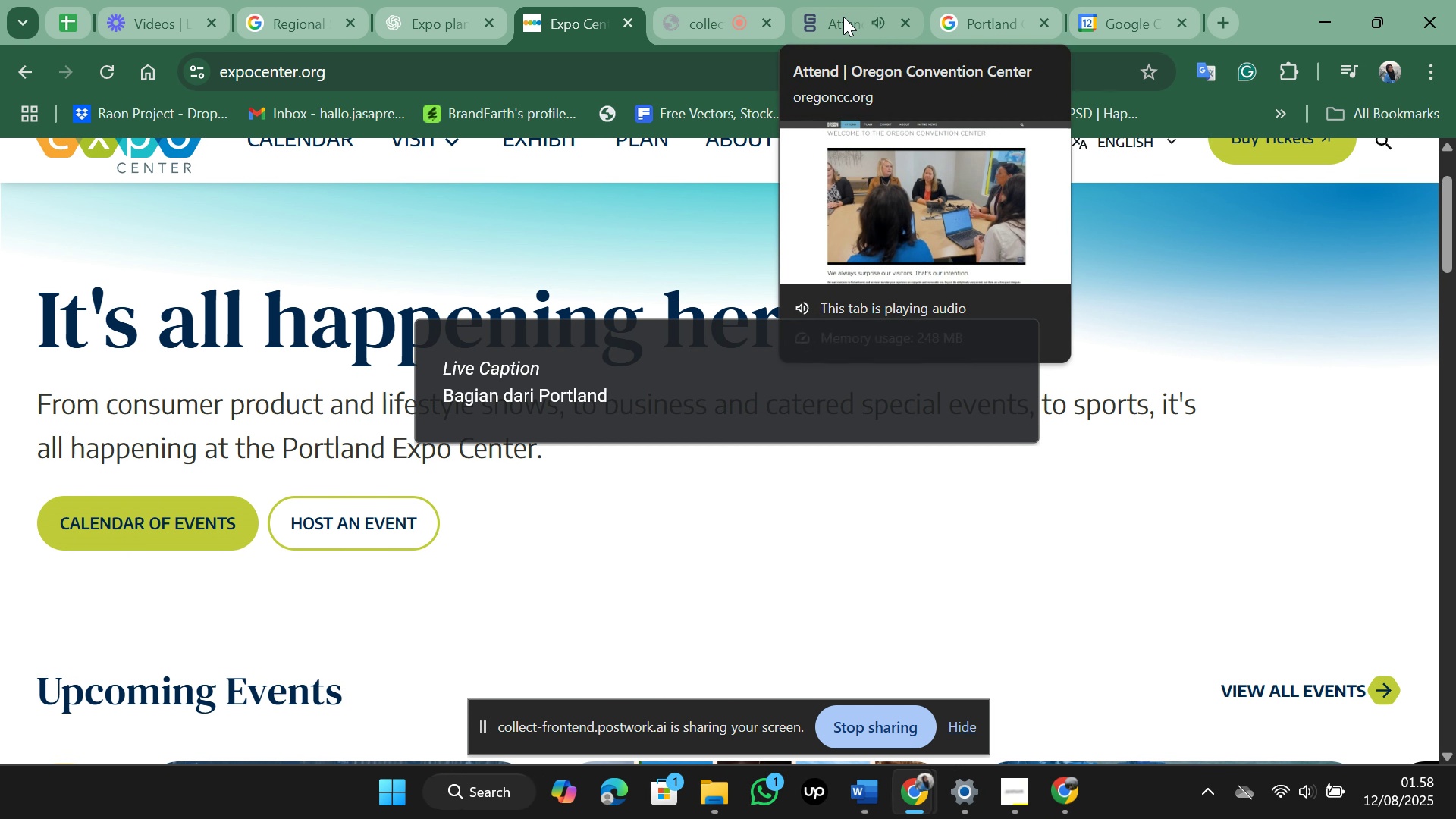 
left_click([843, 17])
 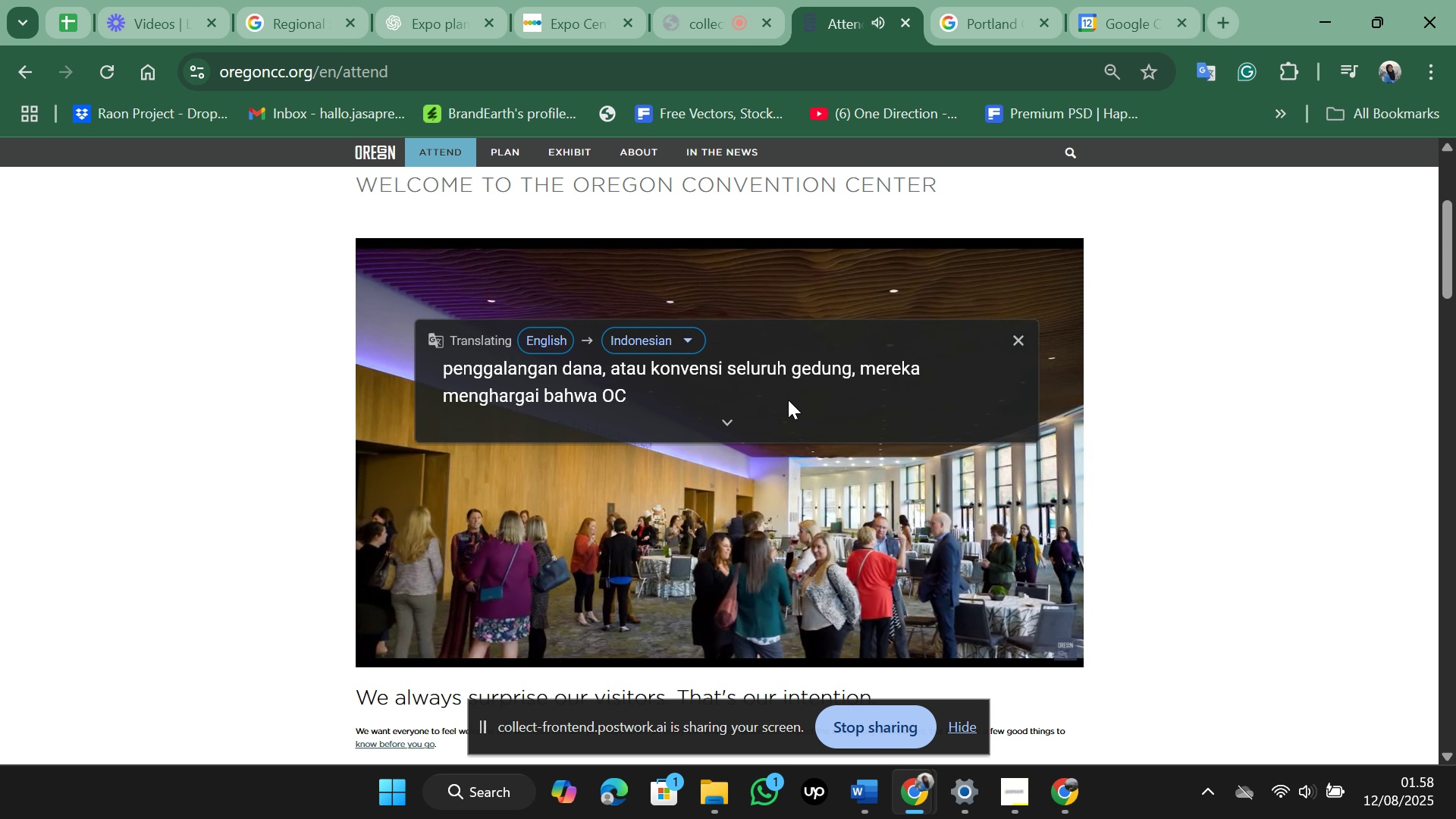 
wait(23.91)
 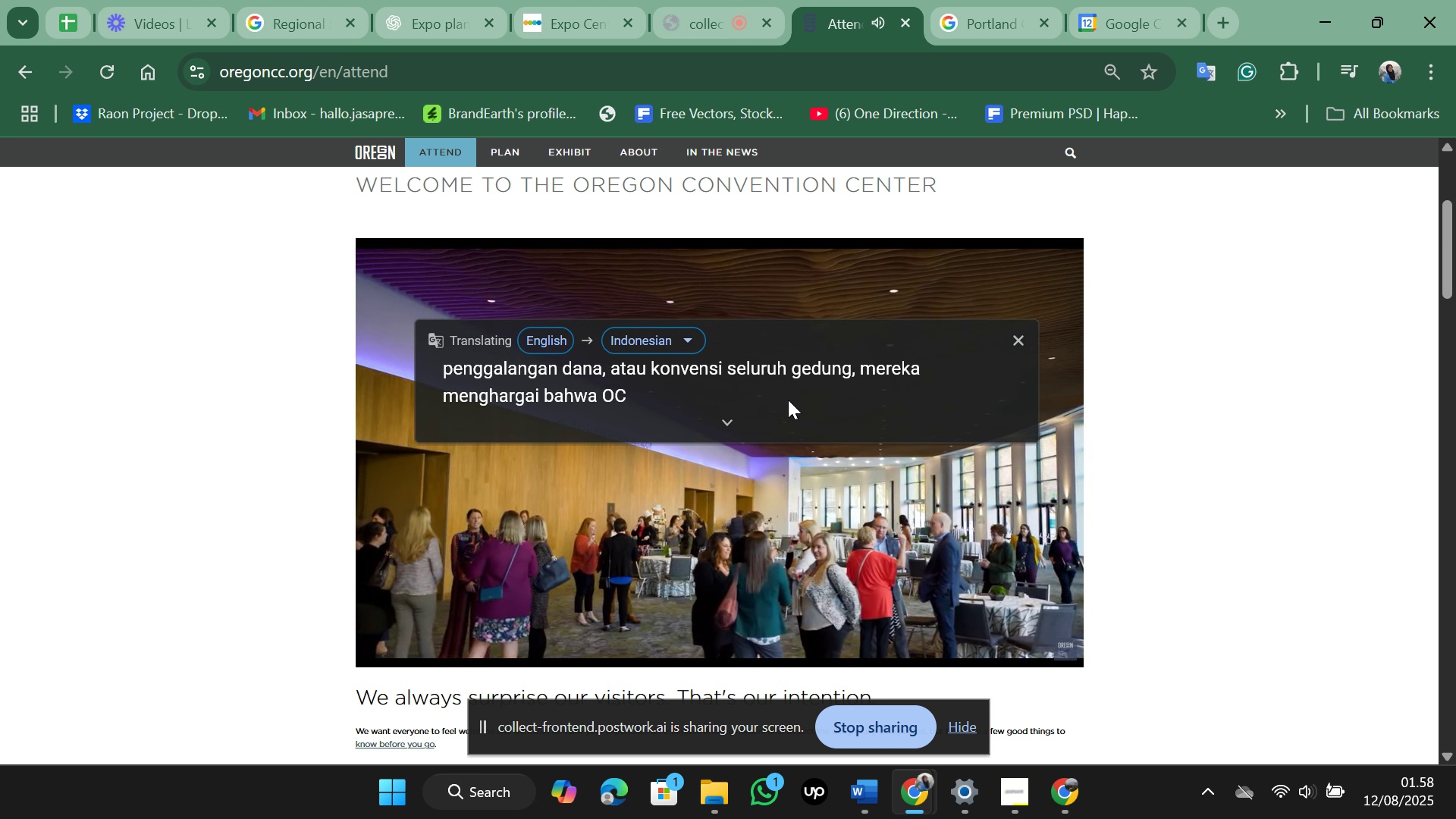 
scroll: coordinate [788, 400], scroll_direction: down, amount: 1.0
 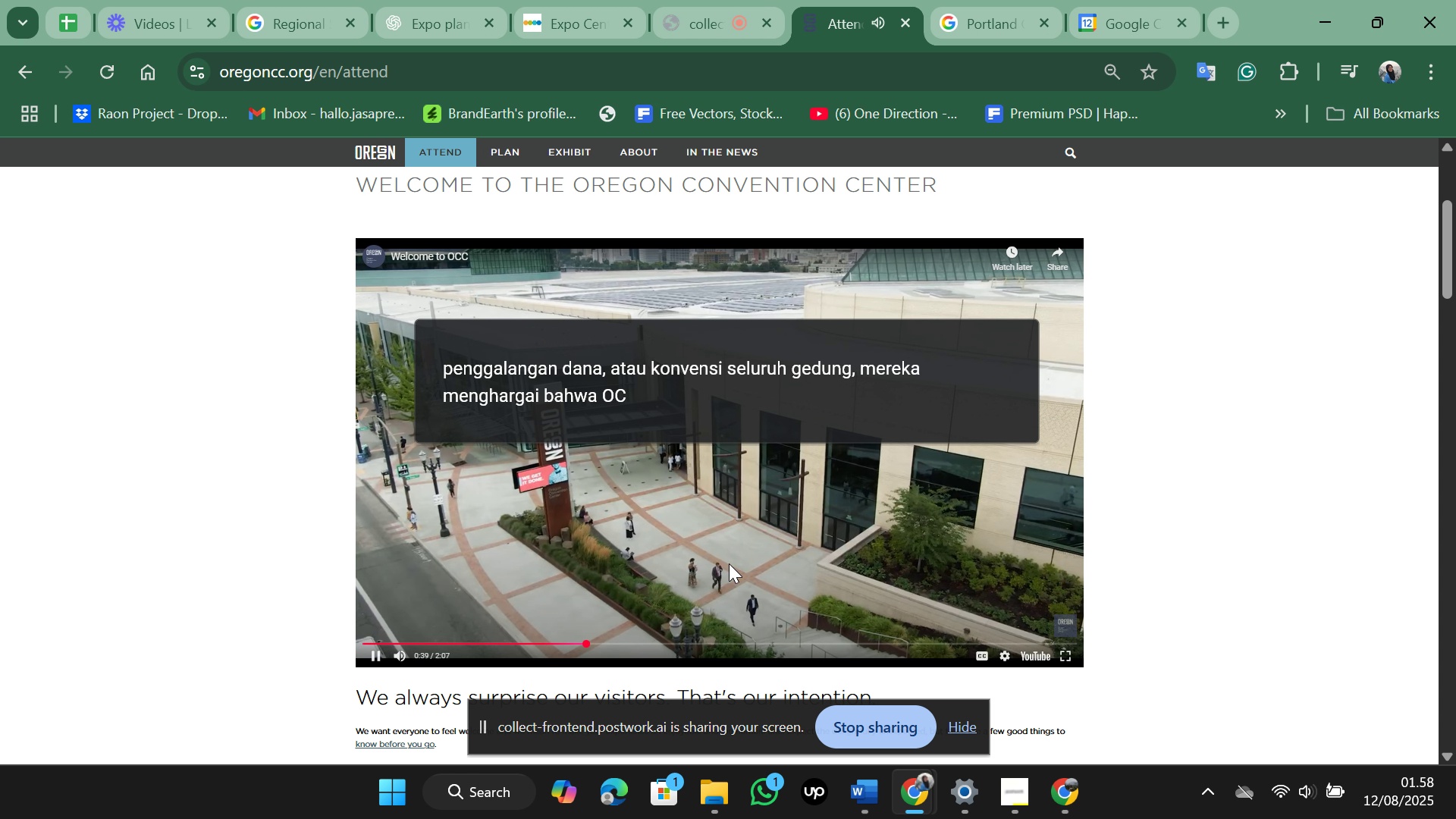 
wait(12.5)
 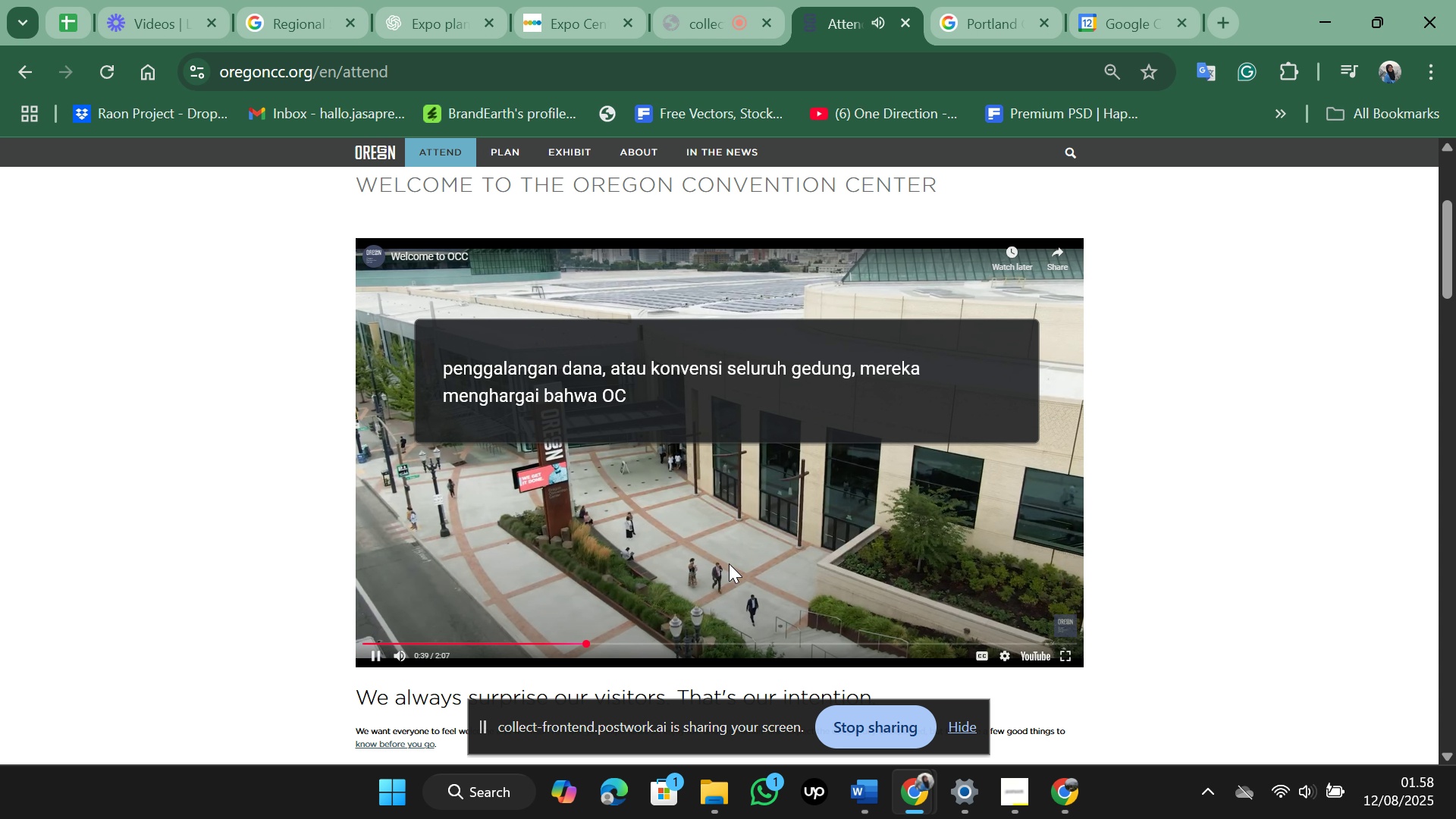 
left_click_drag(start_coordinate=[907, 395], to_coordinate=[899, 290])
 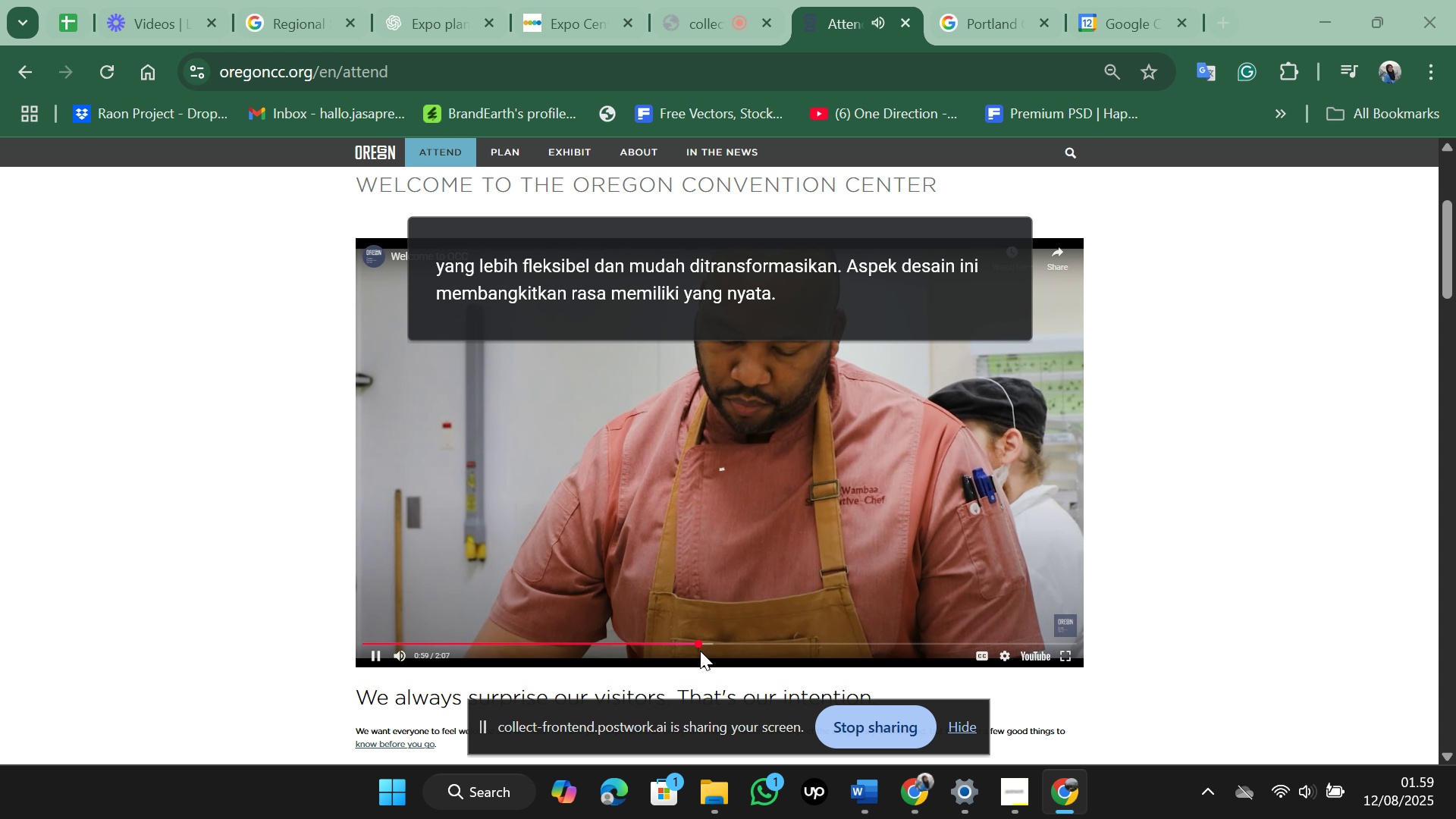 
wait(37.49)
 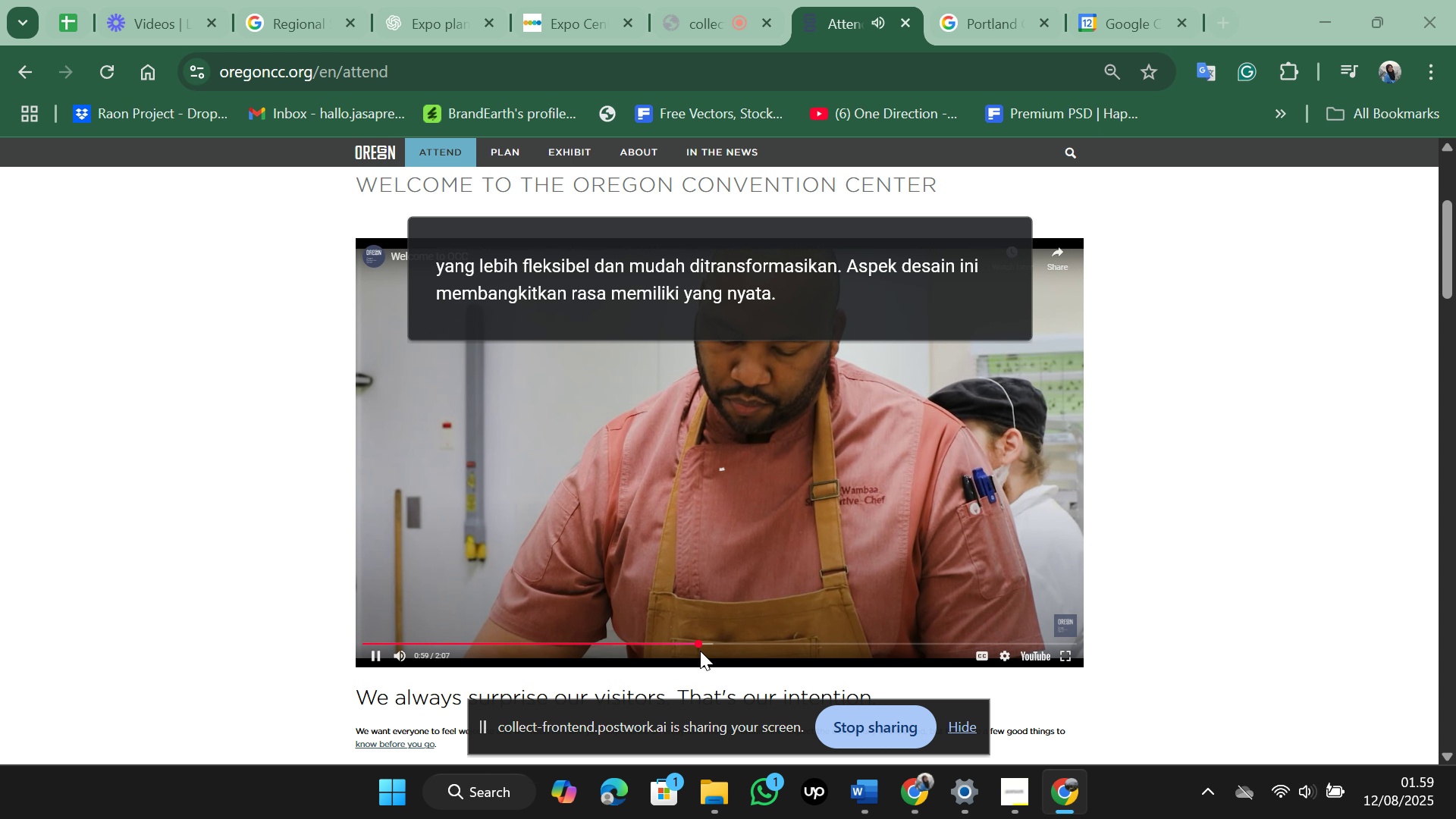 
scroll: coordinate [770, 593], scroll_direction: down, amount: 1.0
 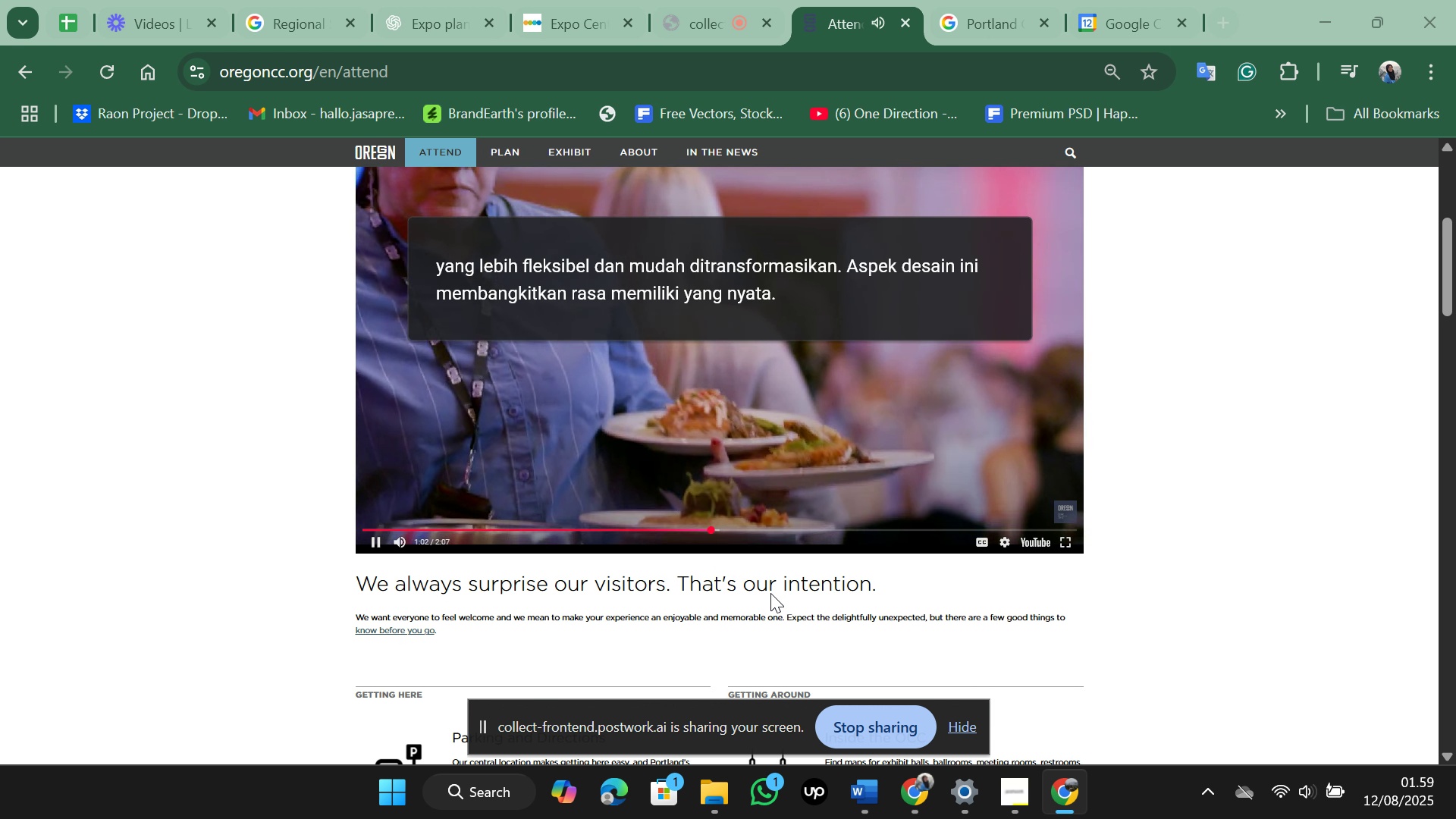 
scroll: coordinate [770, 593], scroll_direction: up, amount: 1.0
 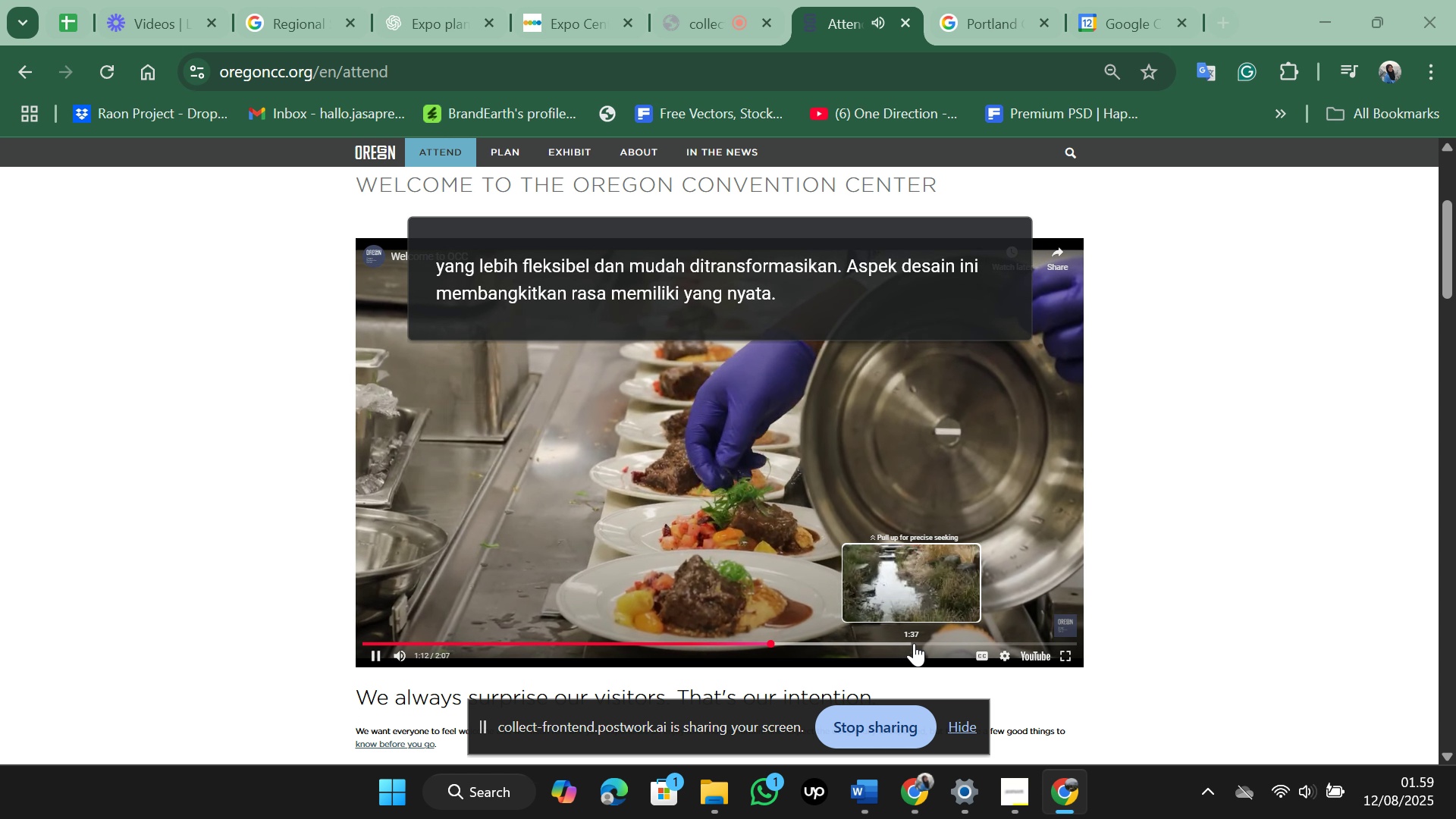 
wait(15.39)
 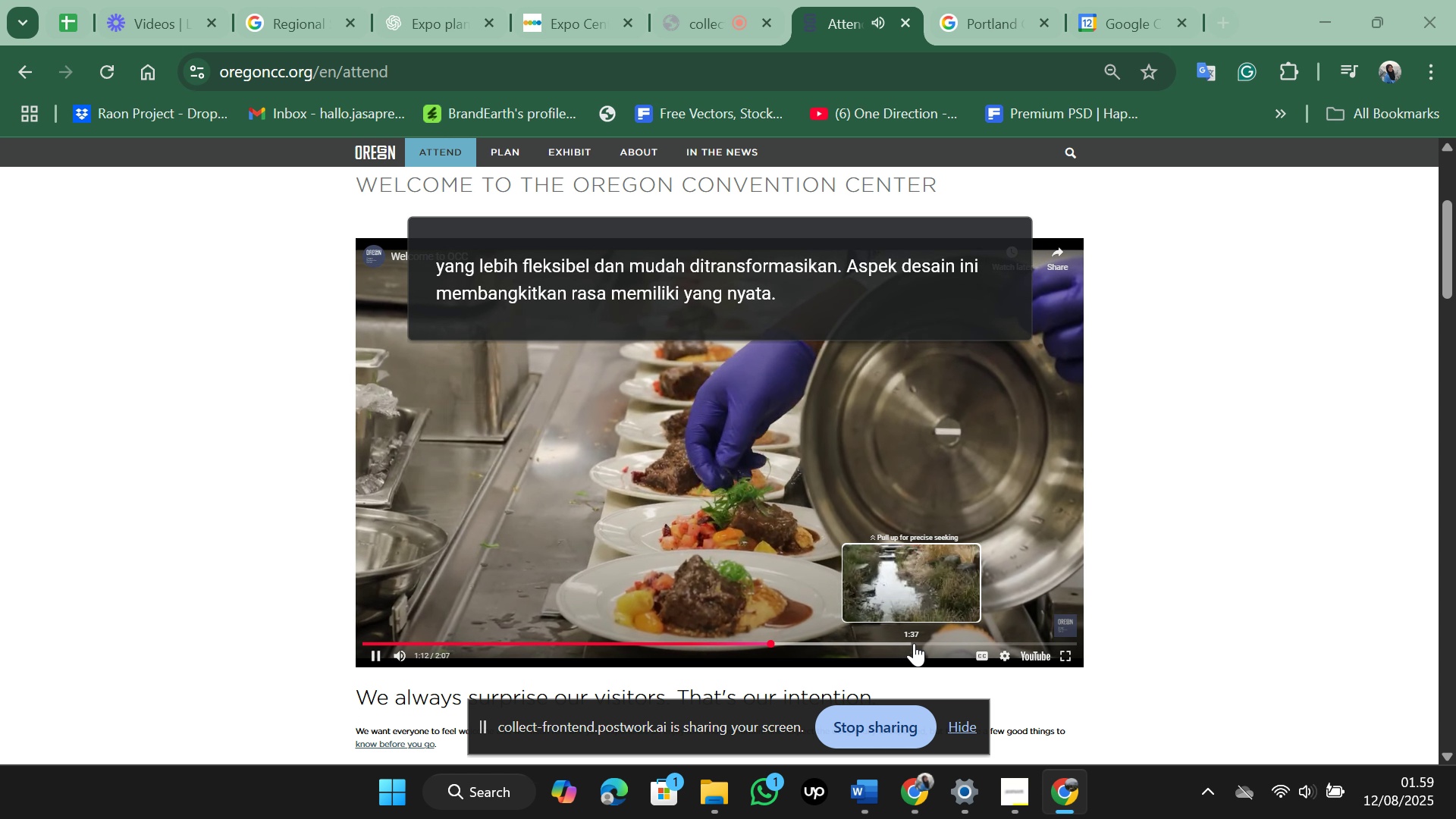 
mouse_move([869, 629])
 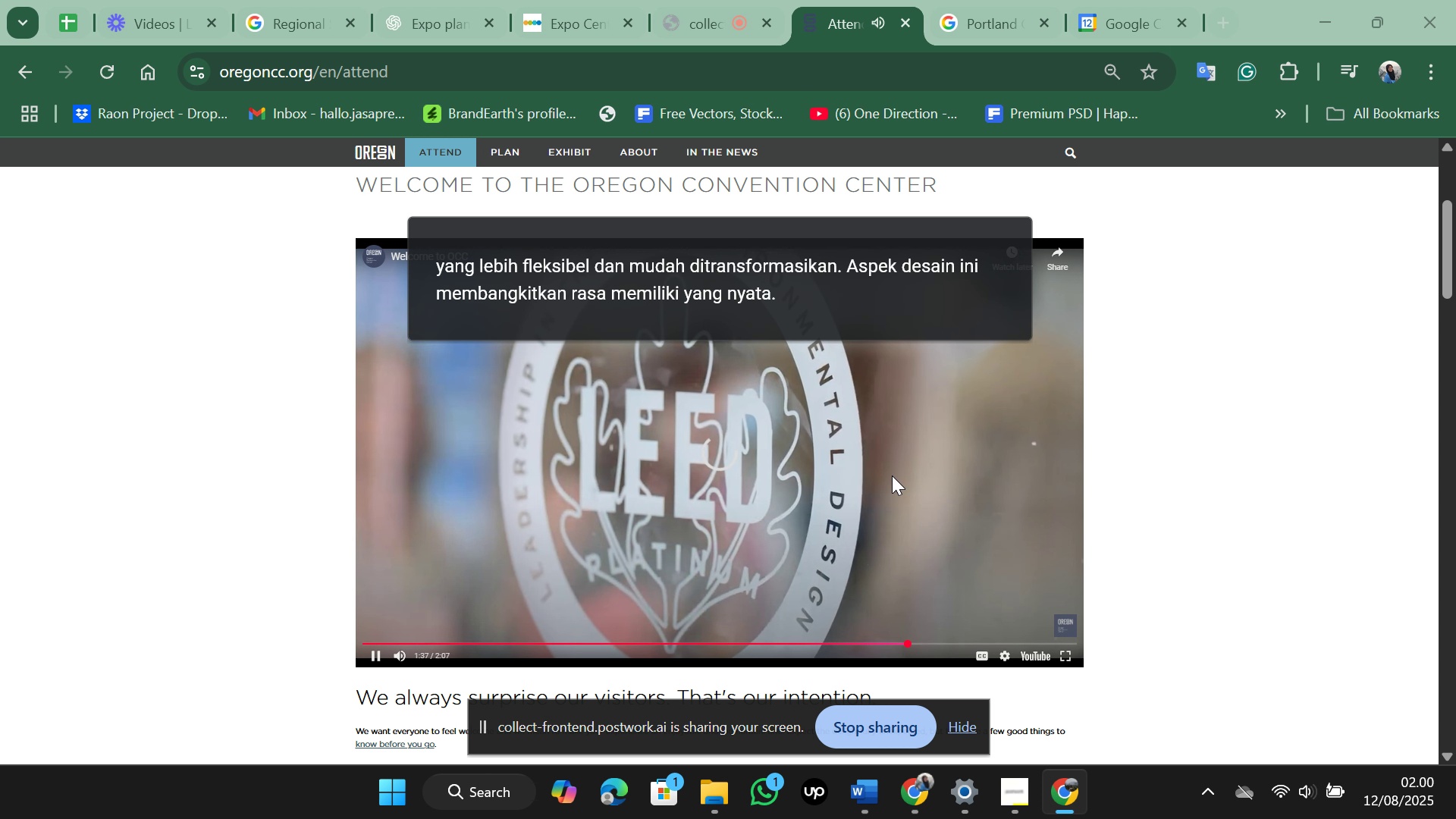 
wait(25.04)
 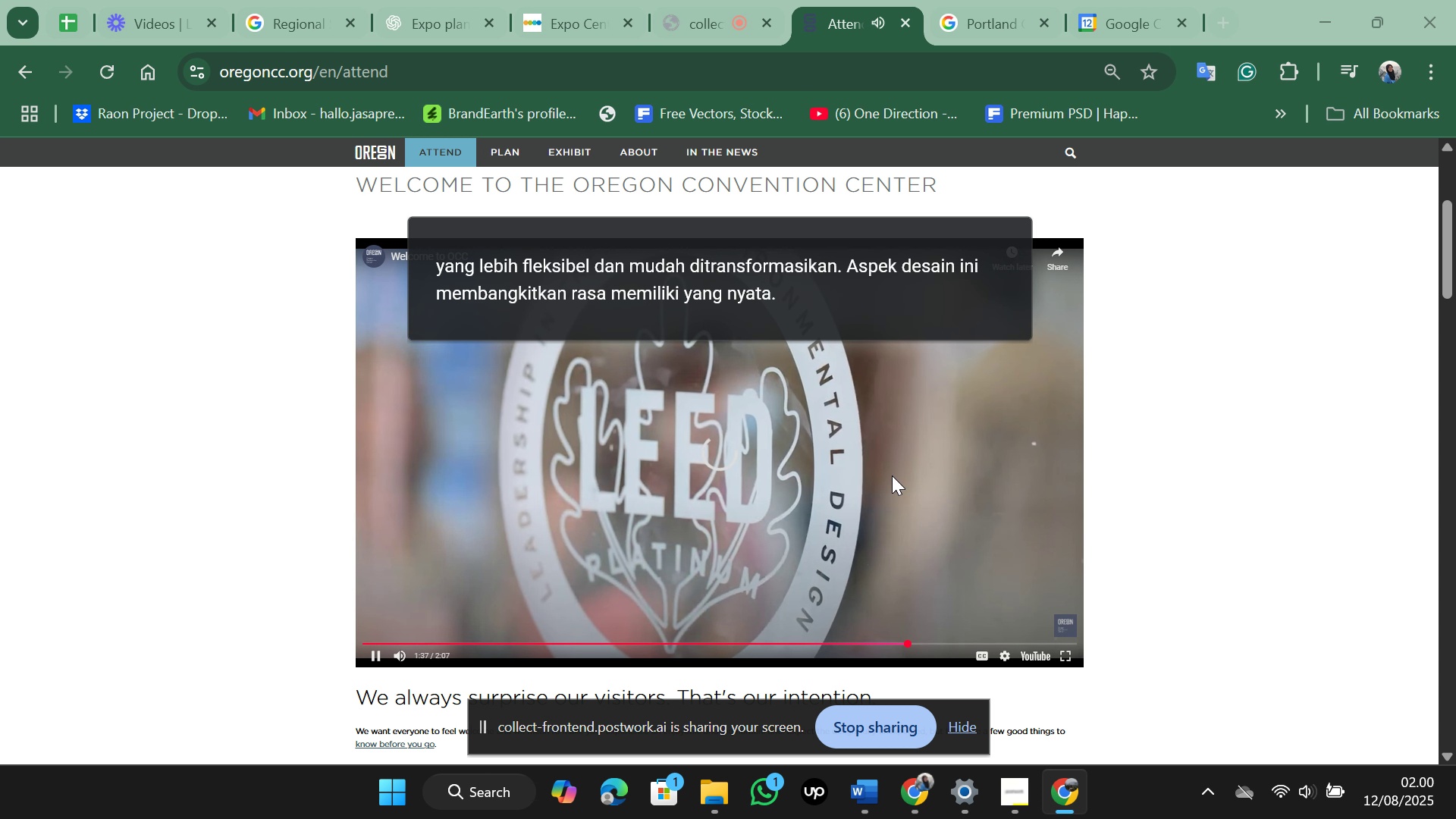 
left_click([369, 654])
 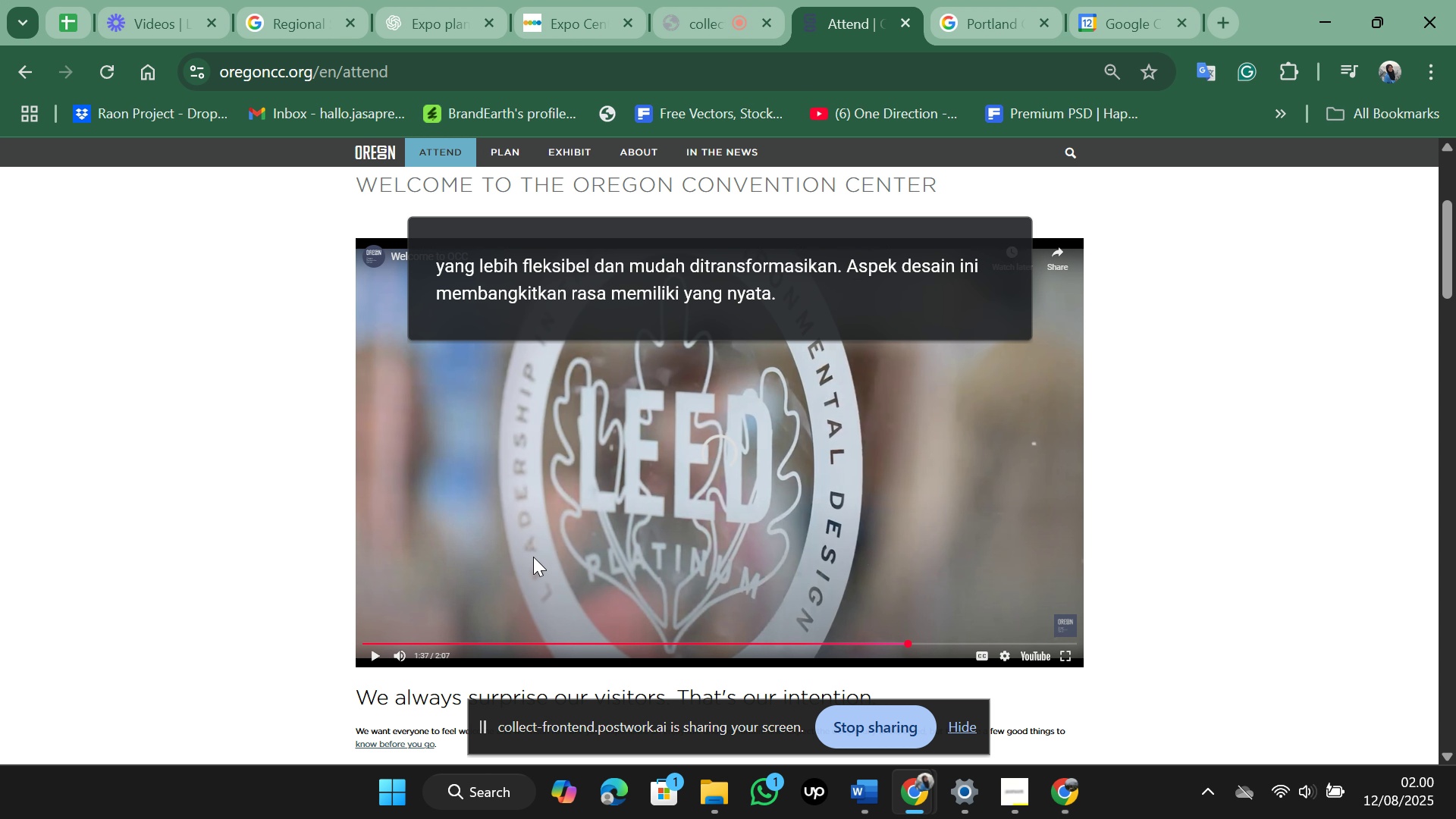 
scroll: coordinate [641, 503], scroll_direction: down, amount: 4.0
 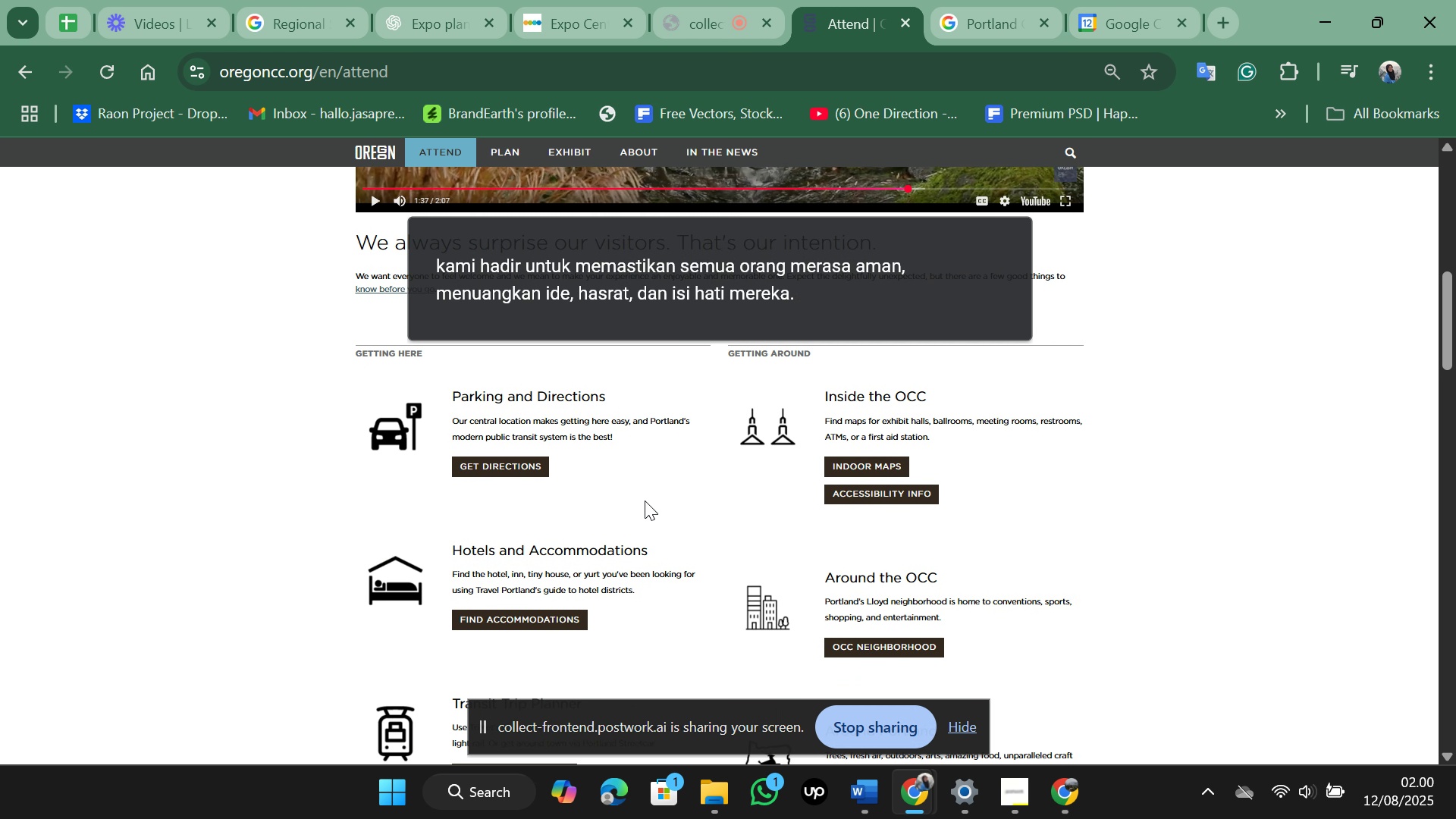 
scroll: coordinate [647, 500], scroll_direction: up, amount: 1.0
 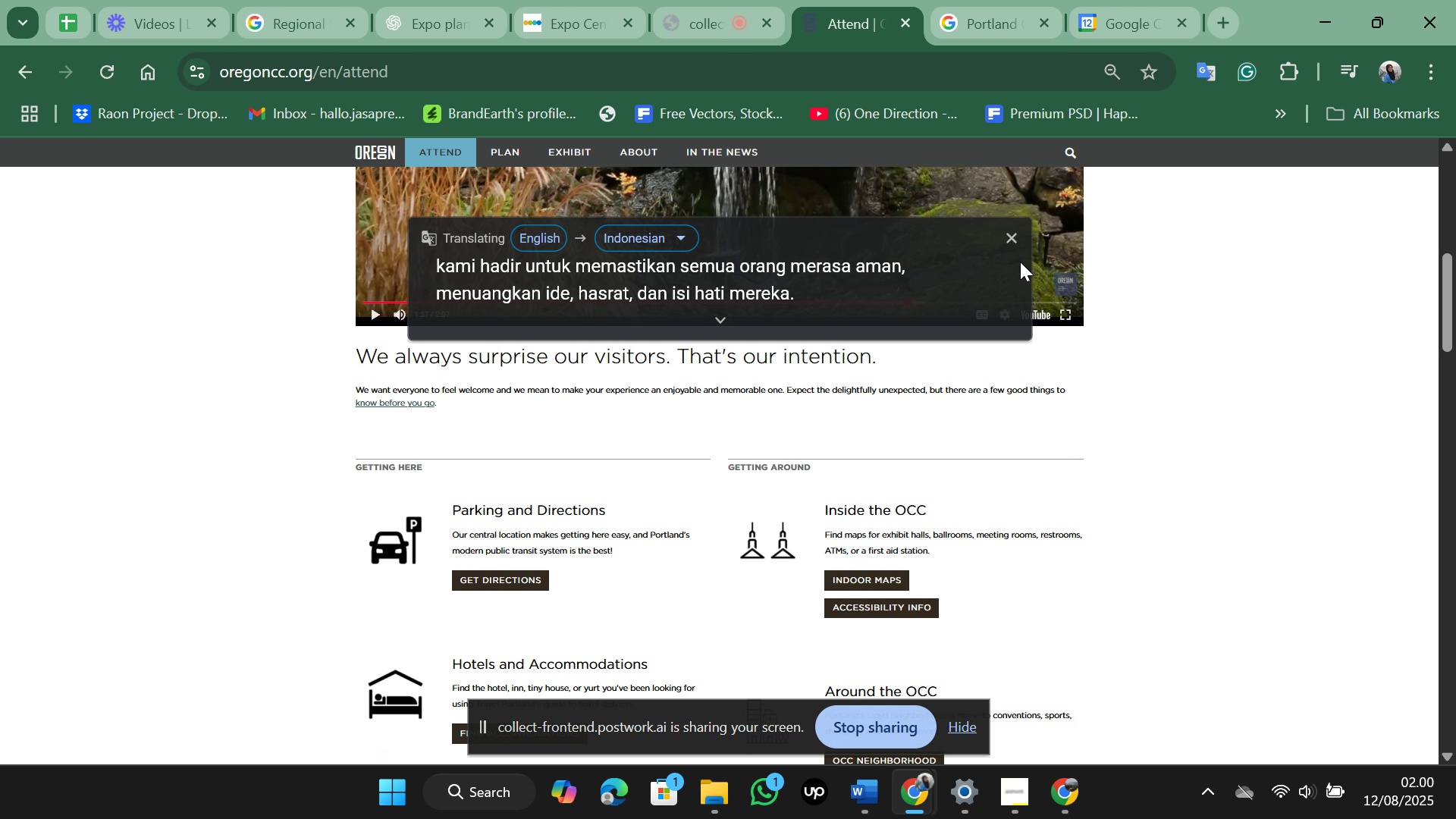 
left_click([1016, 236])
 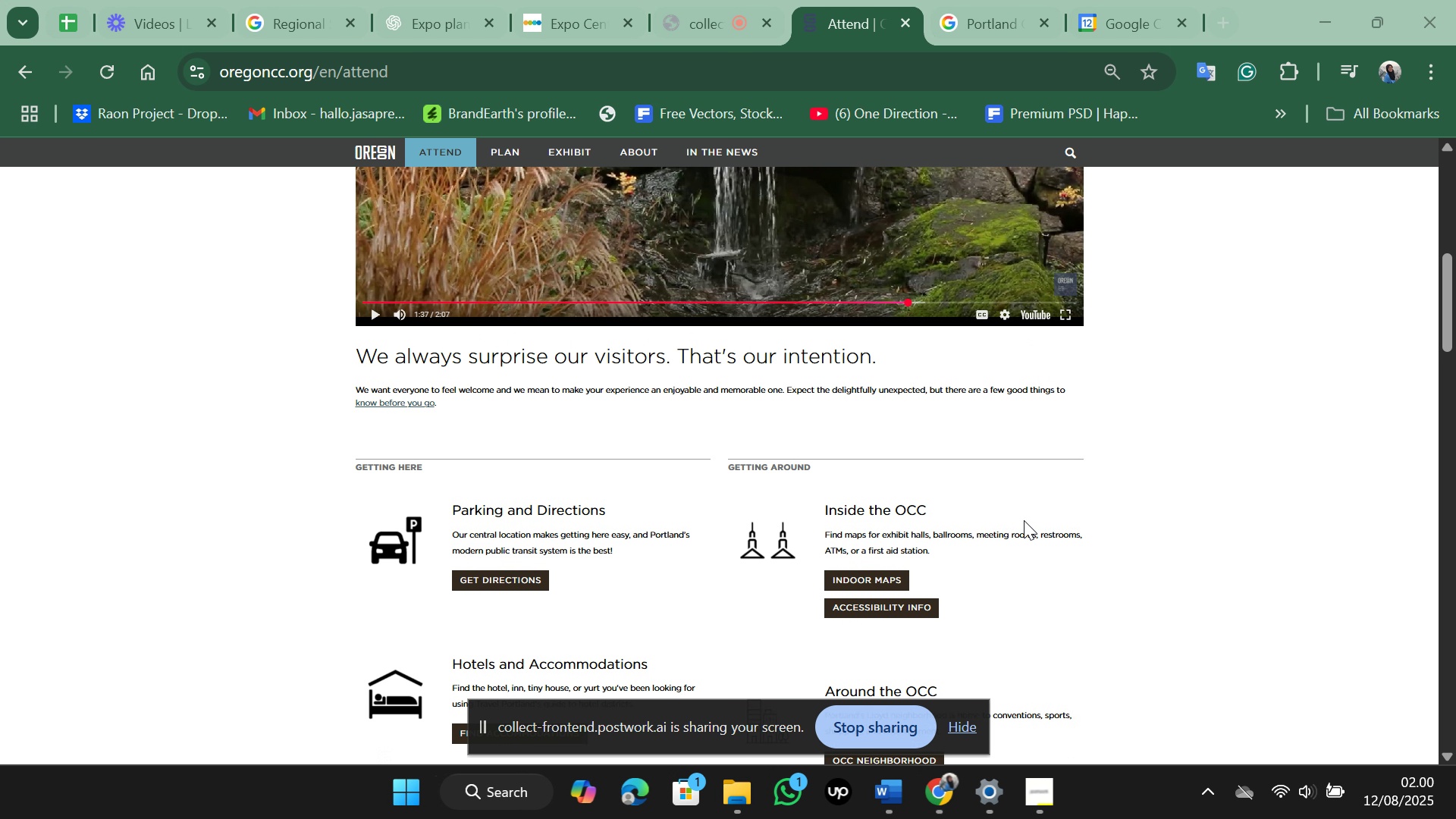 
scroll: coordinate [1024, 522], scroll_direction: down, amount: 2.0
 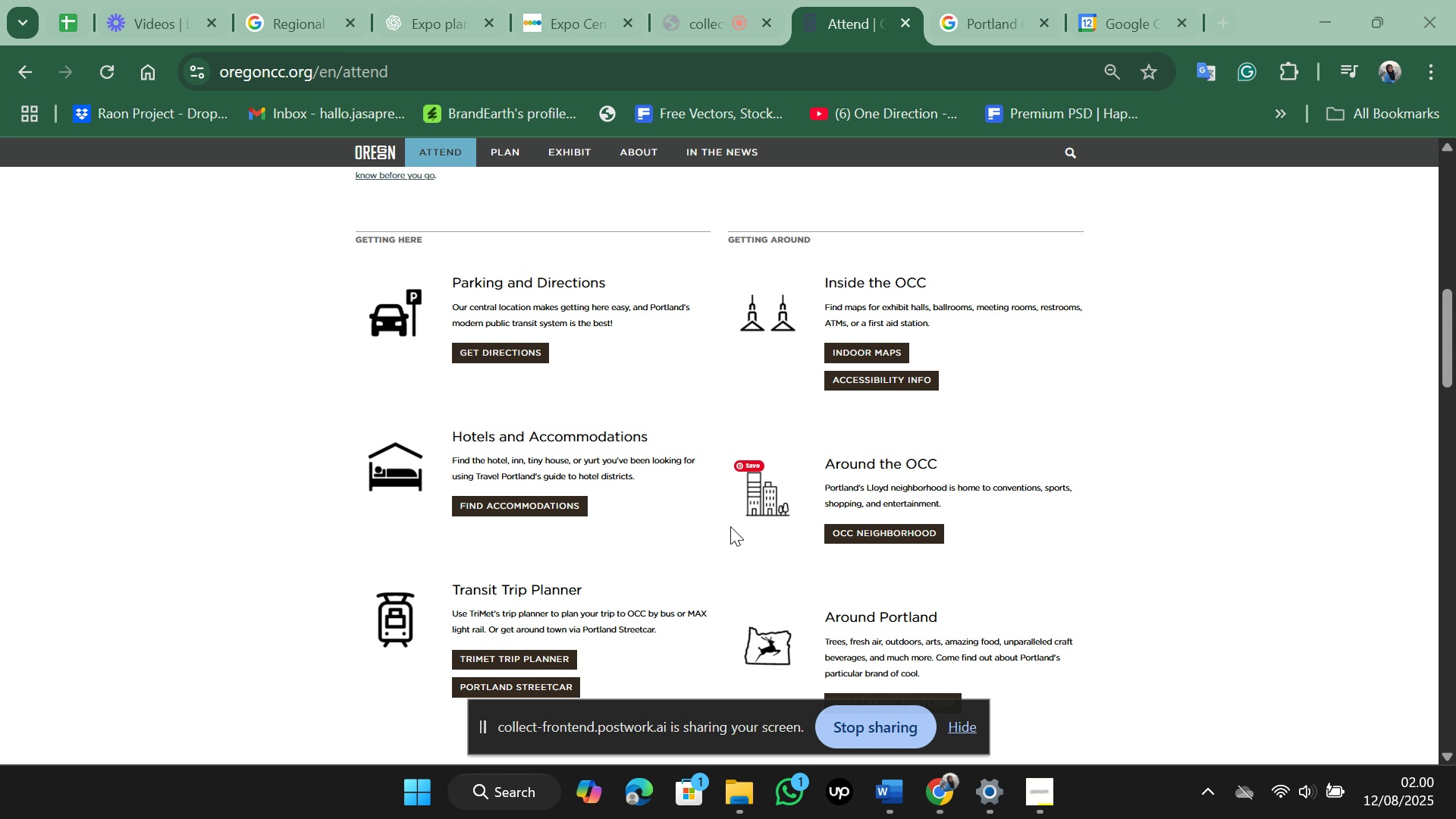 
wait(5.11)
 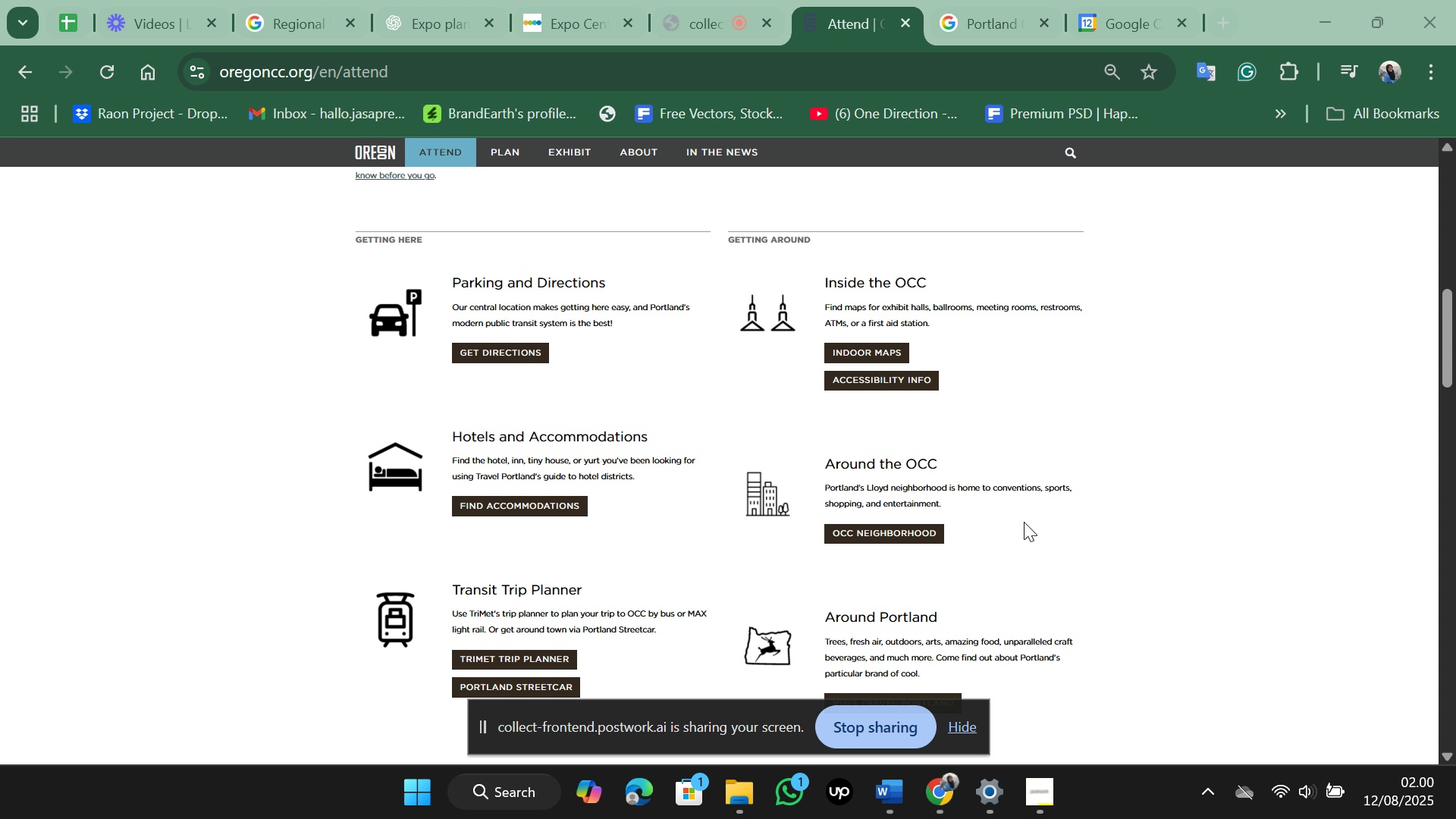 
scroll: coordinate [882, 430], scroll_direction: down, amount: 4.0
 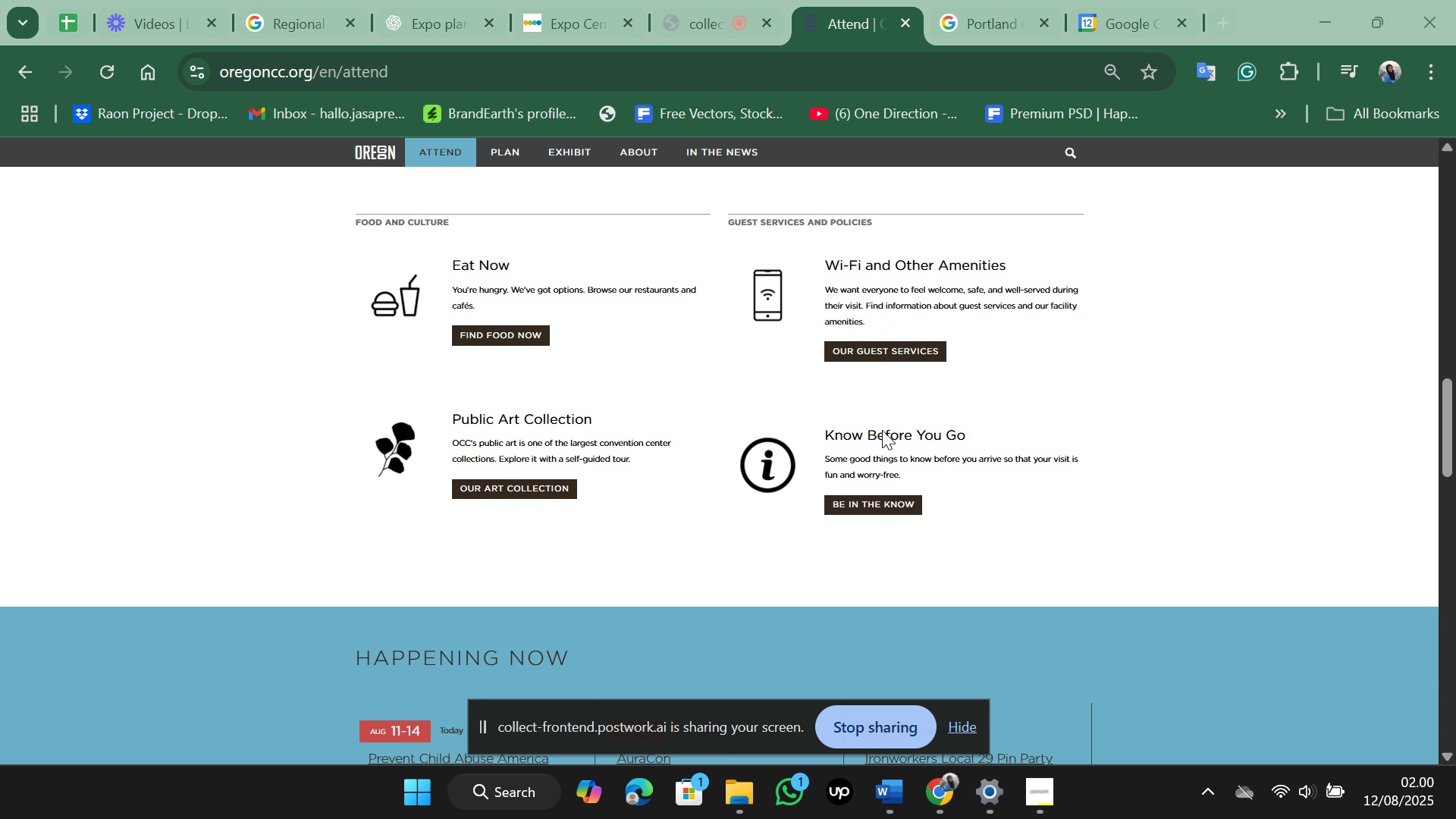 
scroll: coordinate [882, 430], scroll_direction: up, amount: 17.0
 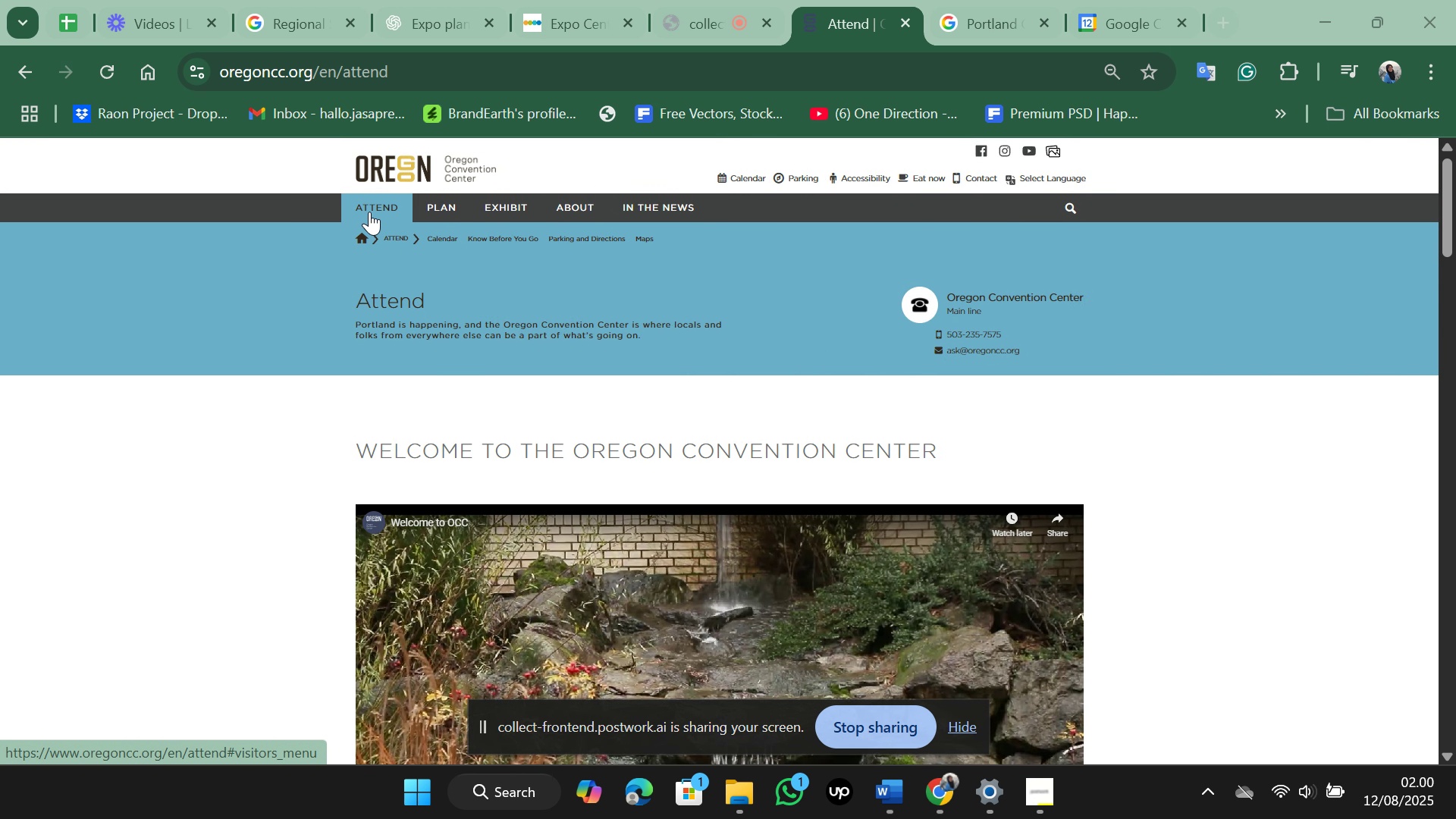 
left_click([378, 212])
 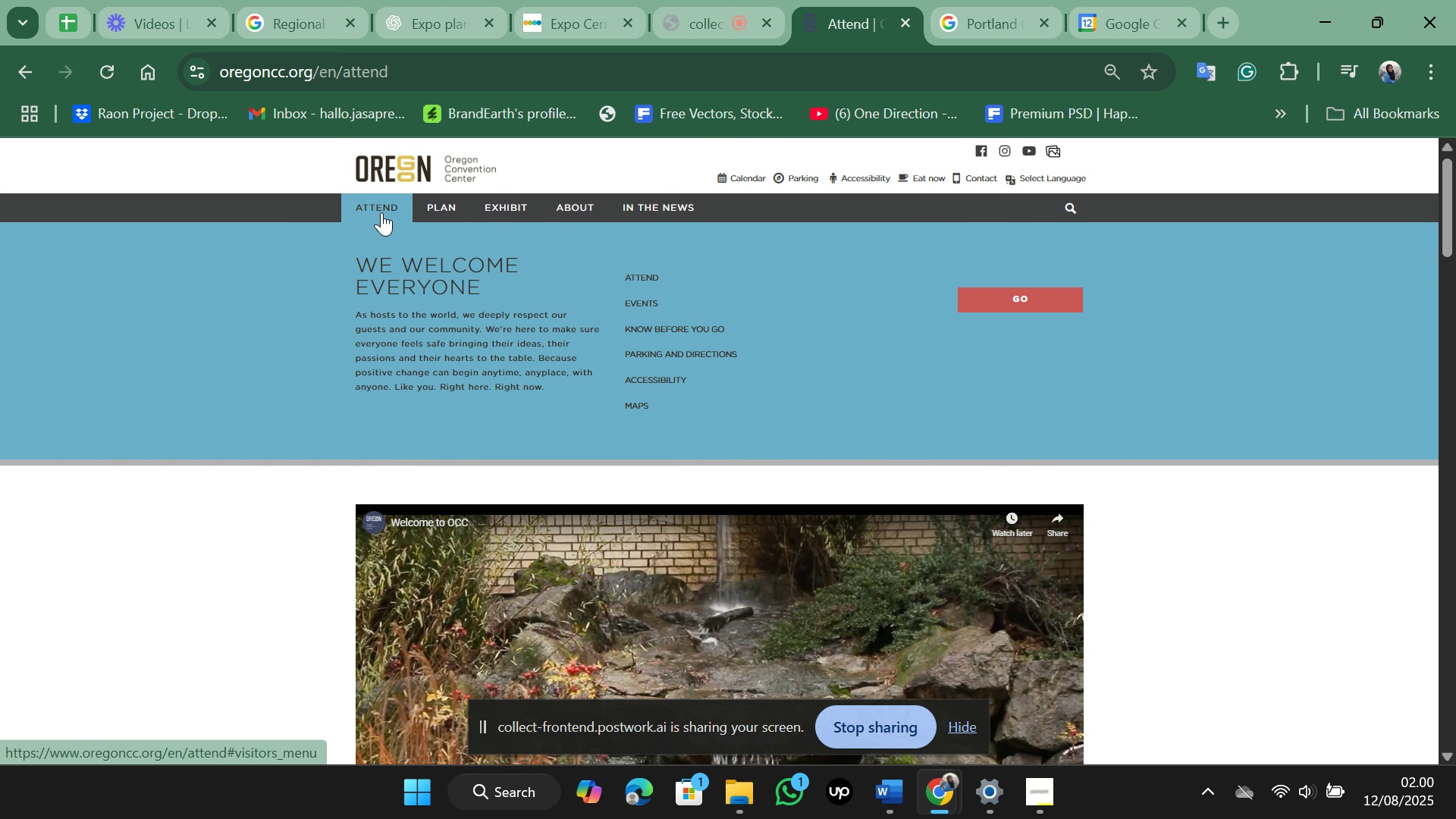 
mouse_move([666, 284])
 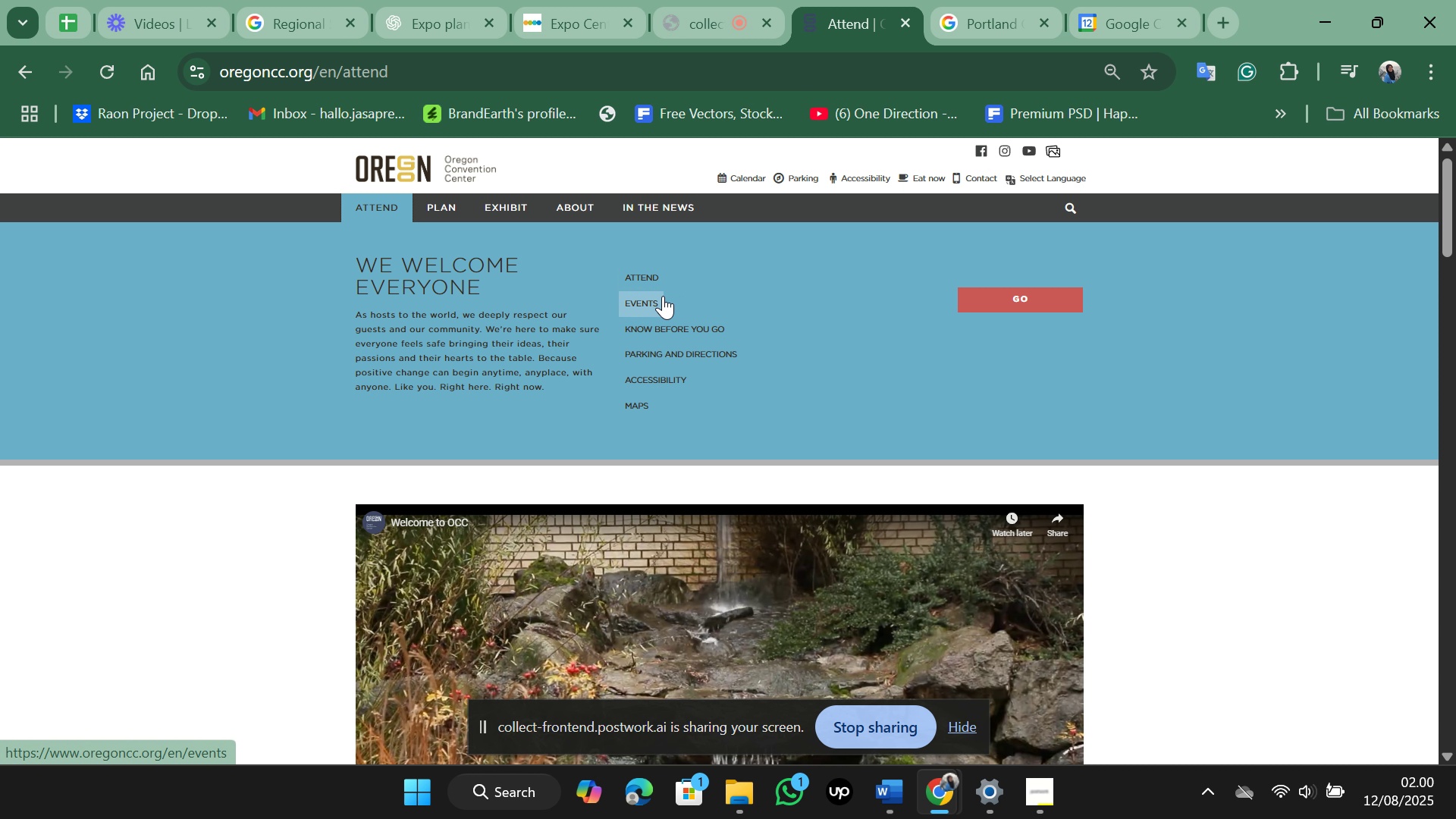 
left_click([663, 296])
 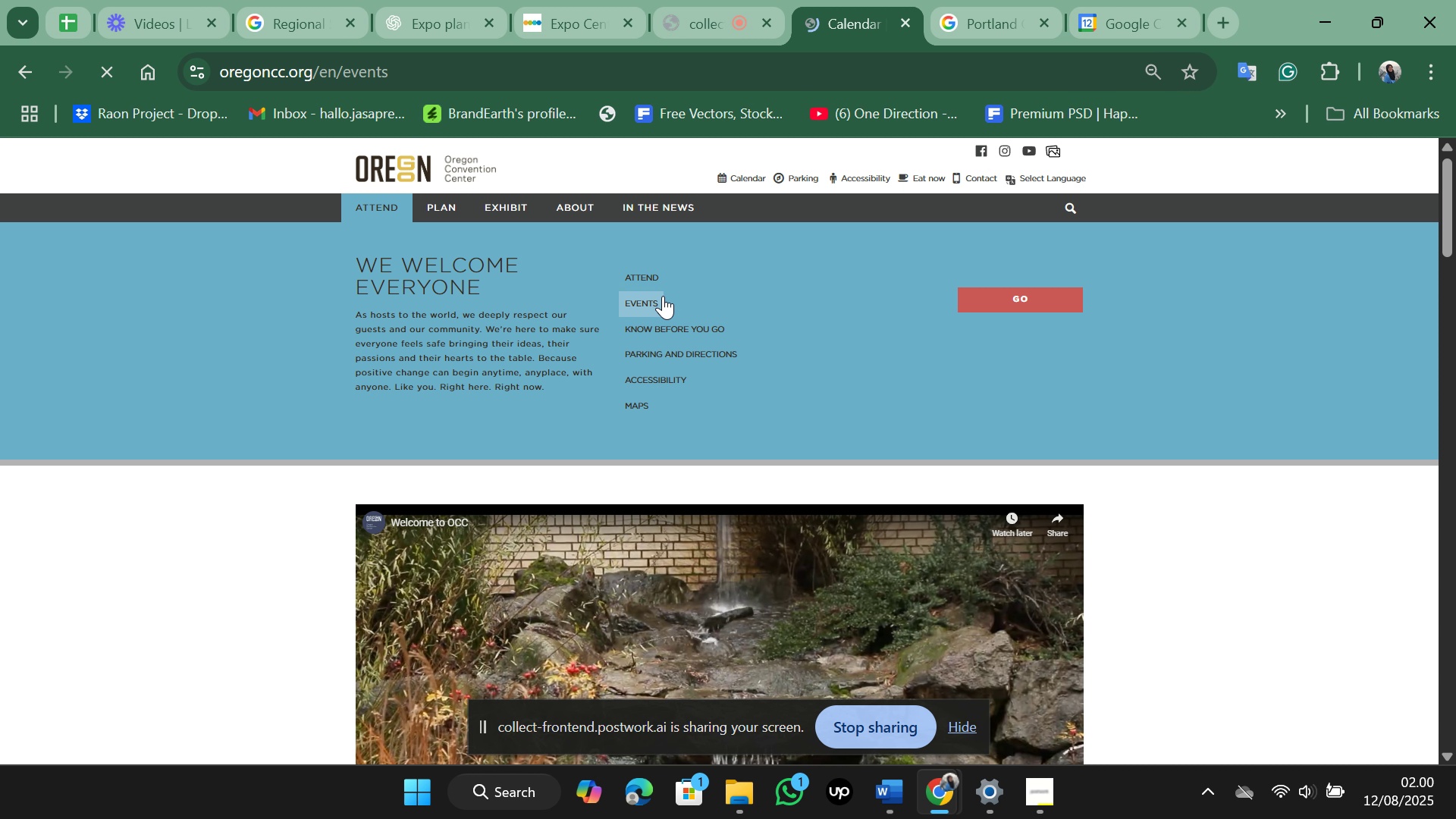 
wait(9.12)
 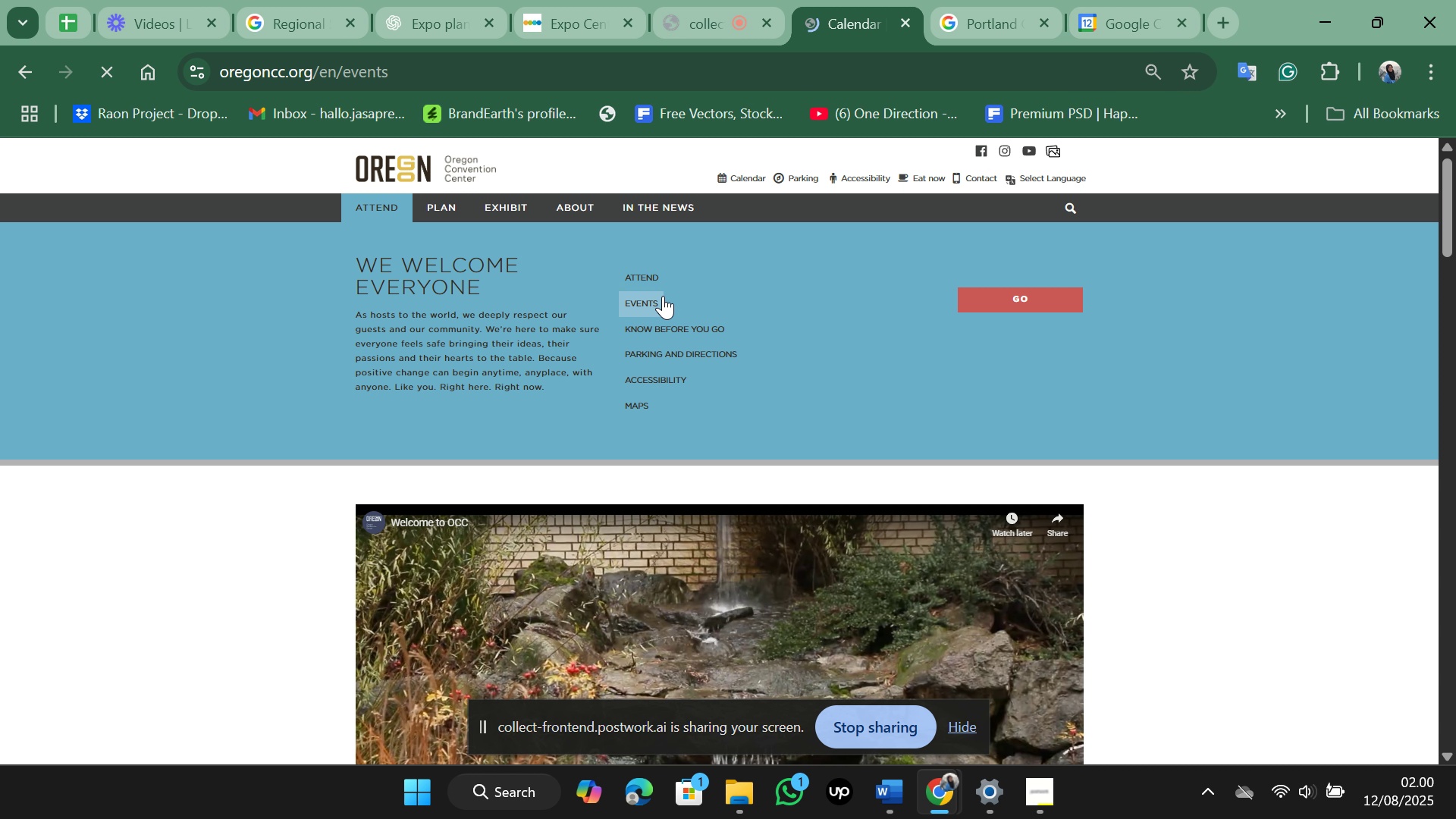 
scroll: coordinate [663, 296], scroll_direction: down, amount: 1.0
 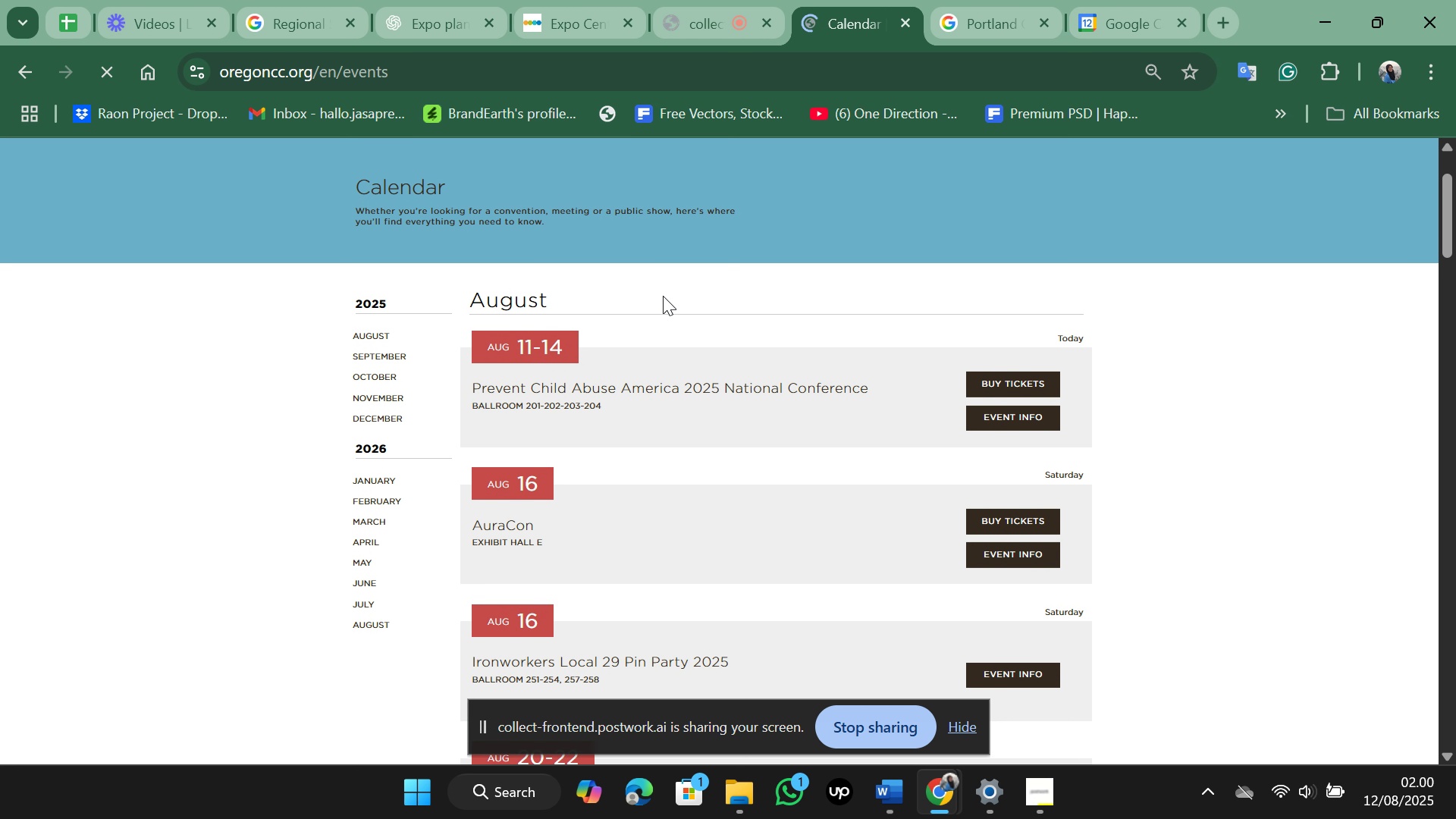 
scroll: coordinate [663, 296], scroll_direction: up, amount: 2.0
 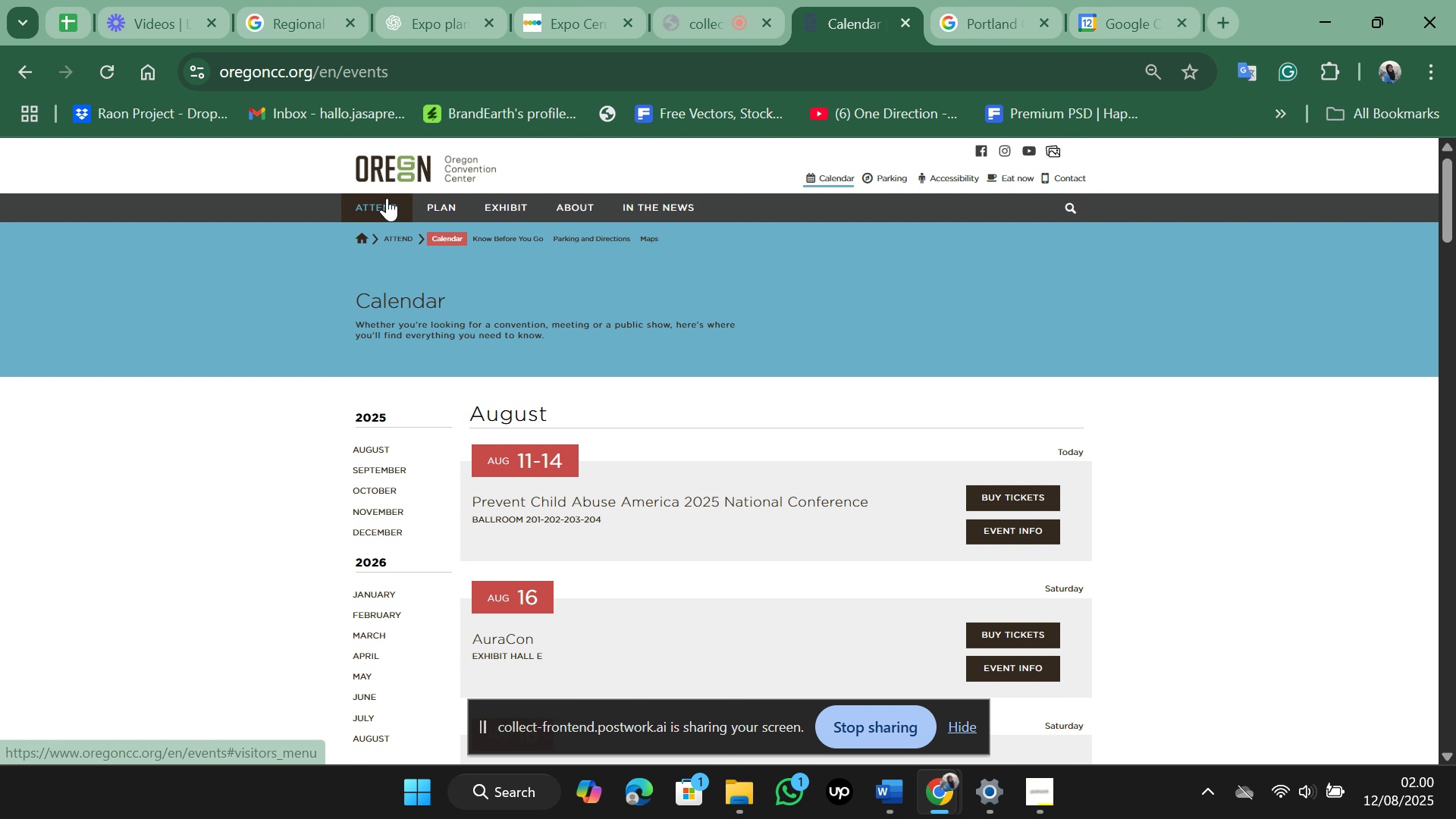 
left_click([388, 199])
 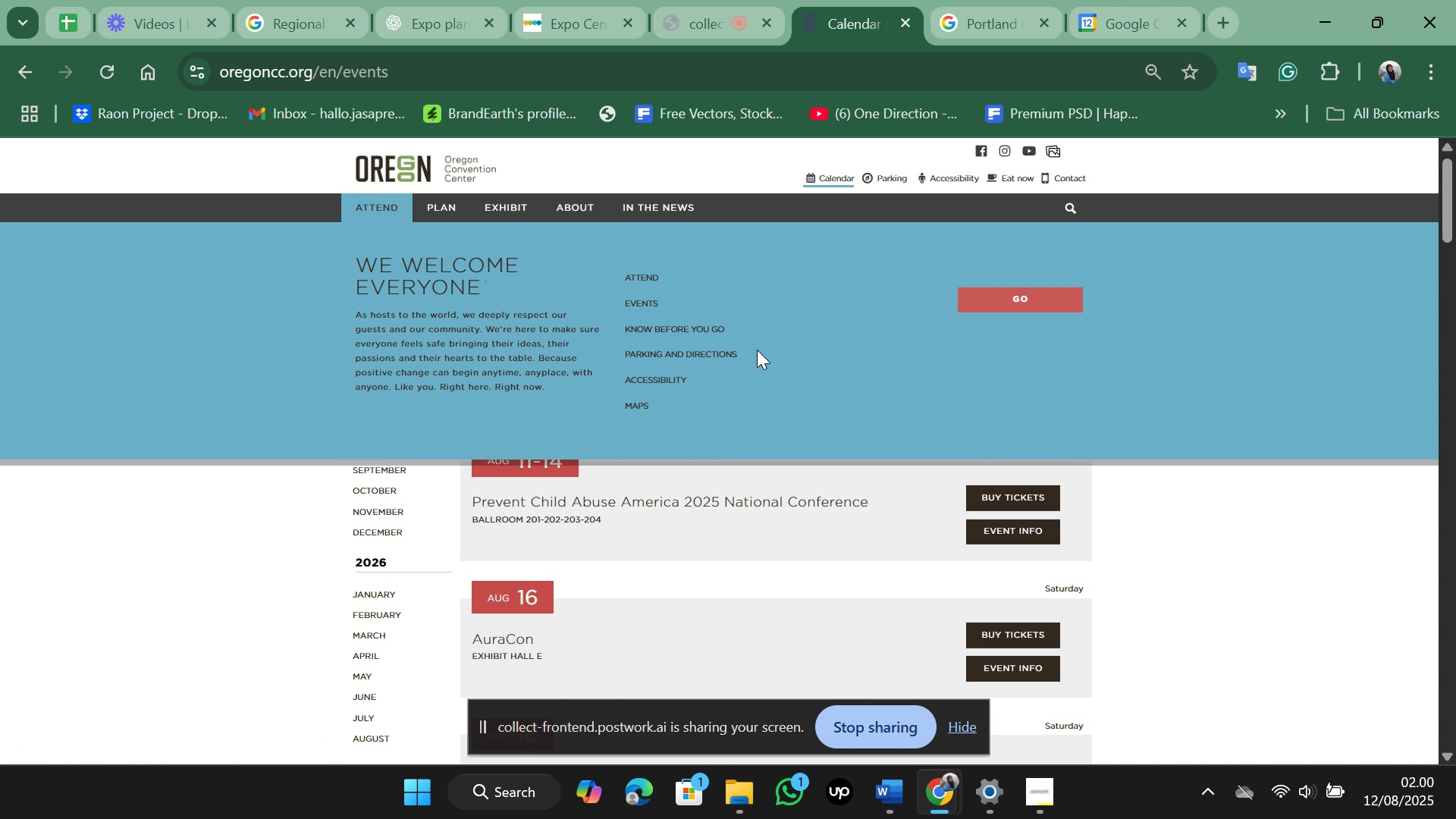 
left_click([728, 359])
 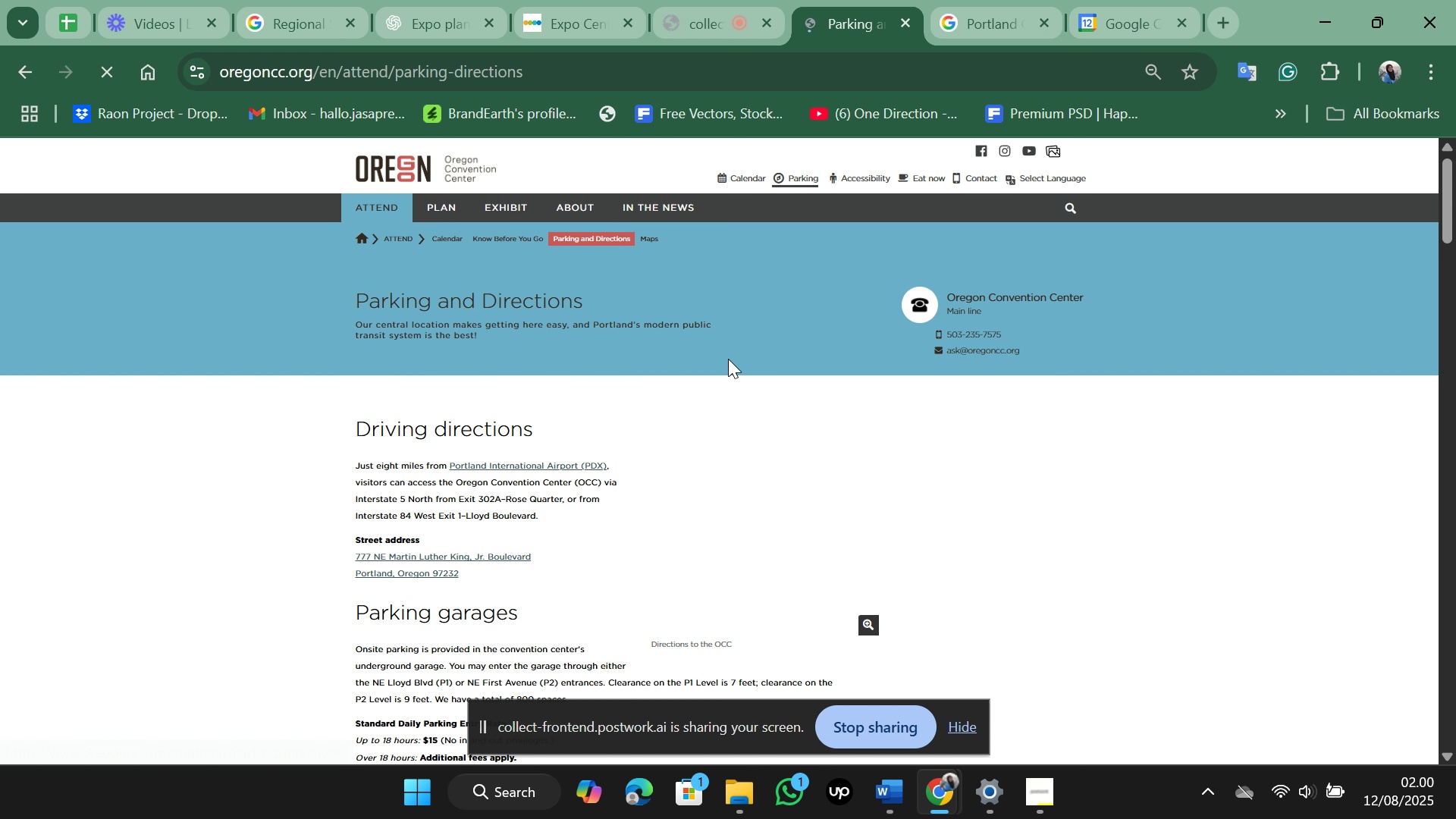 
scroll: coordinate [728, 359], scroll_direction: down, amount: 4.0
 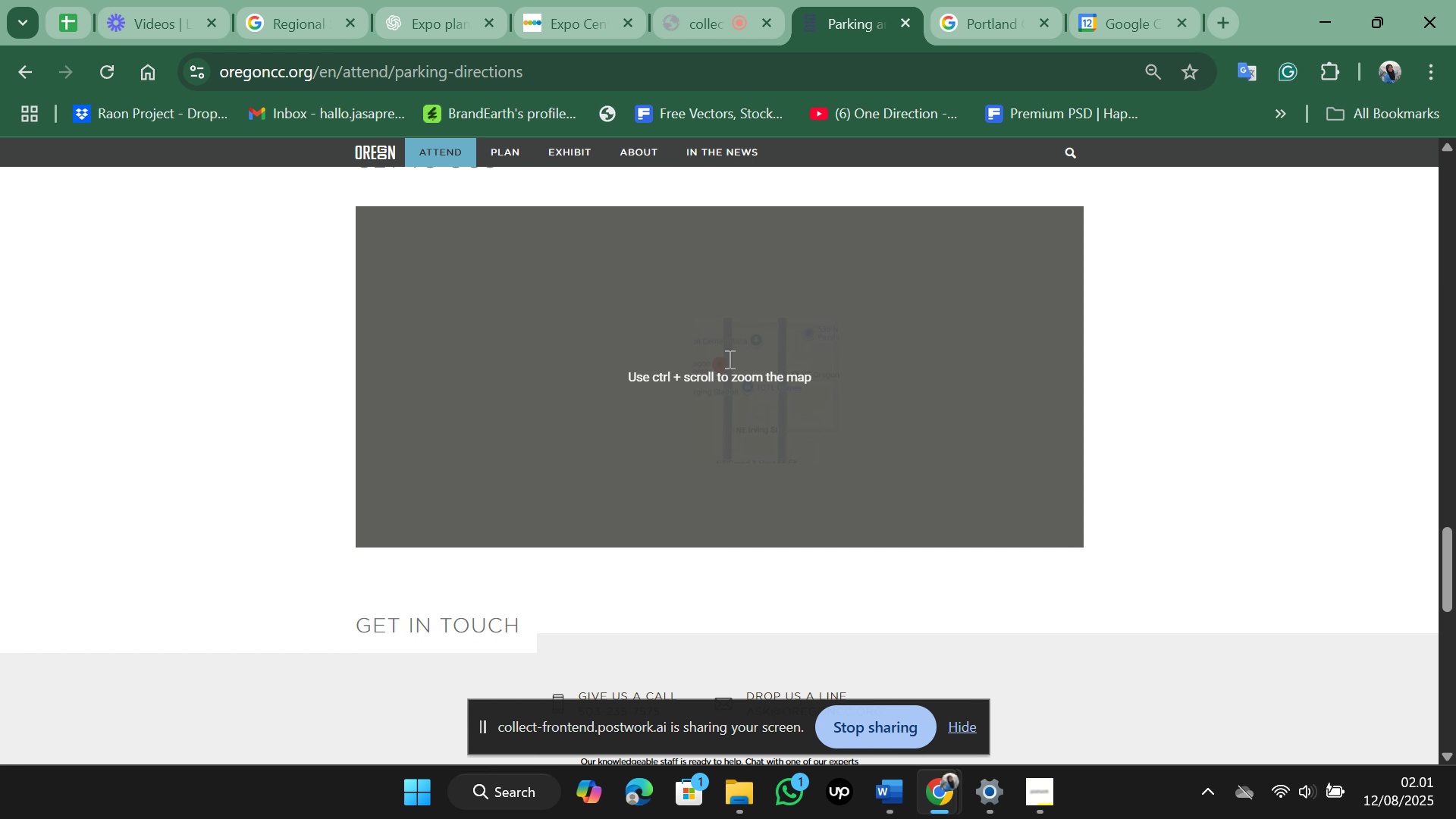 
scroll: coordinate [728, 359], scroll_direction: up, amount: 4.0
 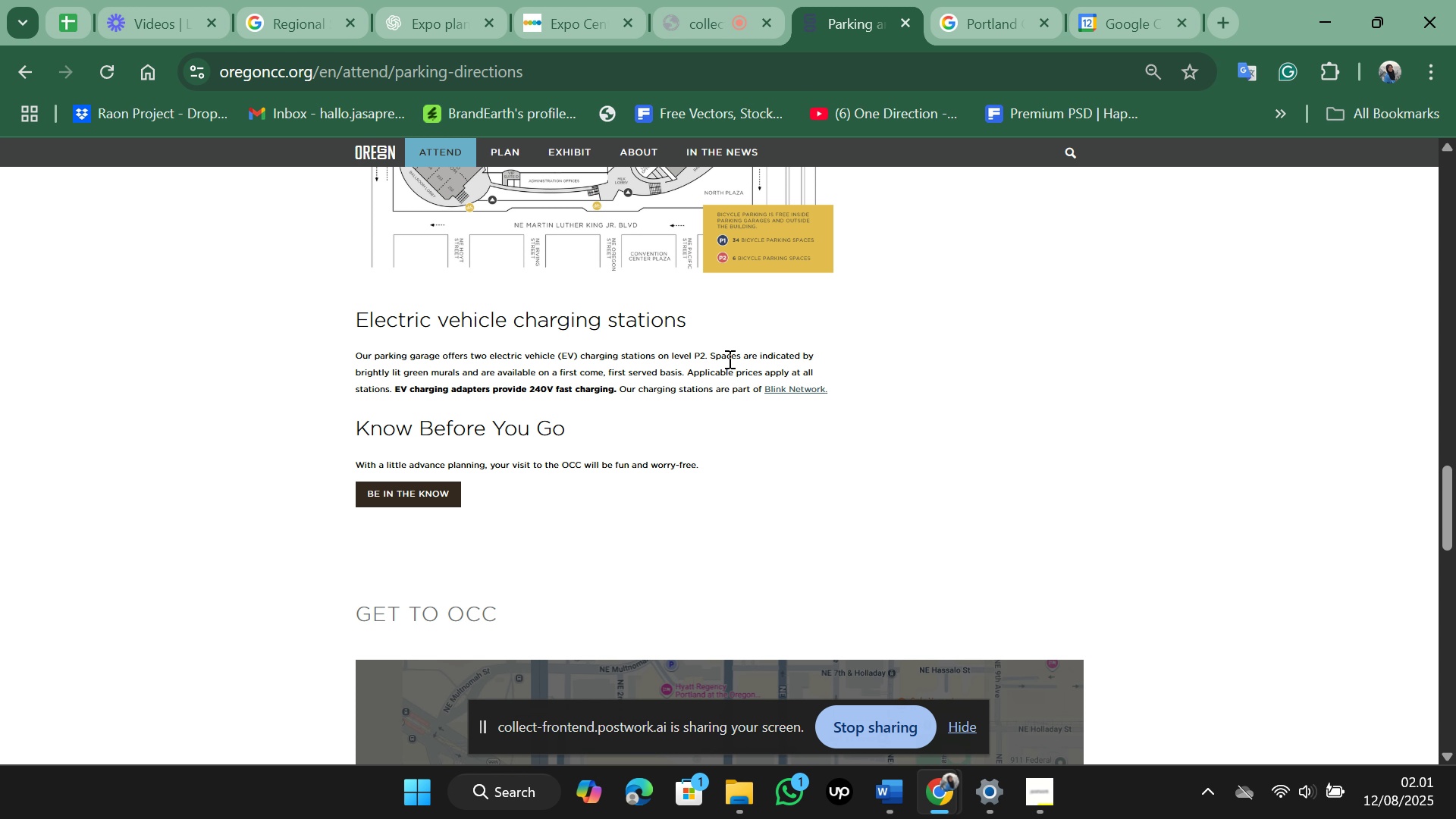 
scroll: coordinate [1169, 336], scroll_direction: down, amount: 12.0
 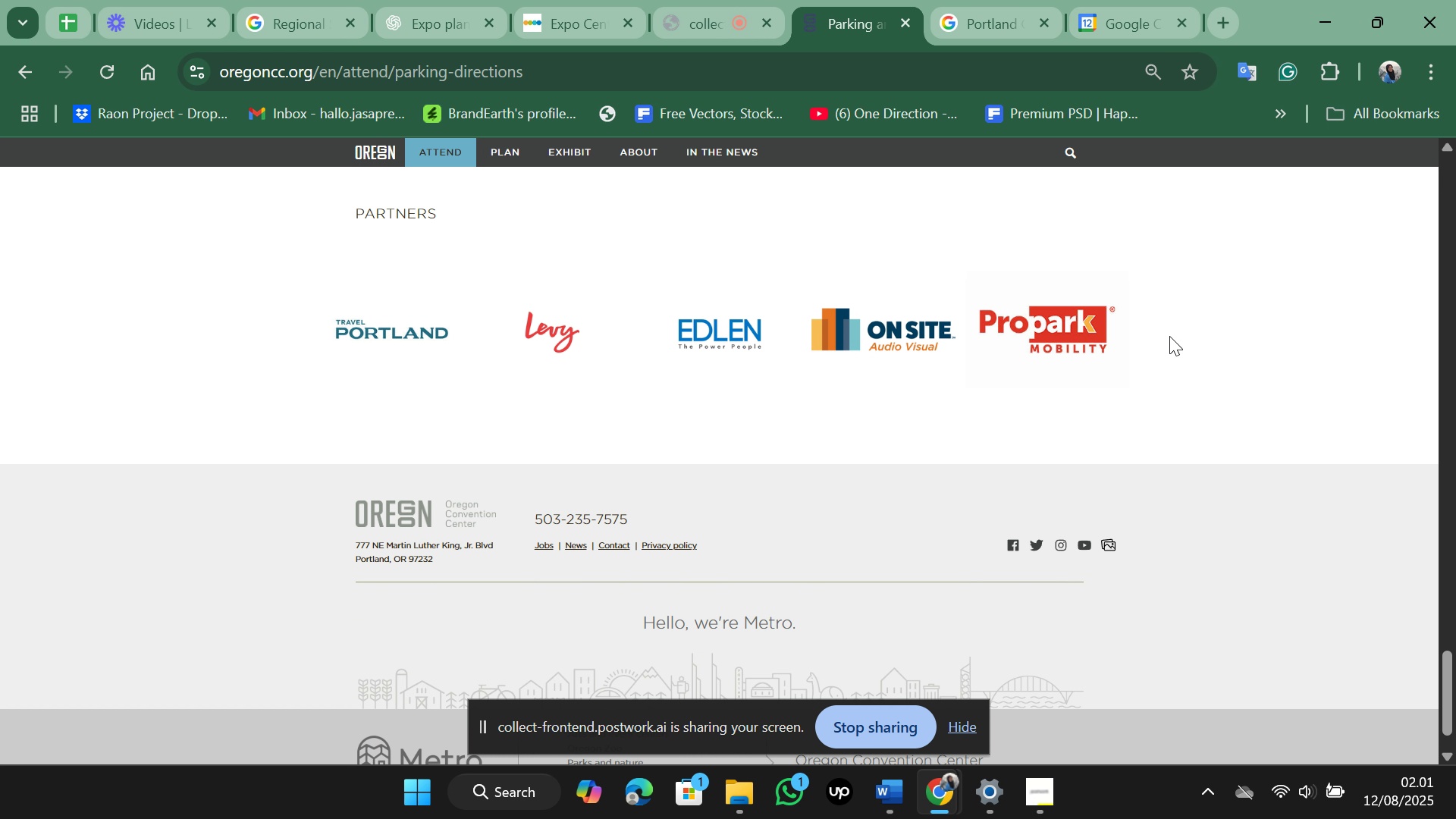 
scroll: coordinate [1169, 334], scroll_direction: up, amount: 35.0
 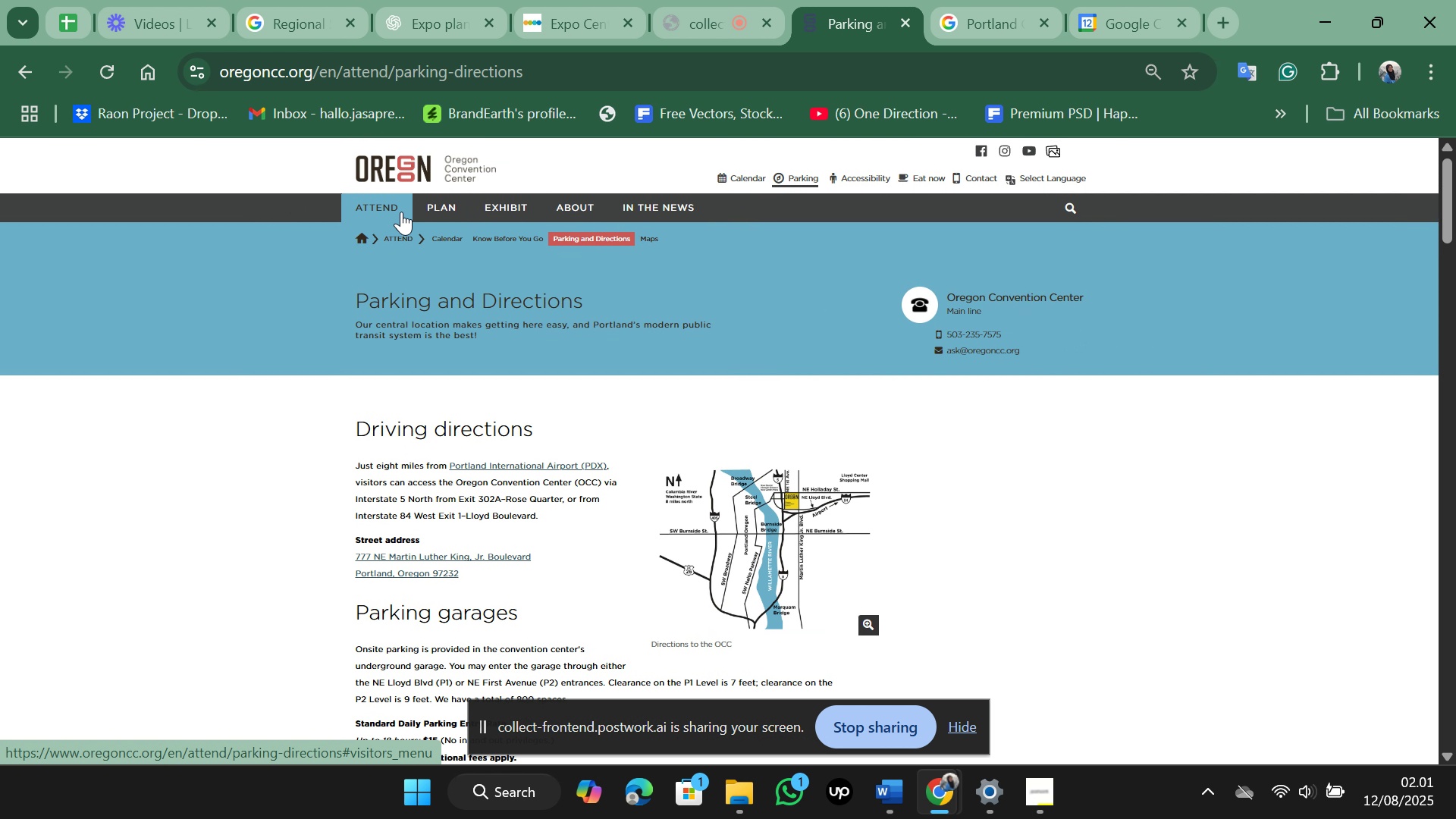 
left_click([431, 197])
 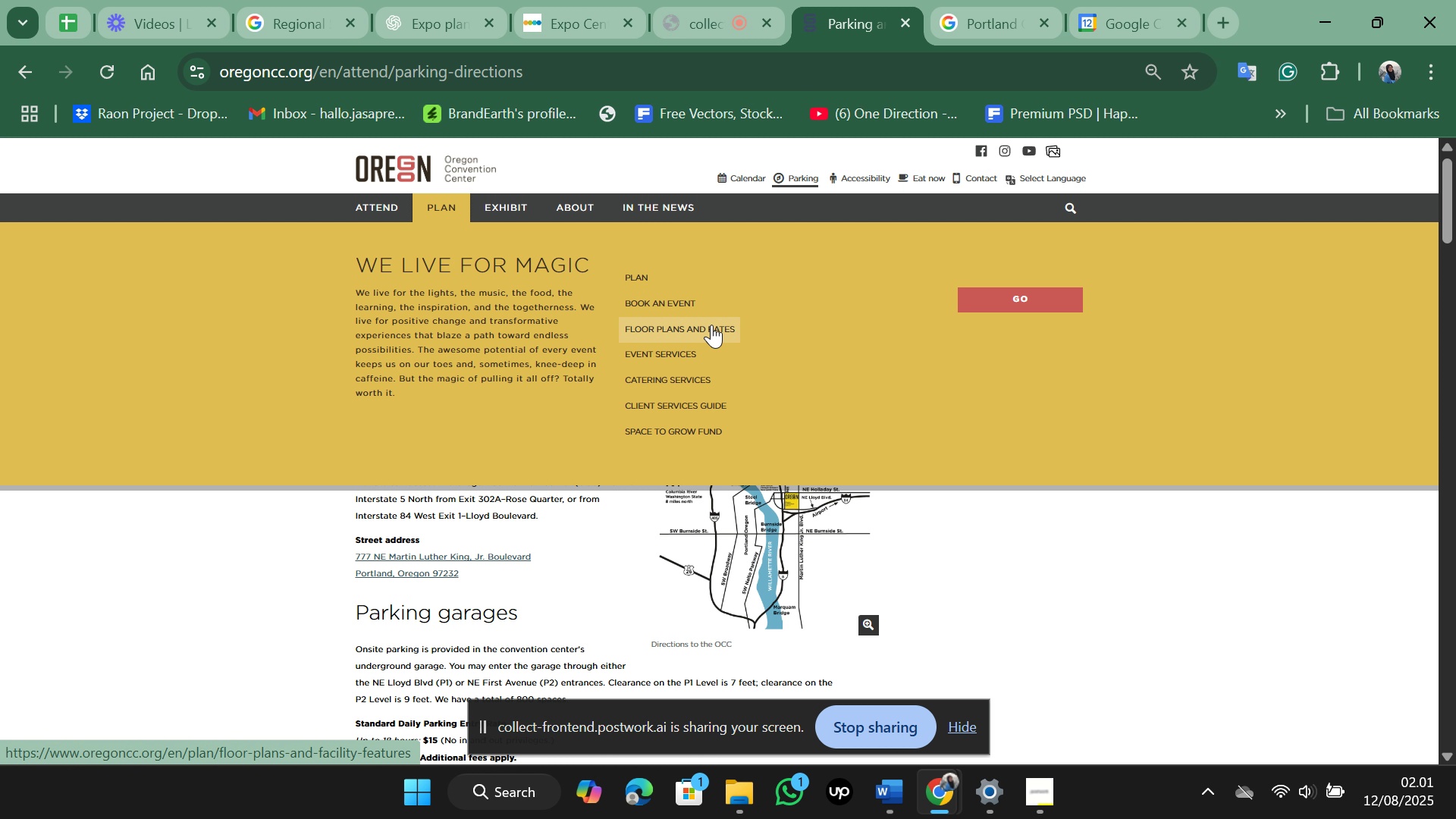 
wait(6.42)
 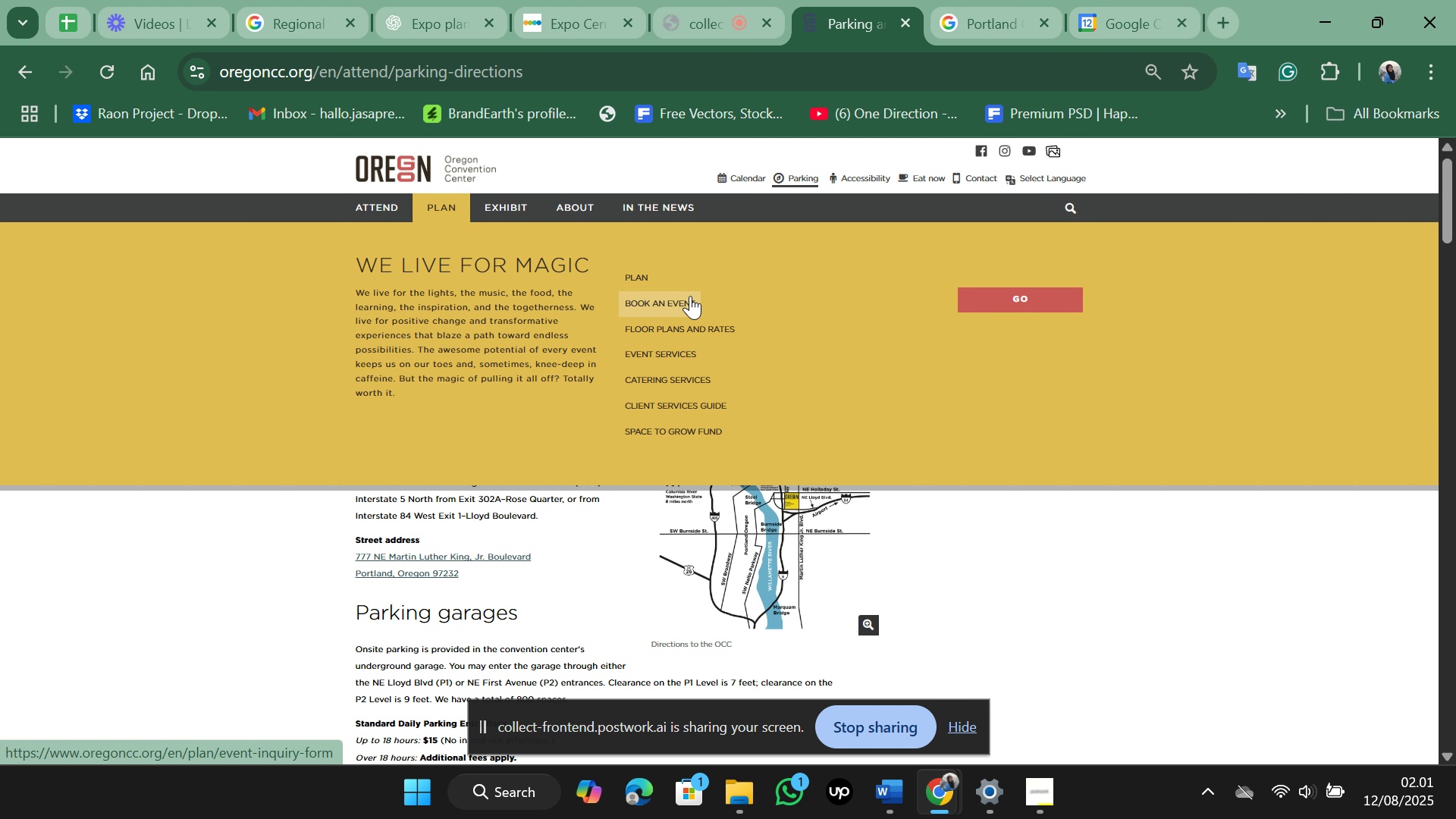 
left_click([711, 325])
 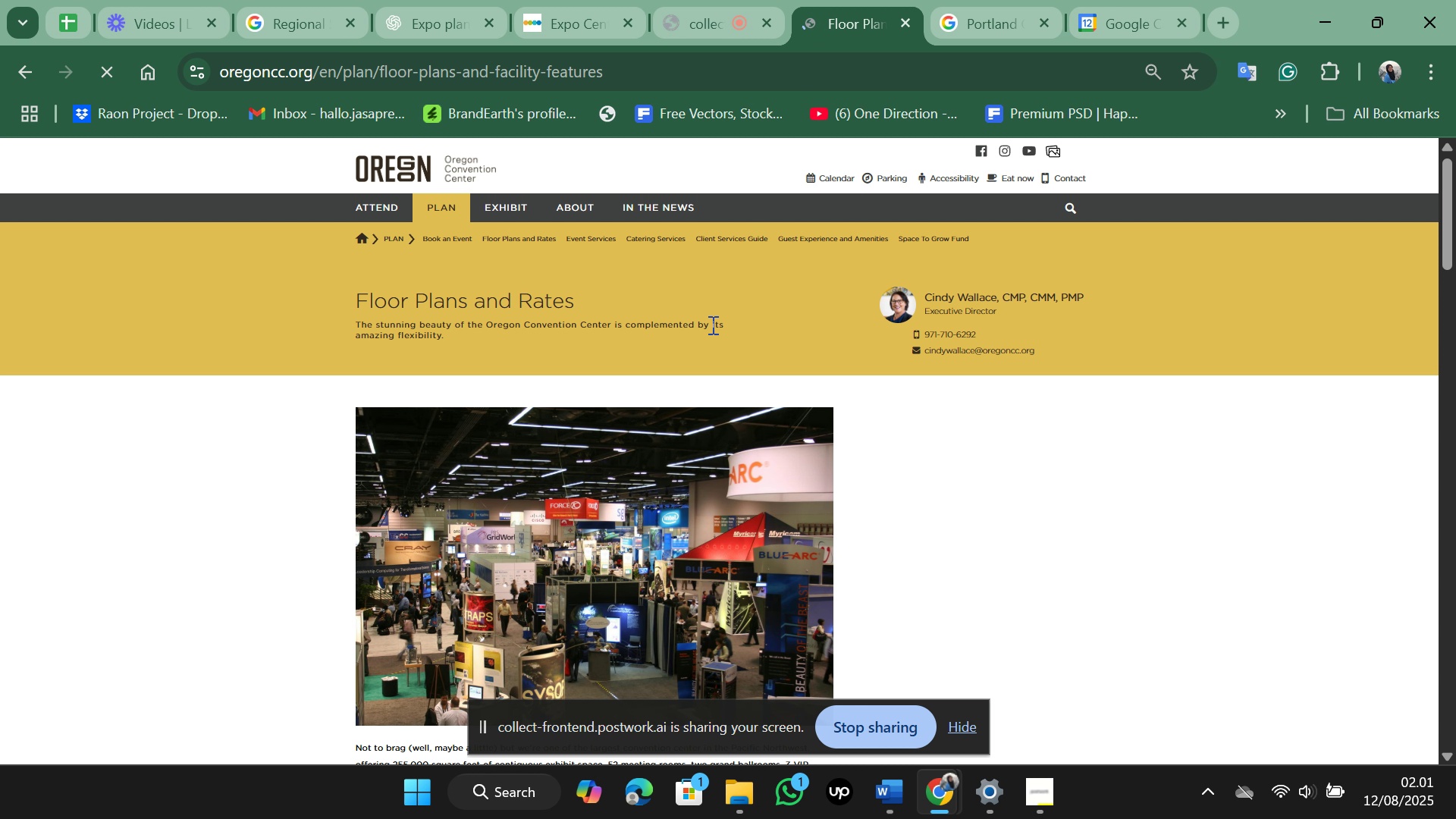 
wait(5.24)
 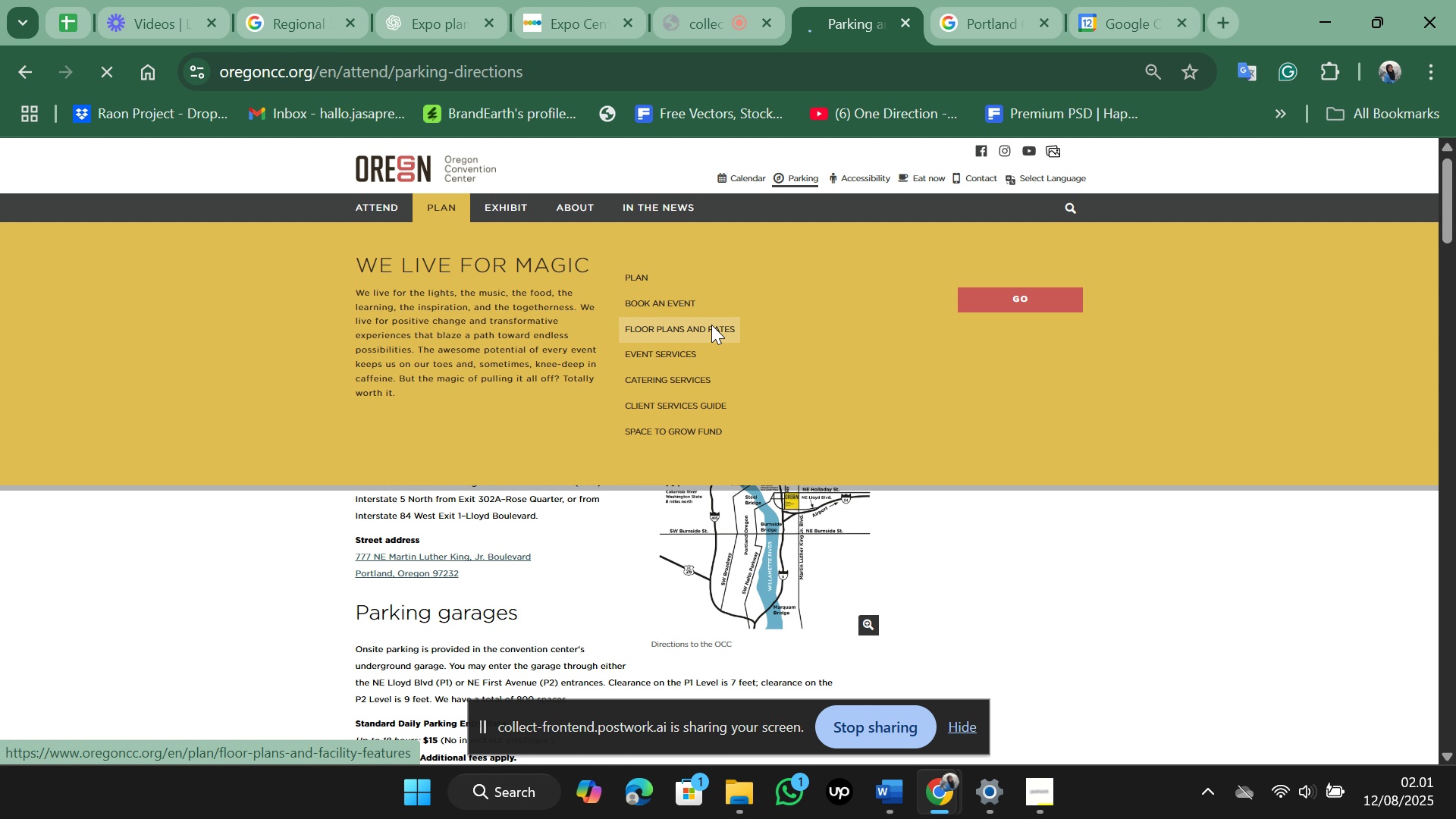 
scroll: coordinate [711, 325], scroll_direction: down, amount: 1.0
 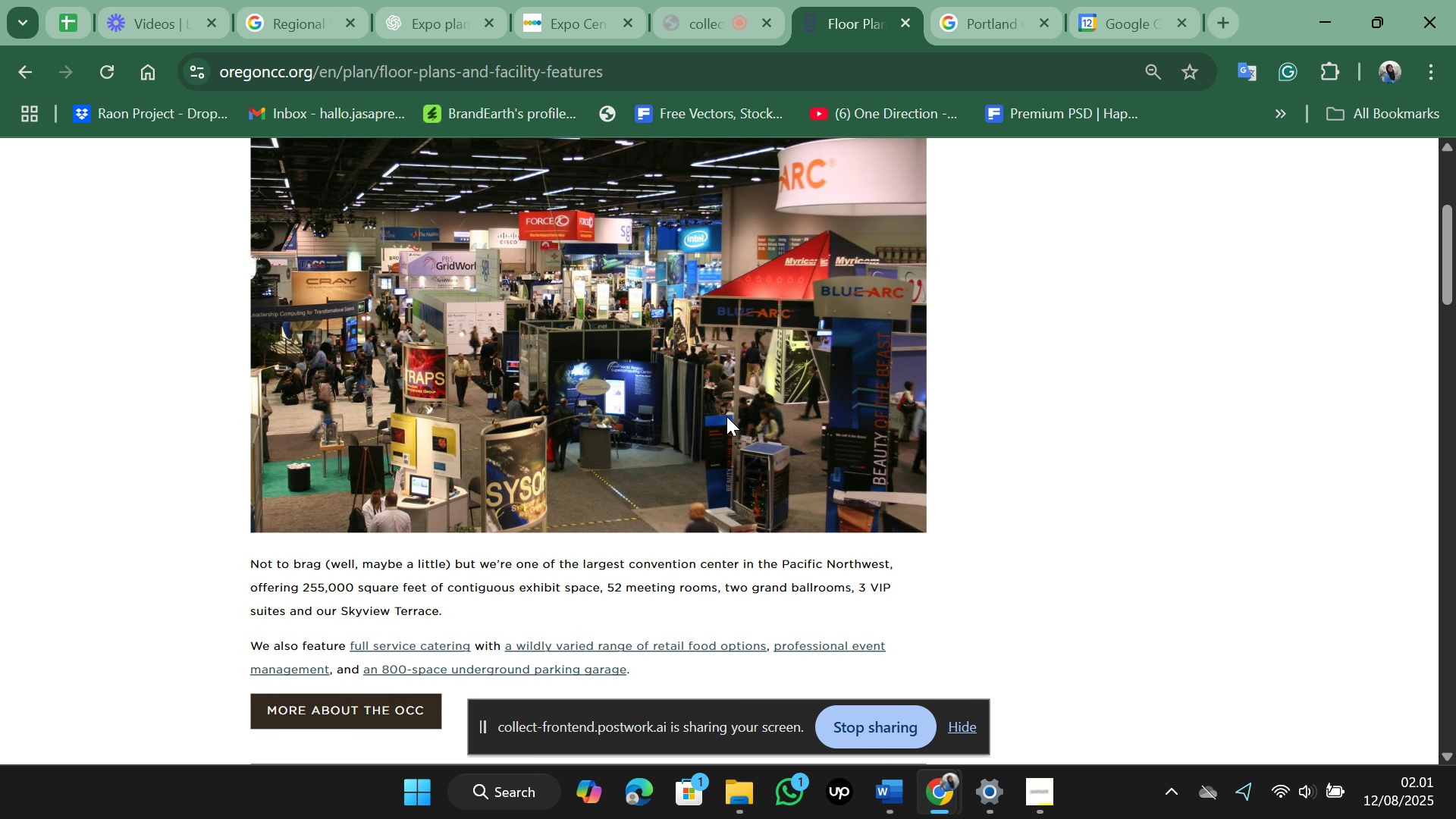 
wait(12.06)
 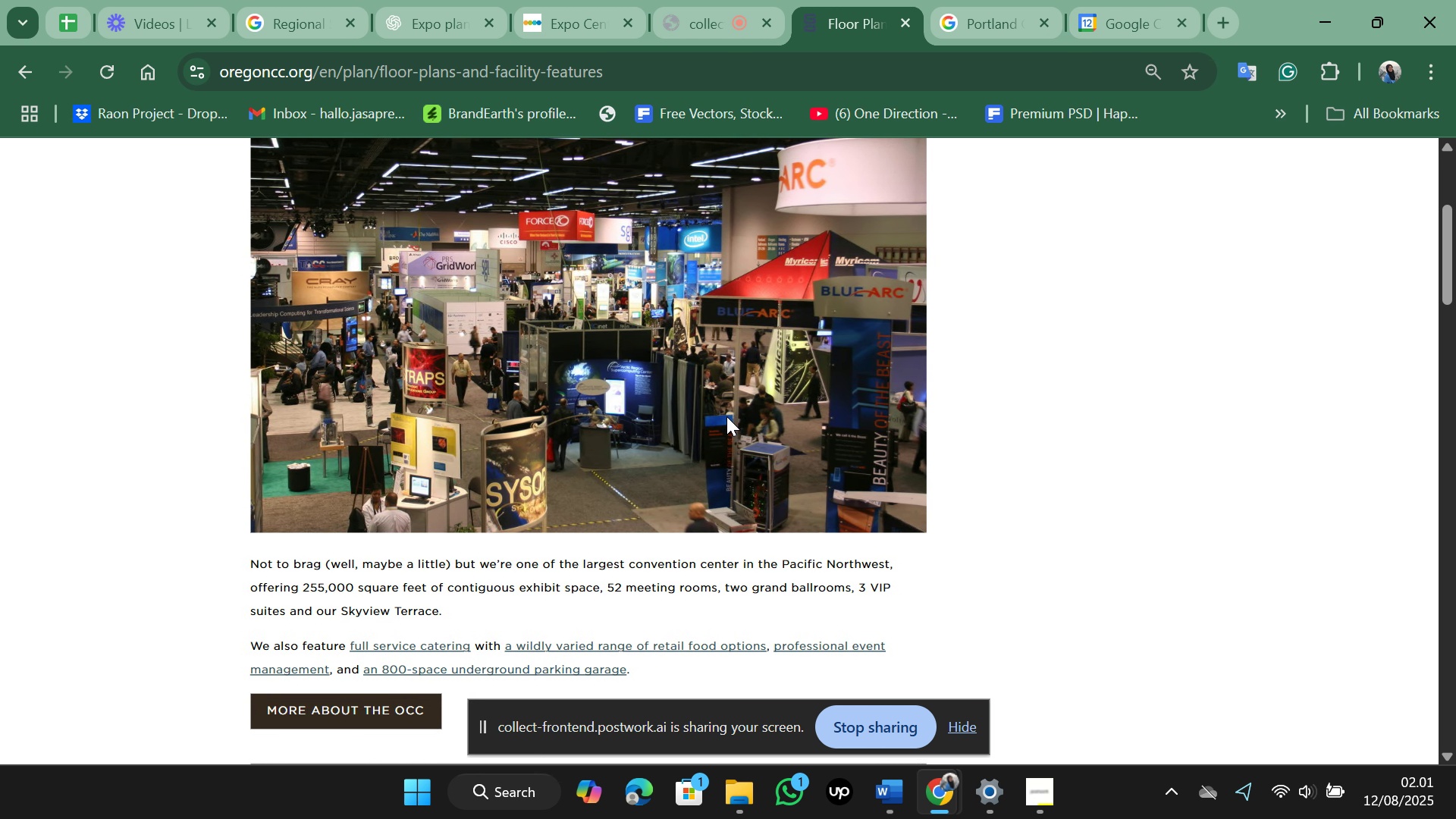 
scroll: coordinate [726, 416], scroll_direction: down, amount: 2.0
 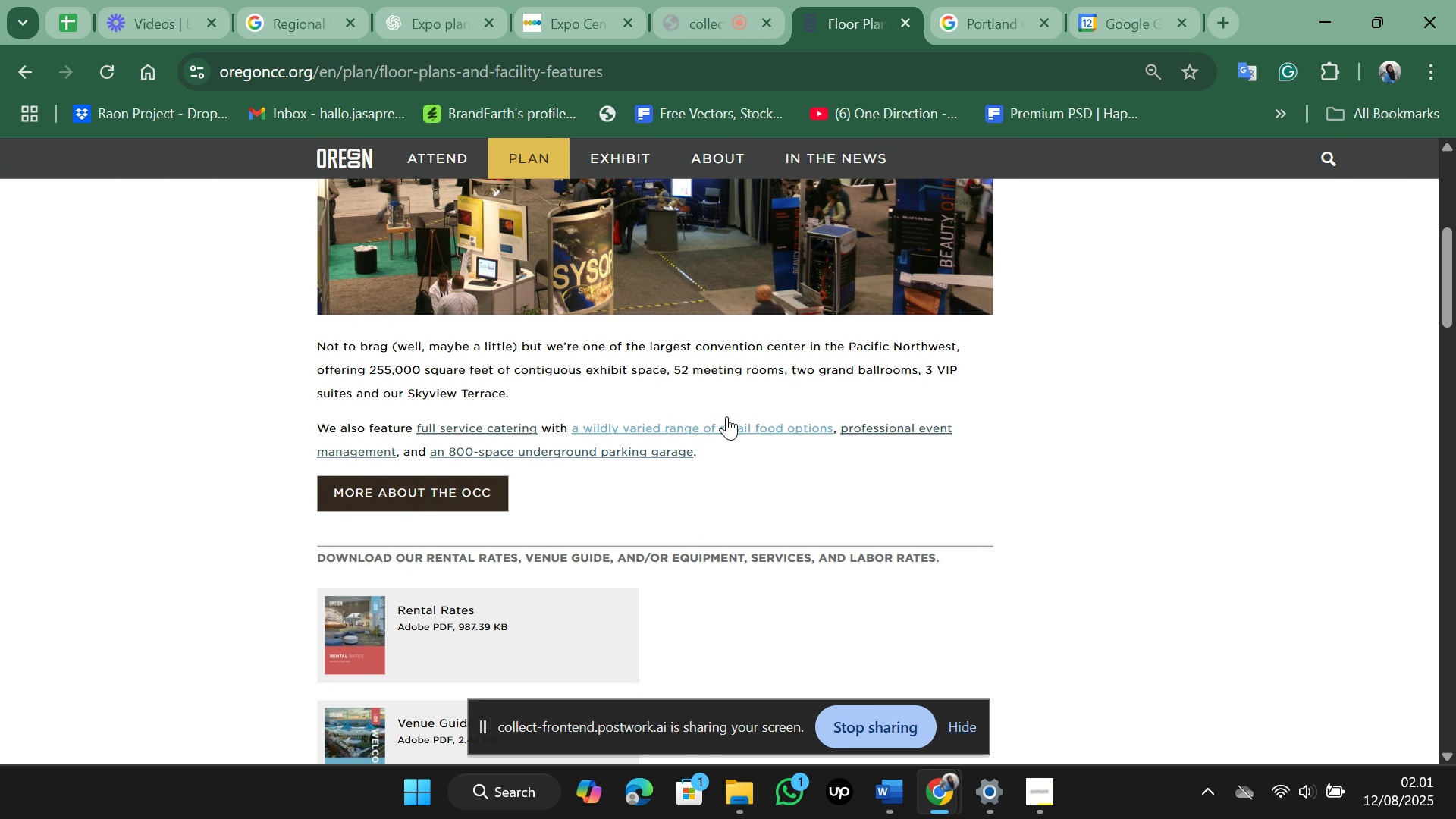 
scroll: coordinate [726, 416], scroll_direction: up, amount: 4.0
 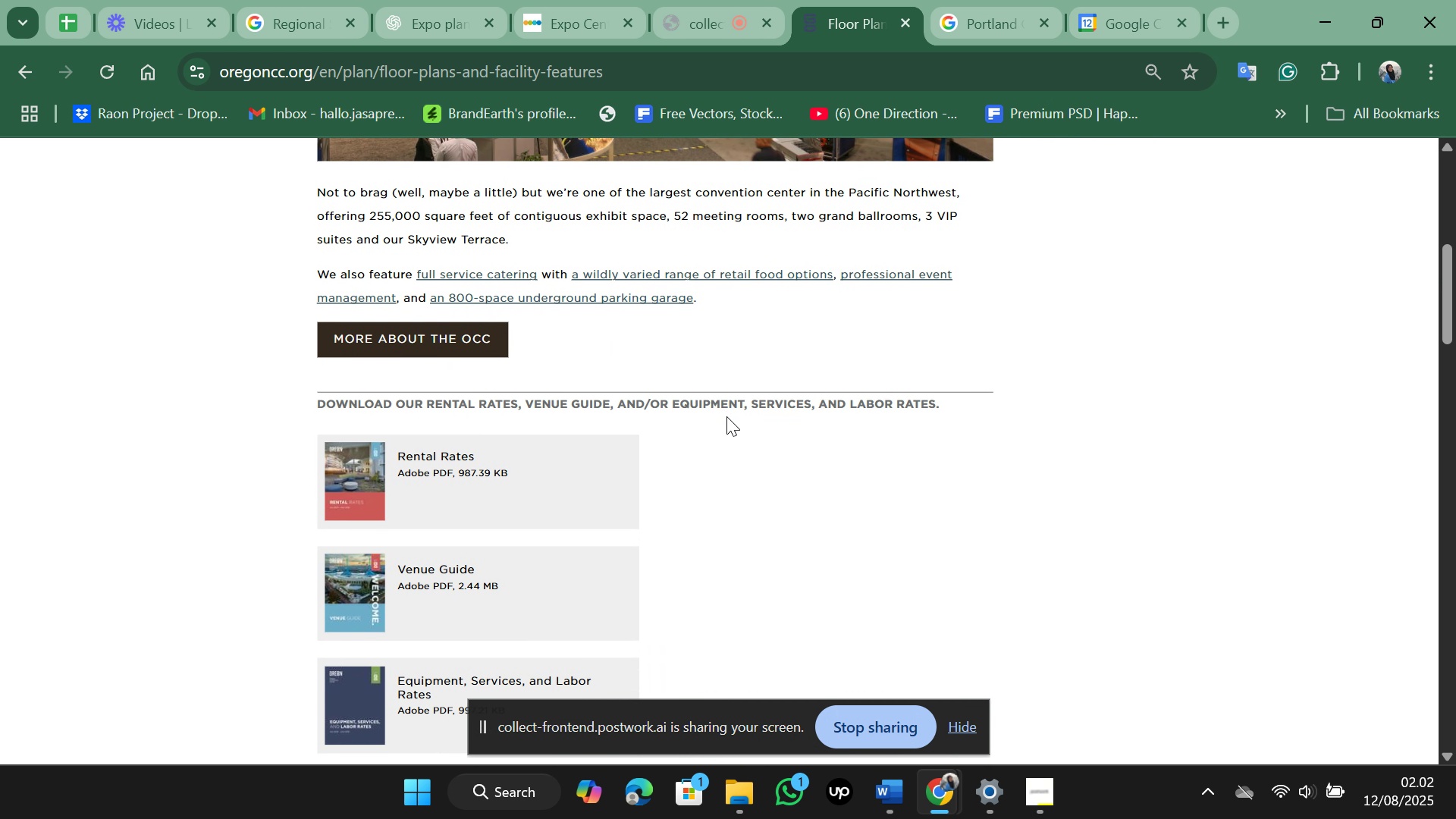 
scroll: coordinate [726, 416], scroll_direction: down, amount: 7.0
 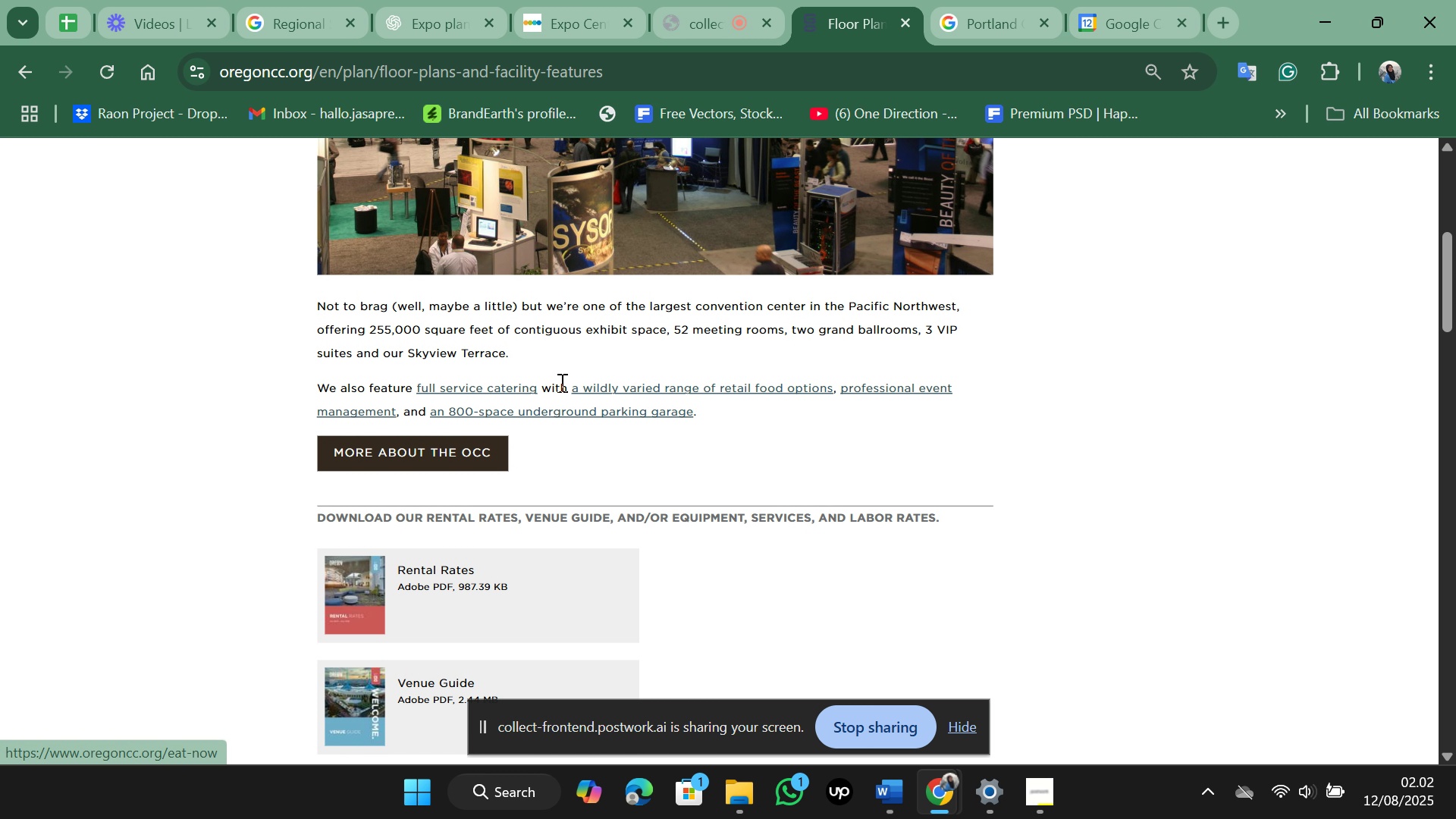 
scroll: coordinate [664, 444], scroll_direction: up, amount: 1.0
 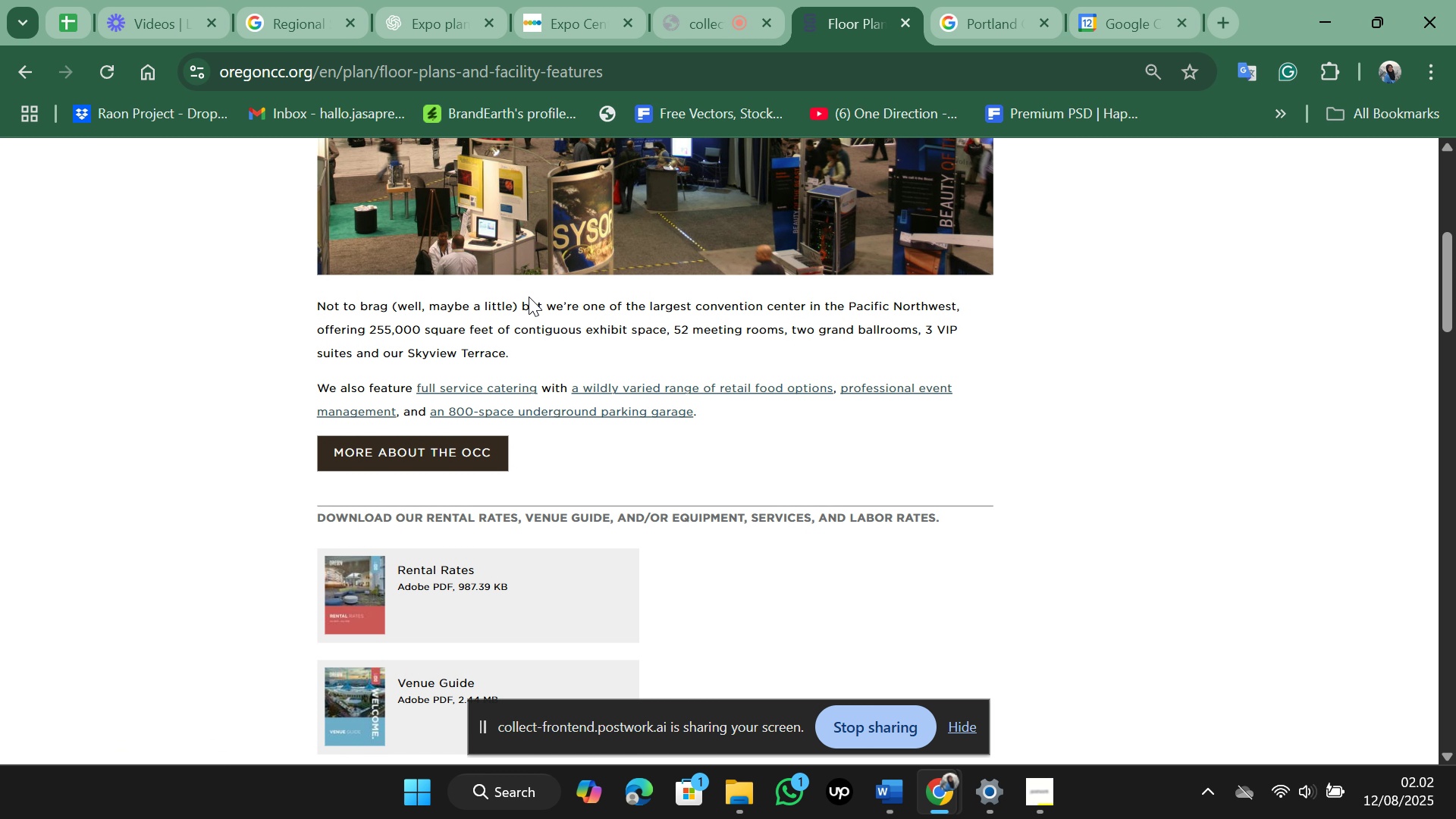 
wait(5.92)
 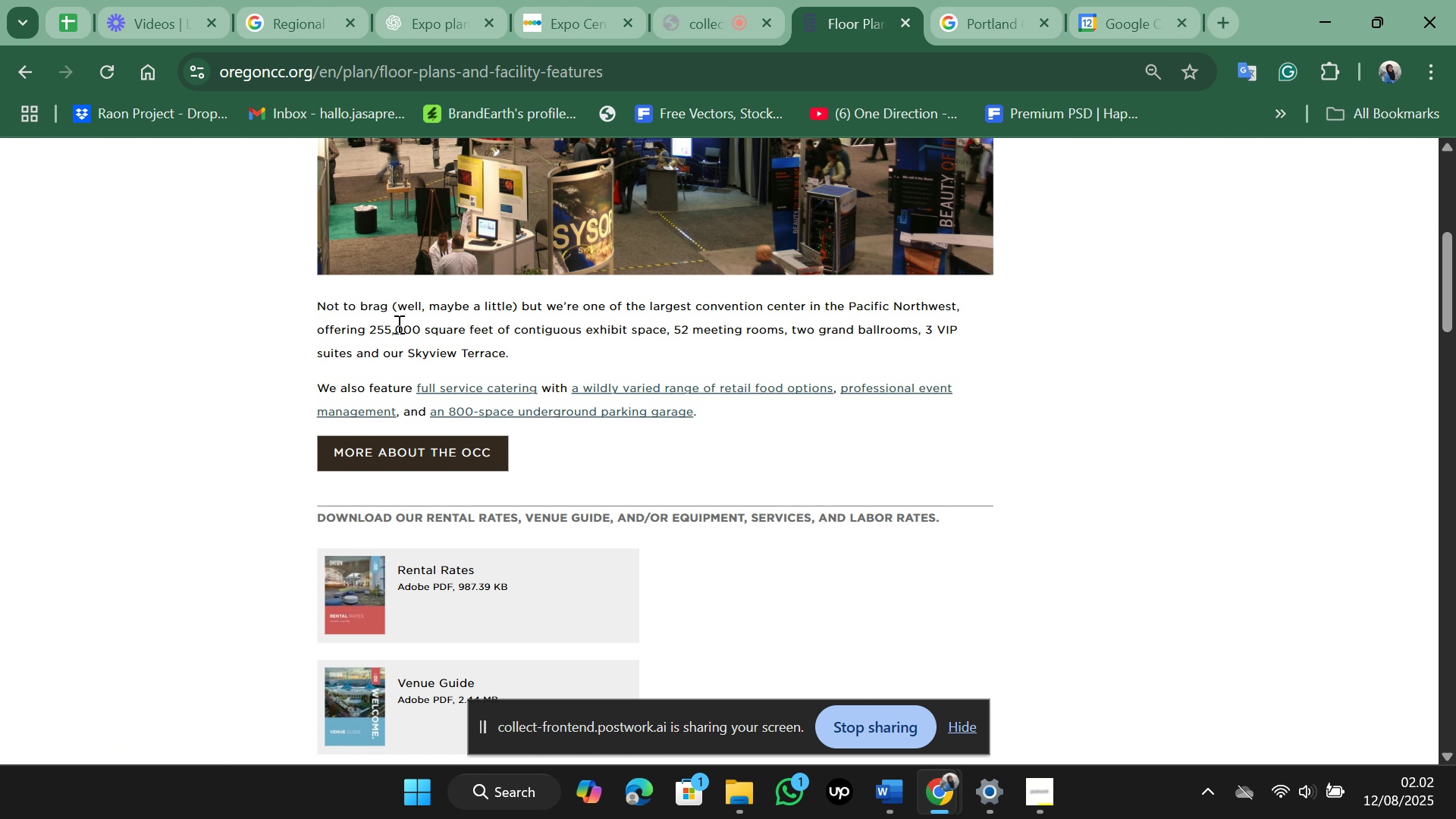 
scroll: coordinate [639, 328], scroll_direction: down, amount: 1.0
 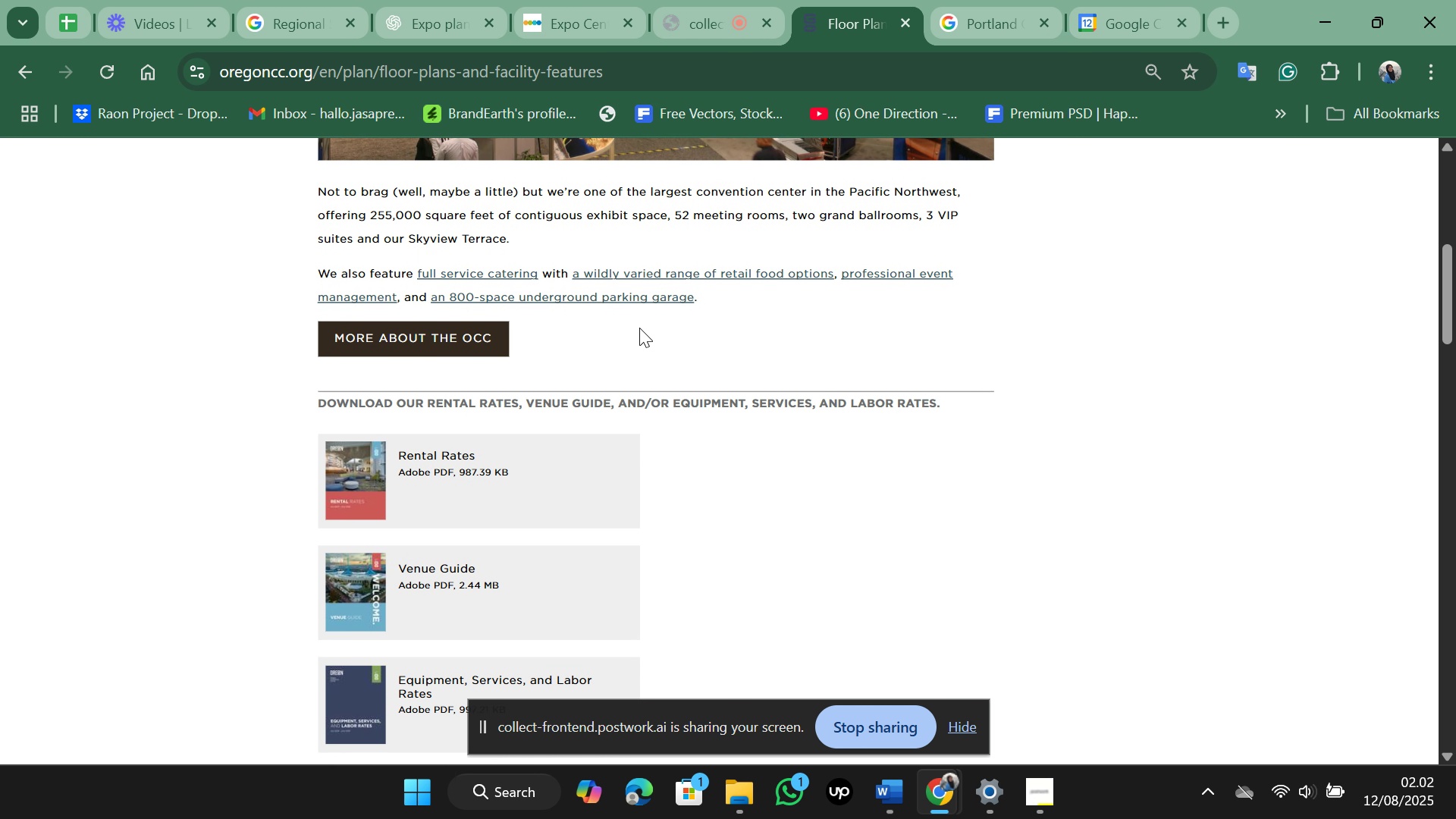 
left_click([455, 337])
 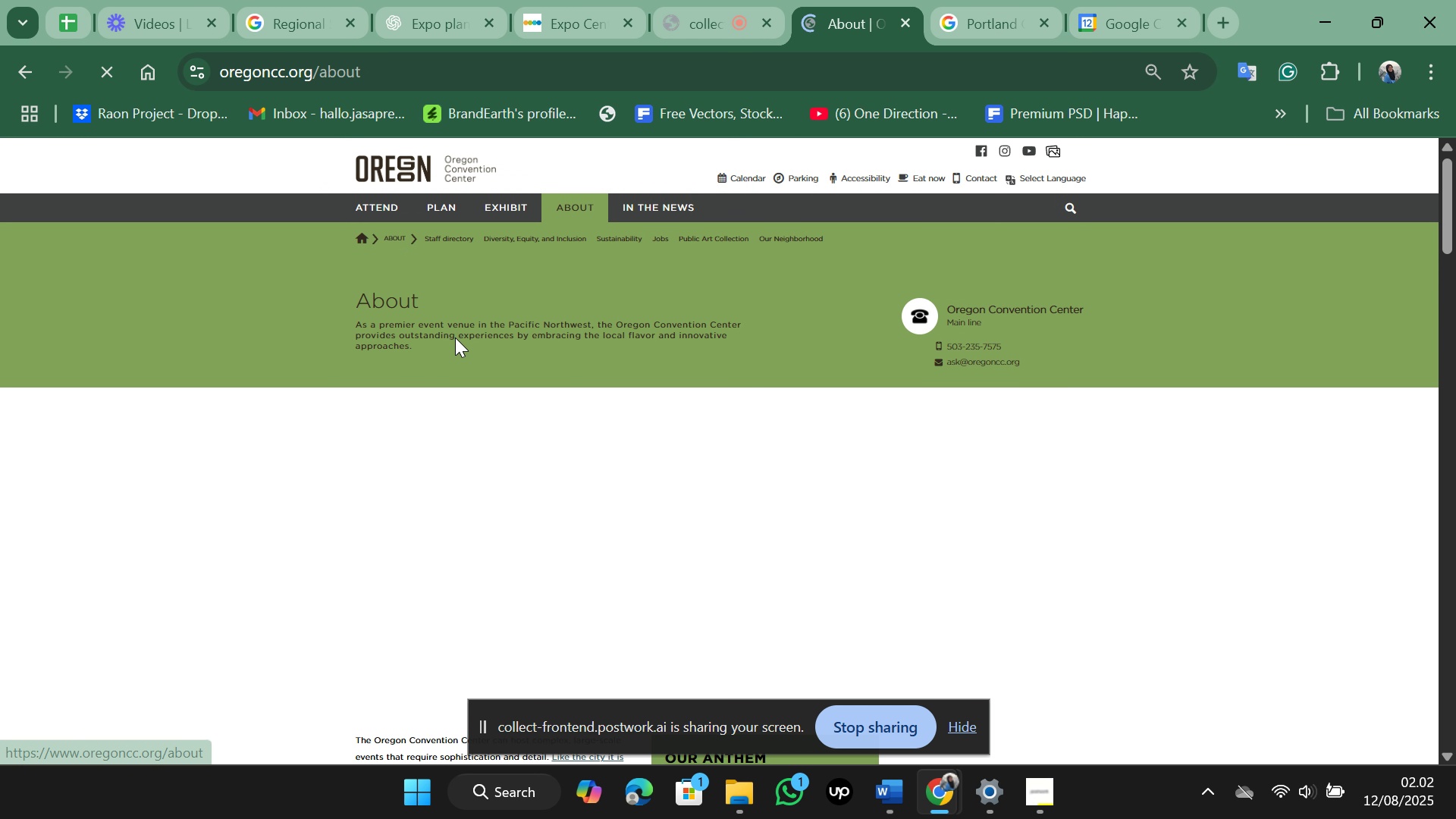 
scroll: coordinate [455, 337], scroll_direction: down, amount: 4.0
 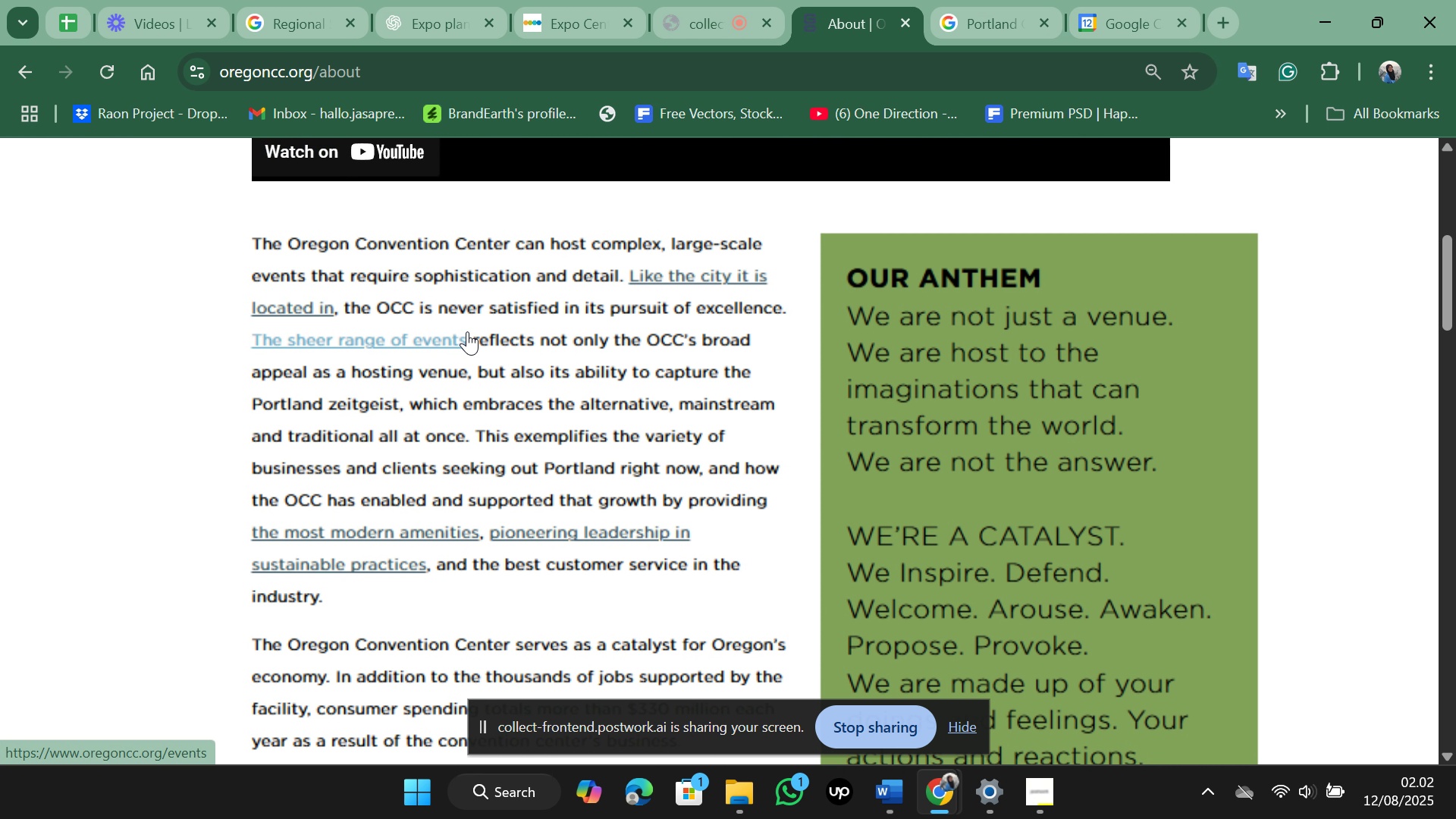 
wait(7.29)
 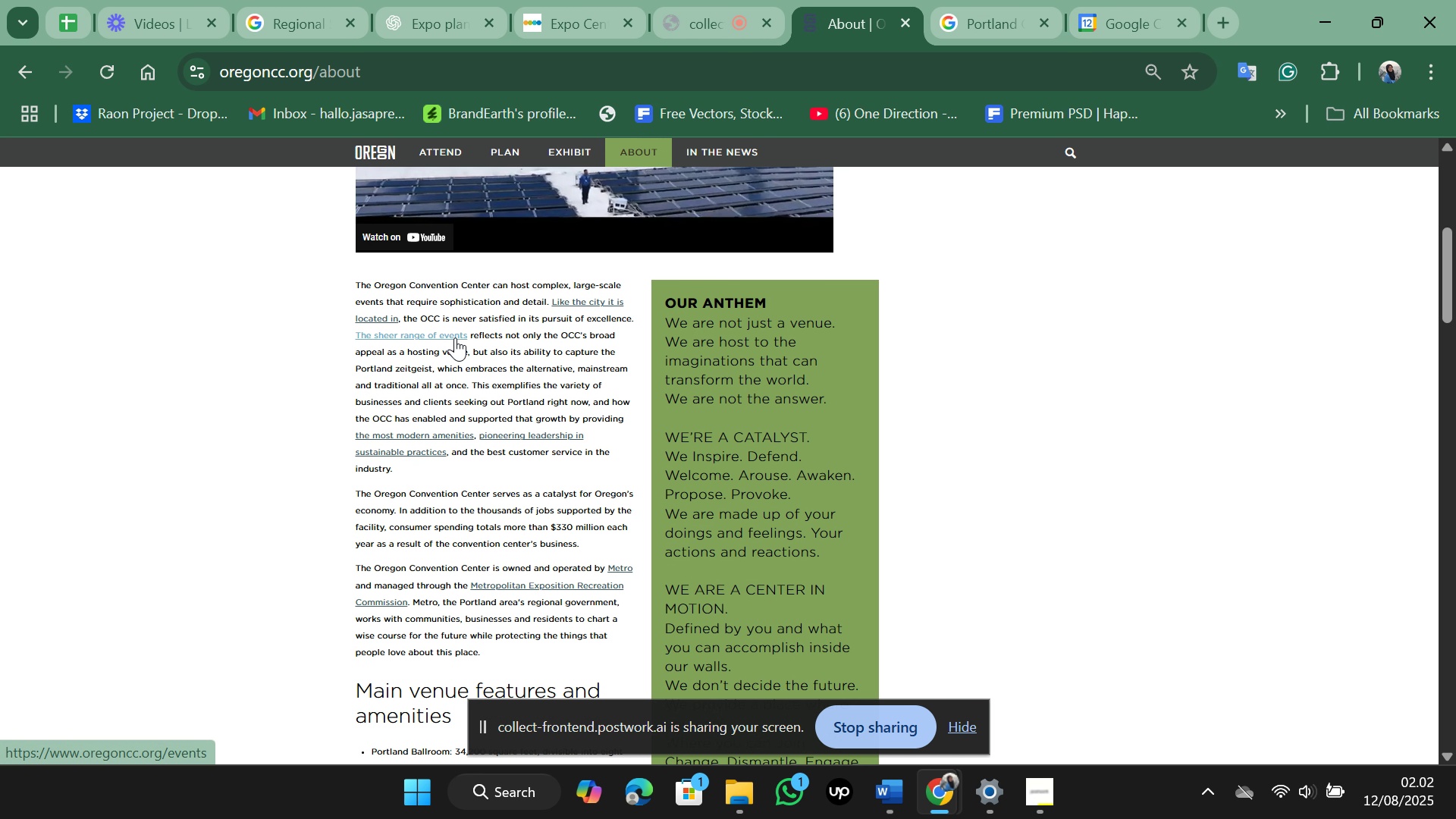 
scroll: coordinate [470, 328], scroll_direction: down, amount: 1.0
 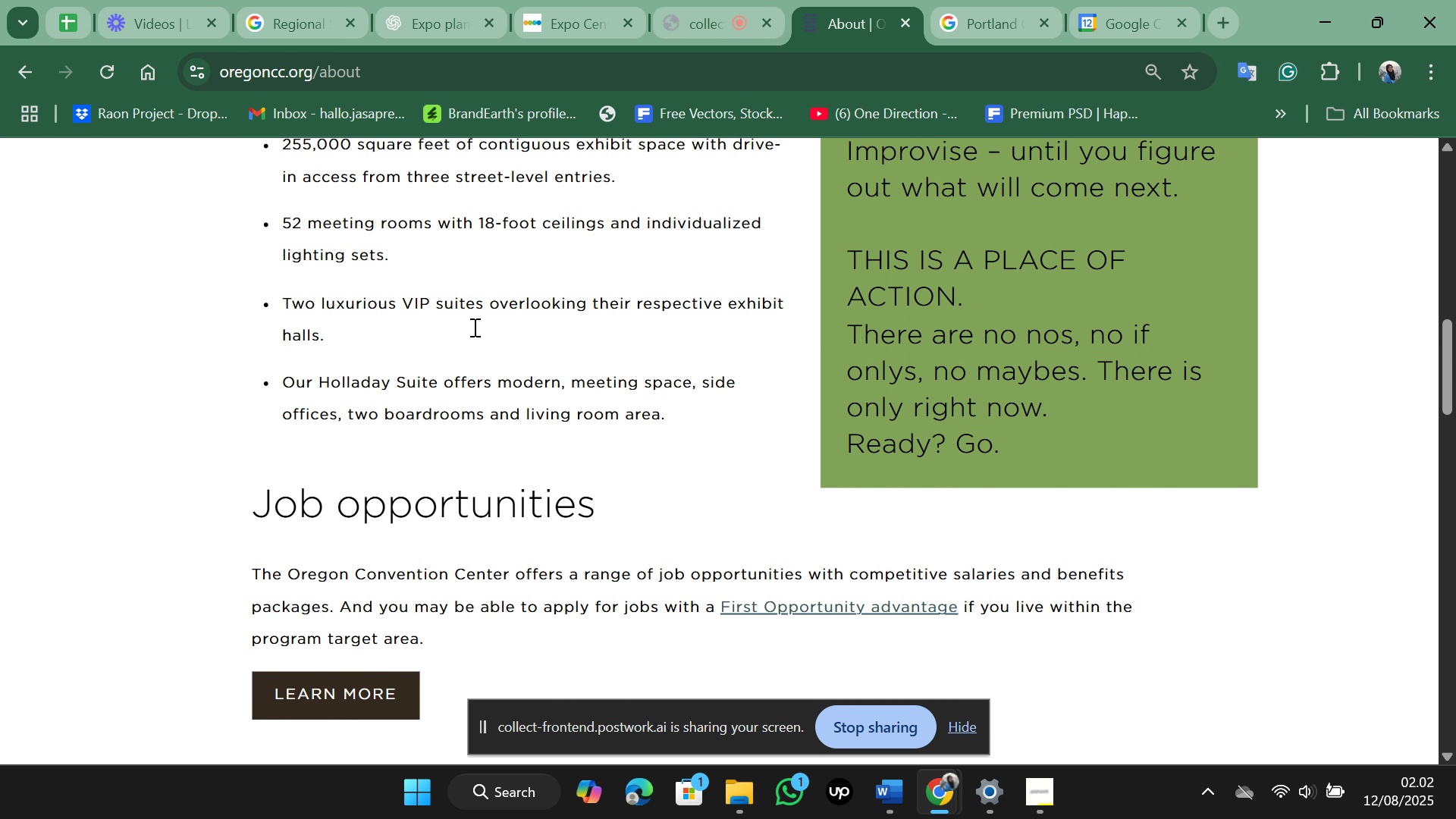 
wait(24.02)
 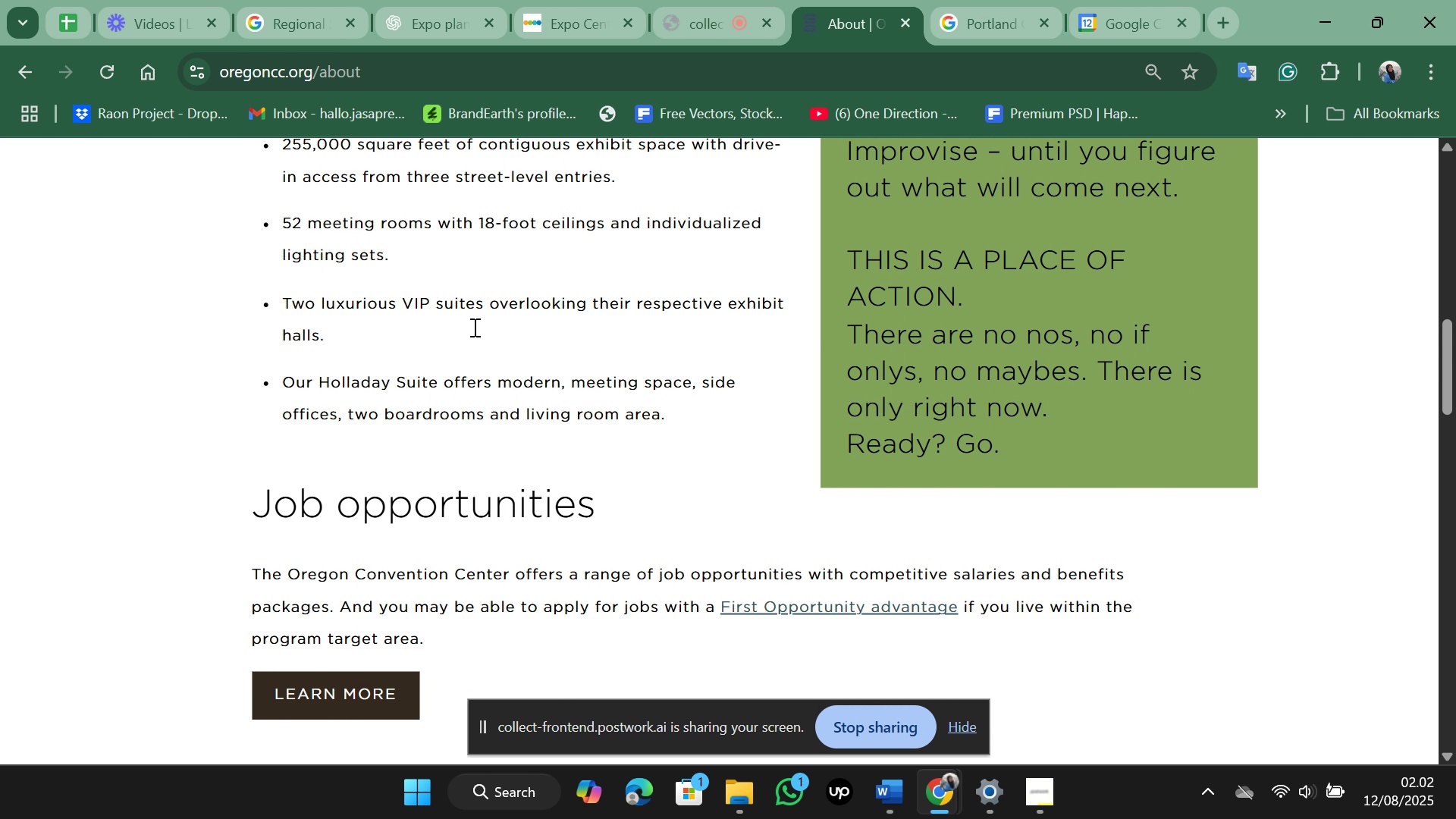 
scroll: coordinate [473, 327], scroll_direction: up, amount: 10.0
 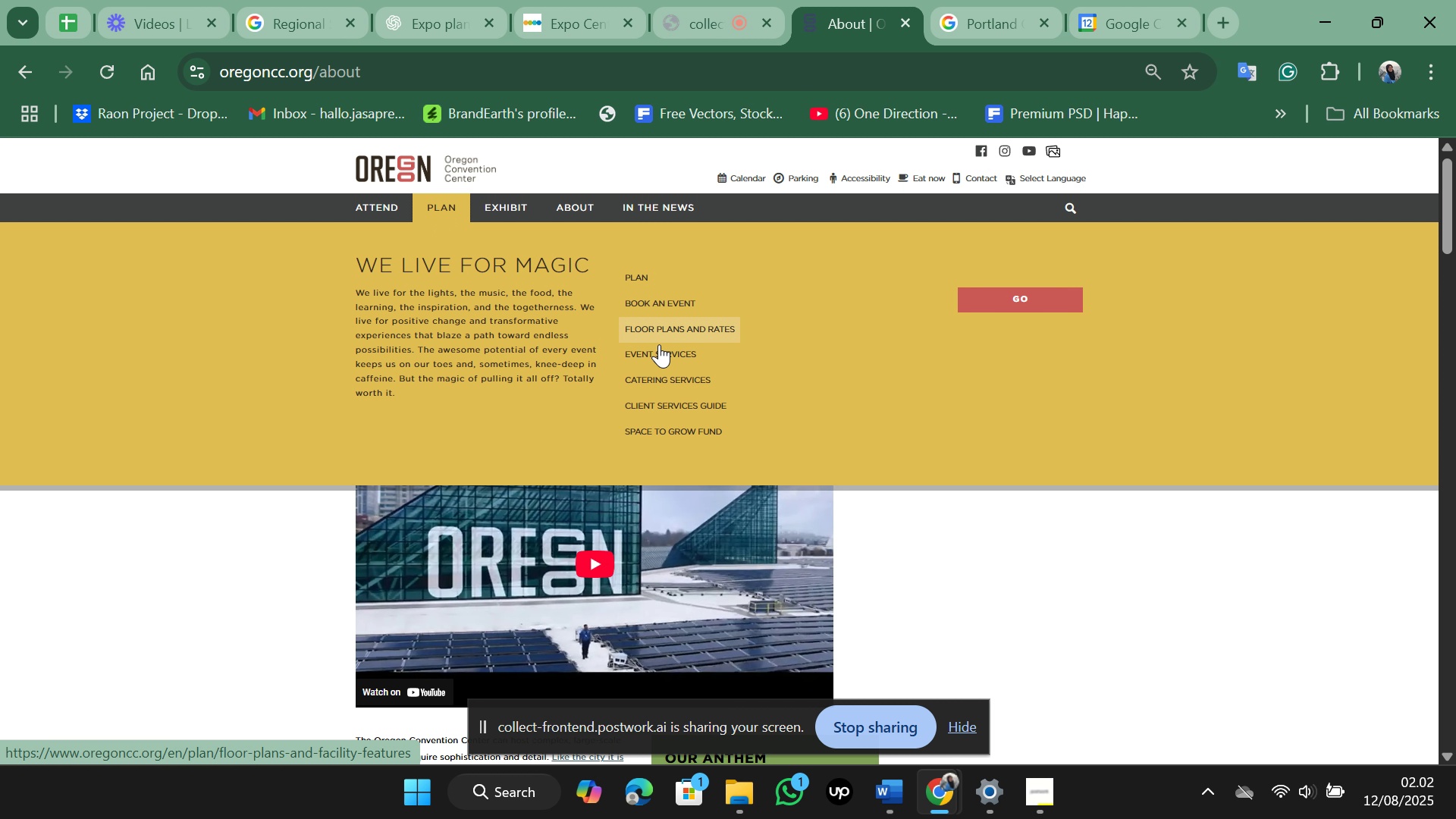 
left_click([441, 215])
 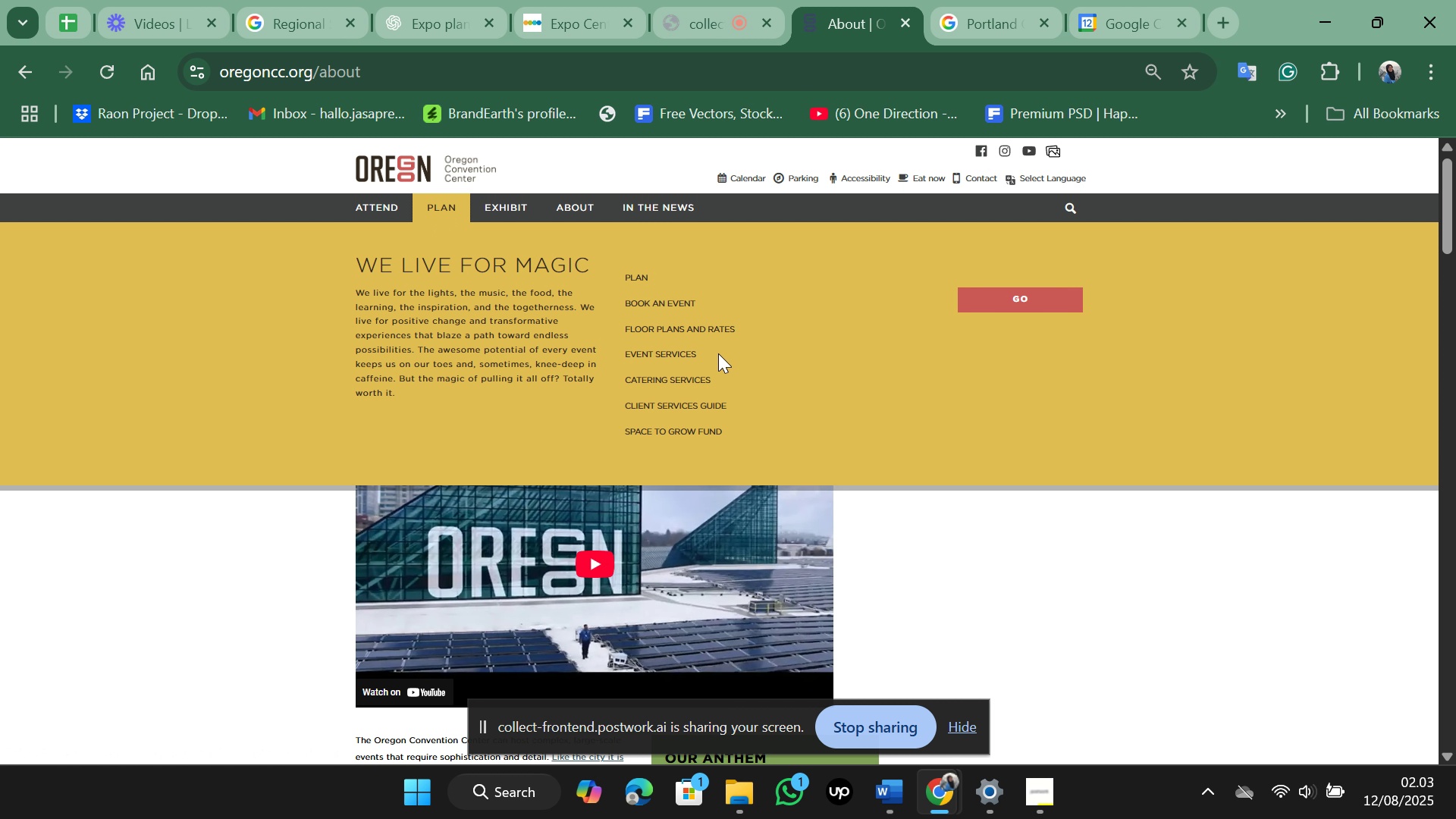 
wait(5.73)
 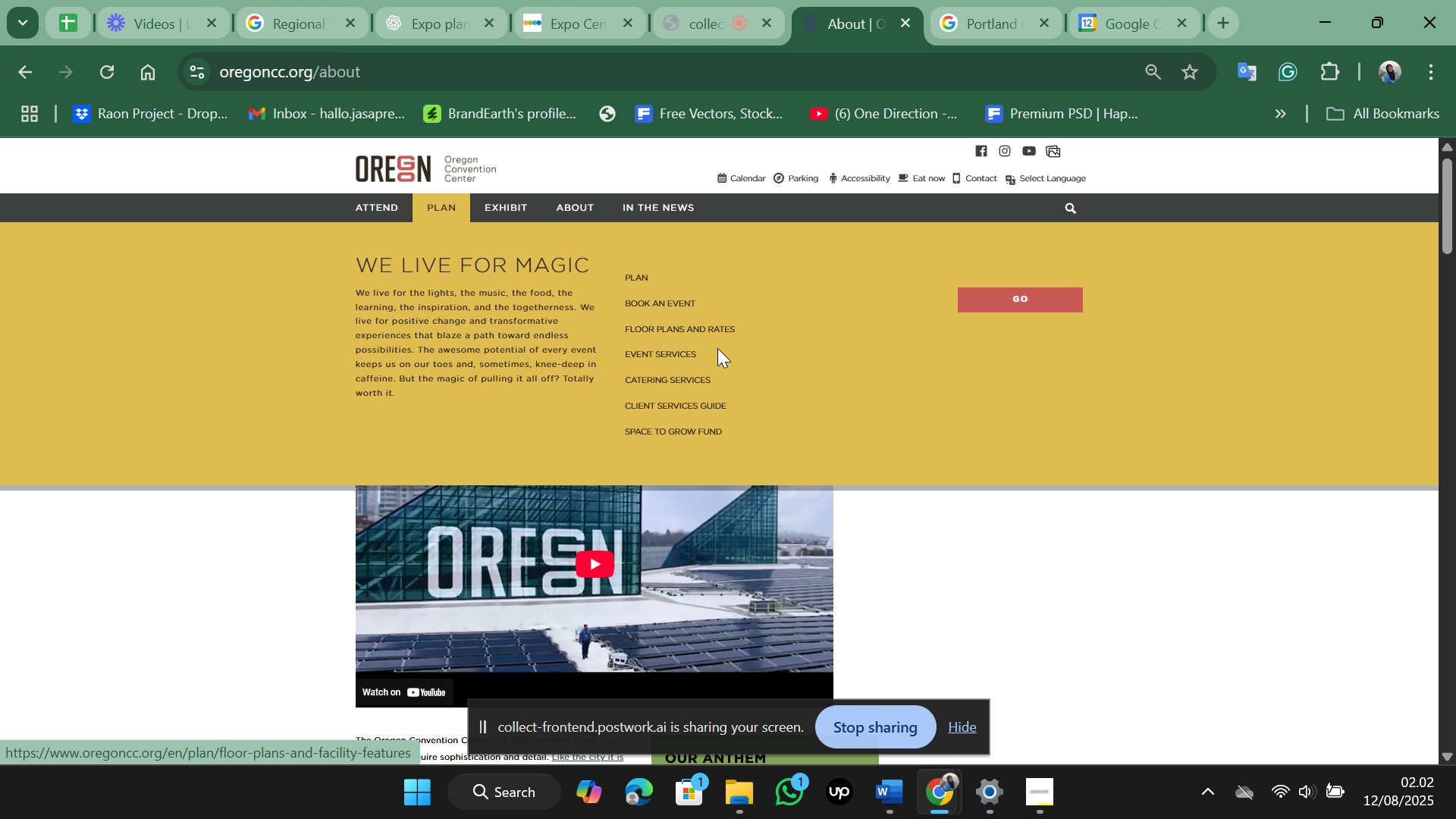 
left_click([711, 379])
 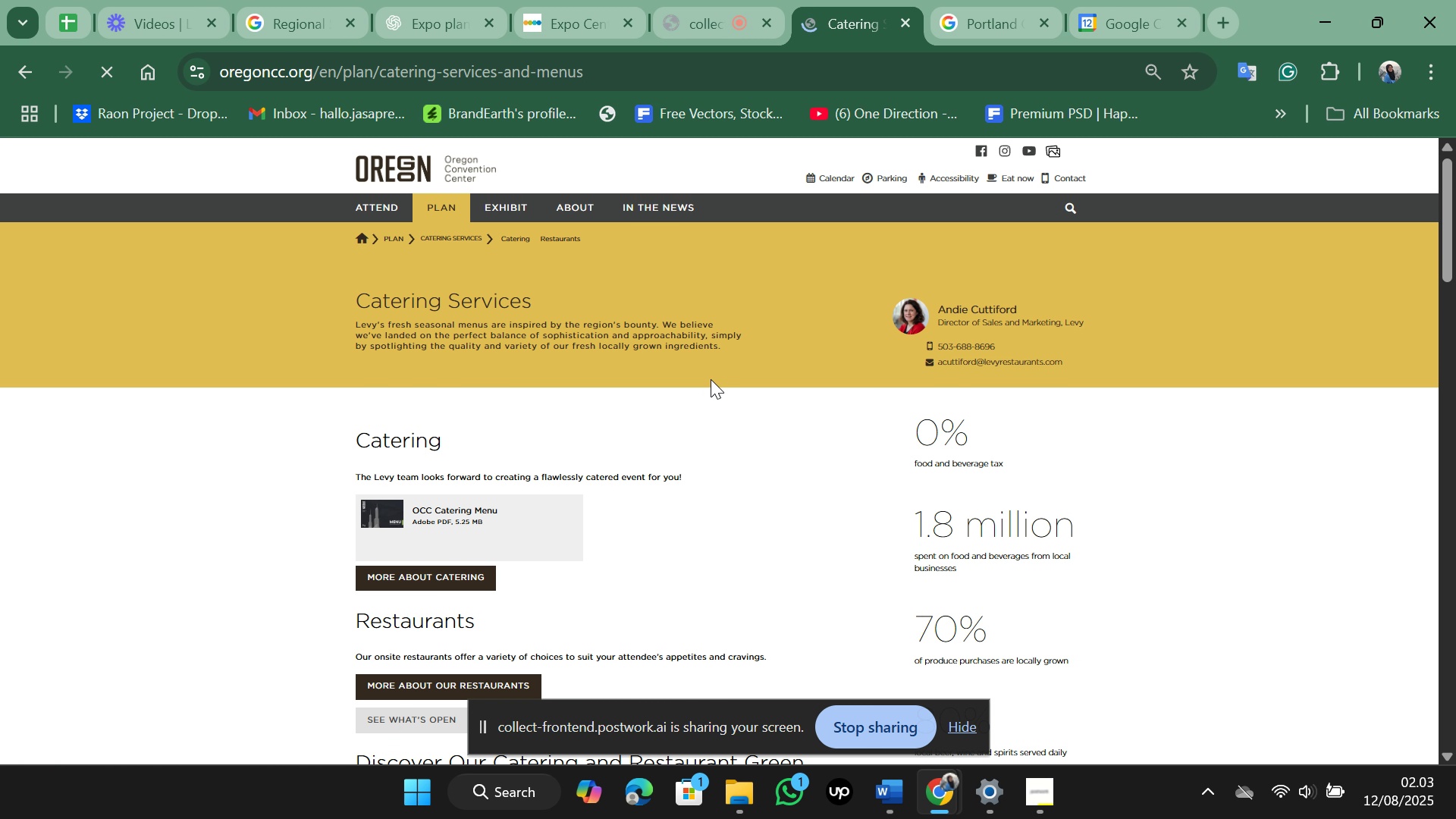 
wait(11.34)
 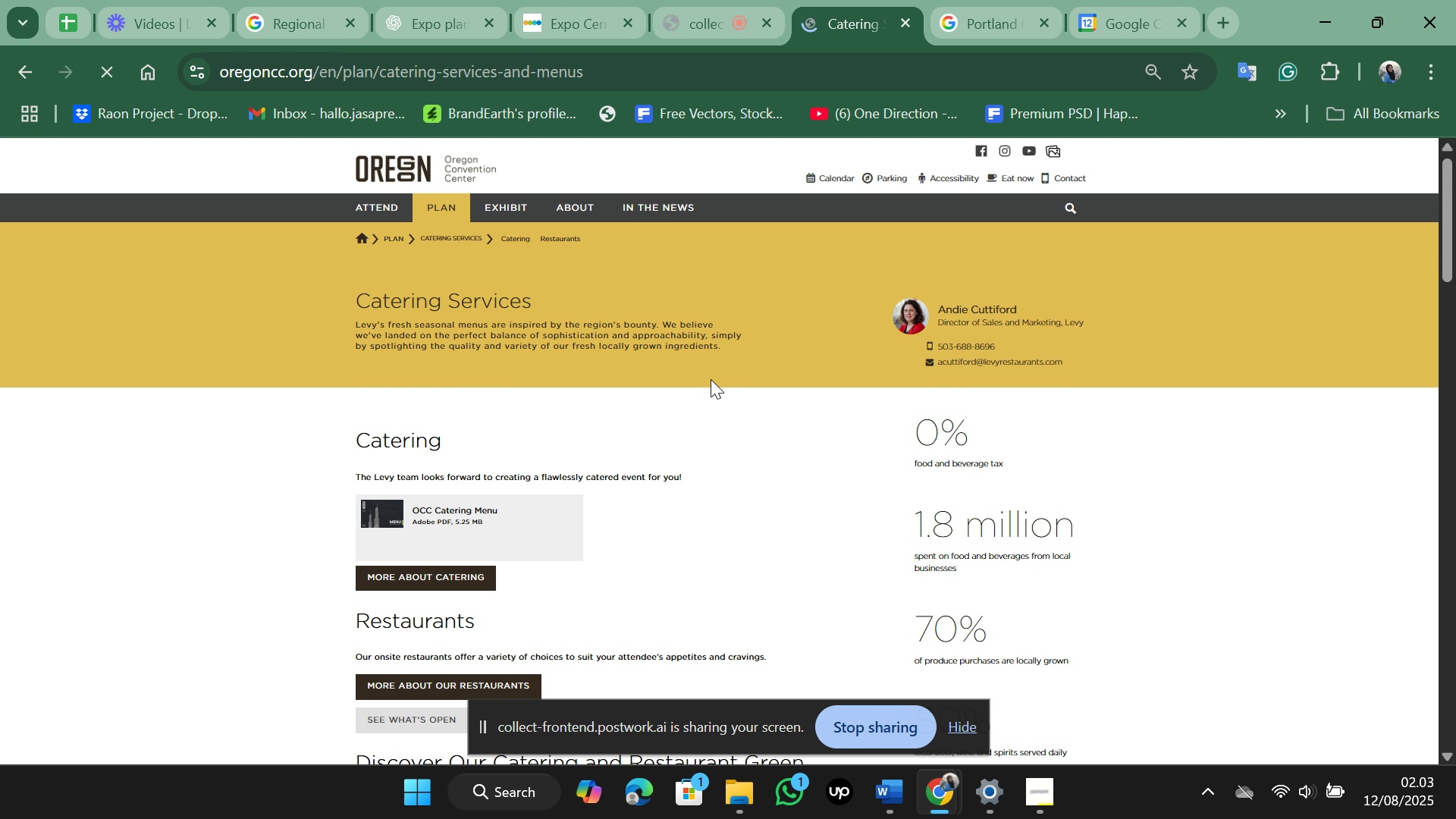 
scroll: coordinate [711, 379], scroll_direction: down, amount: 2.0
 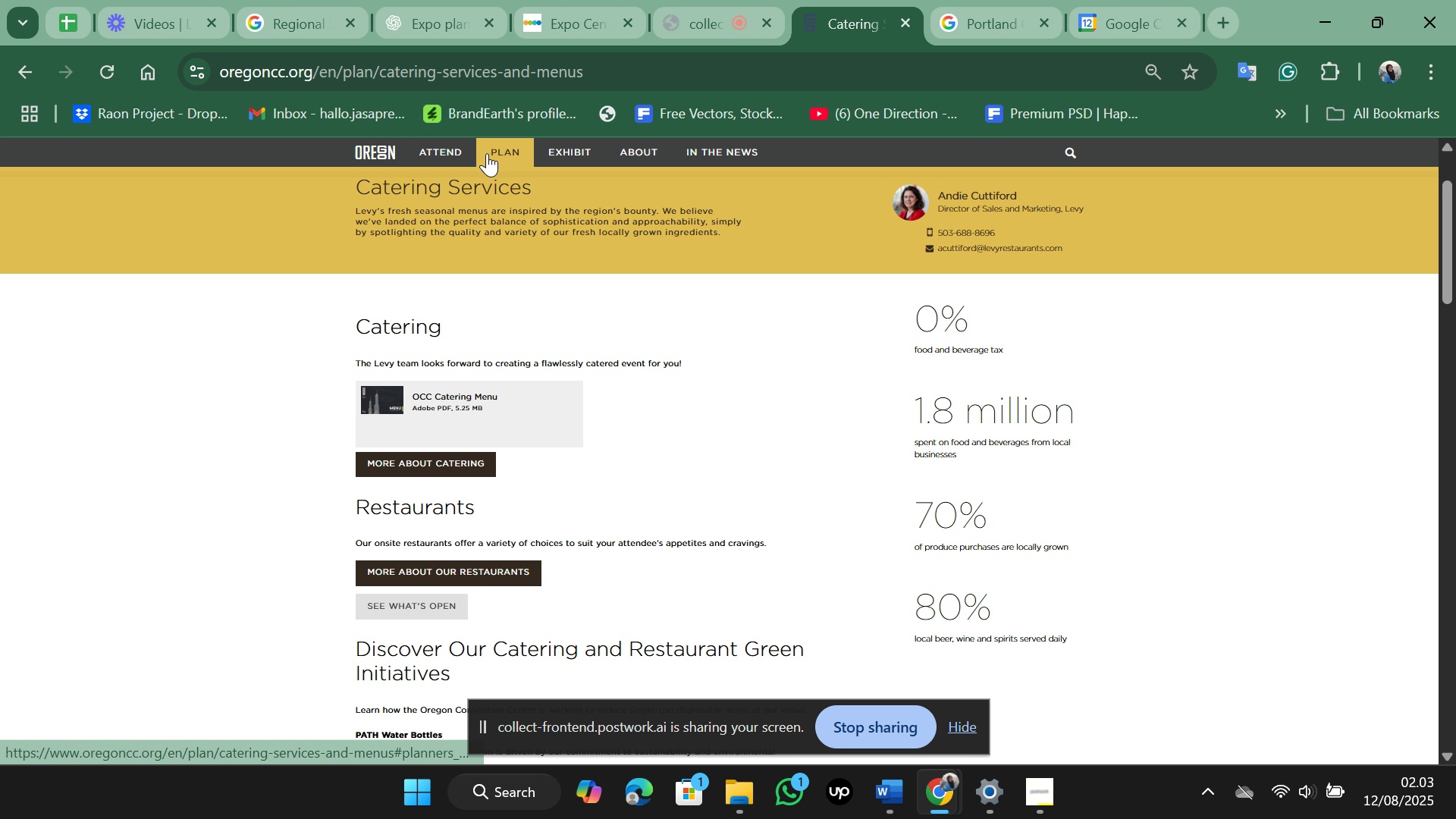 
wait(9.91)
 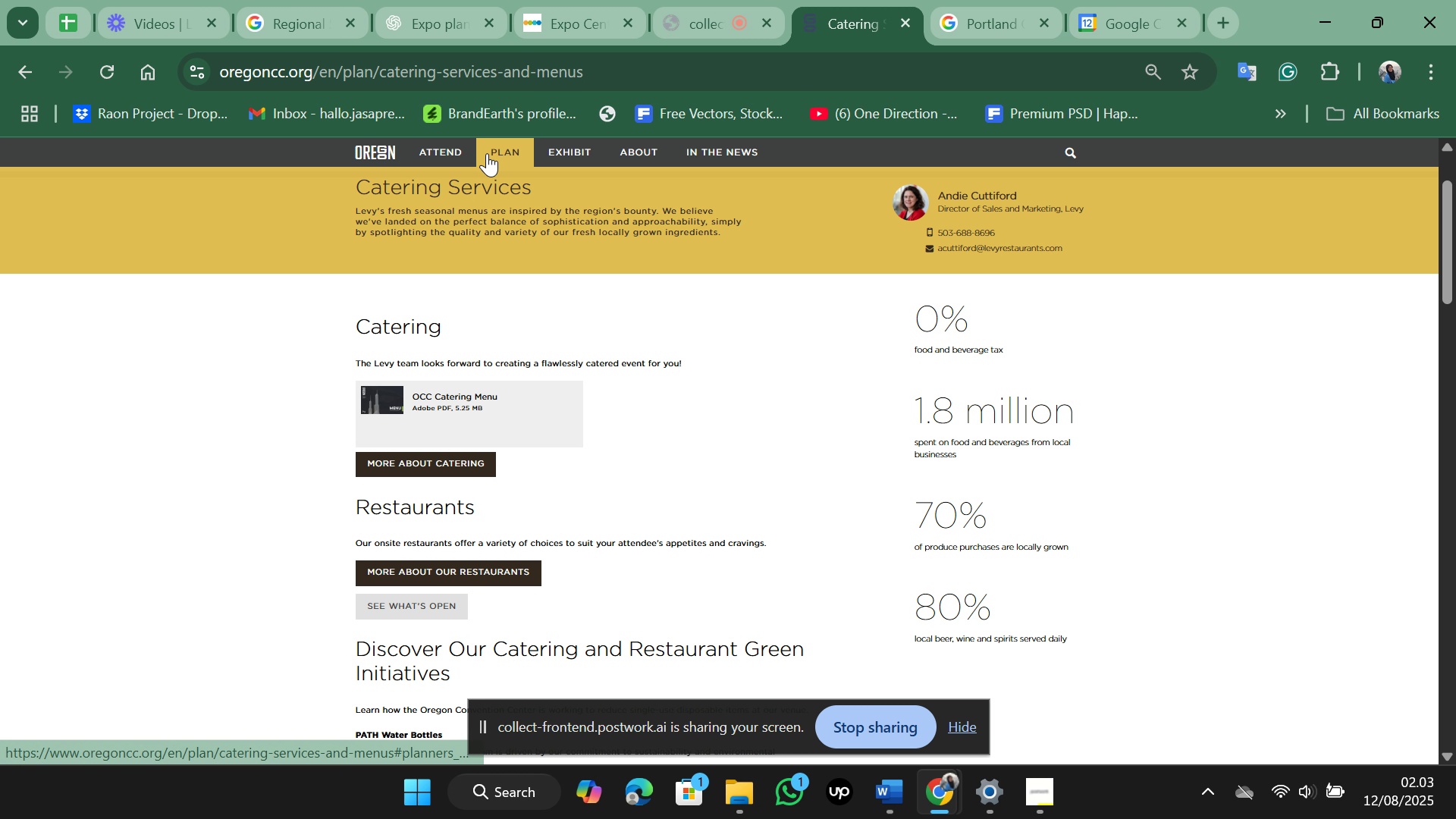 
scroll: coordinate [711, 379], scroll_direction: down, amount: 2.0
 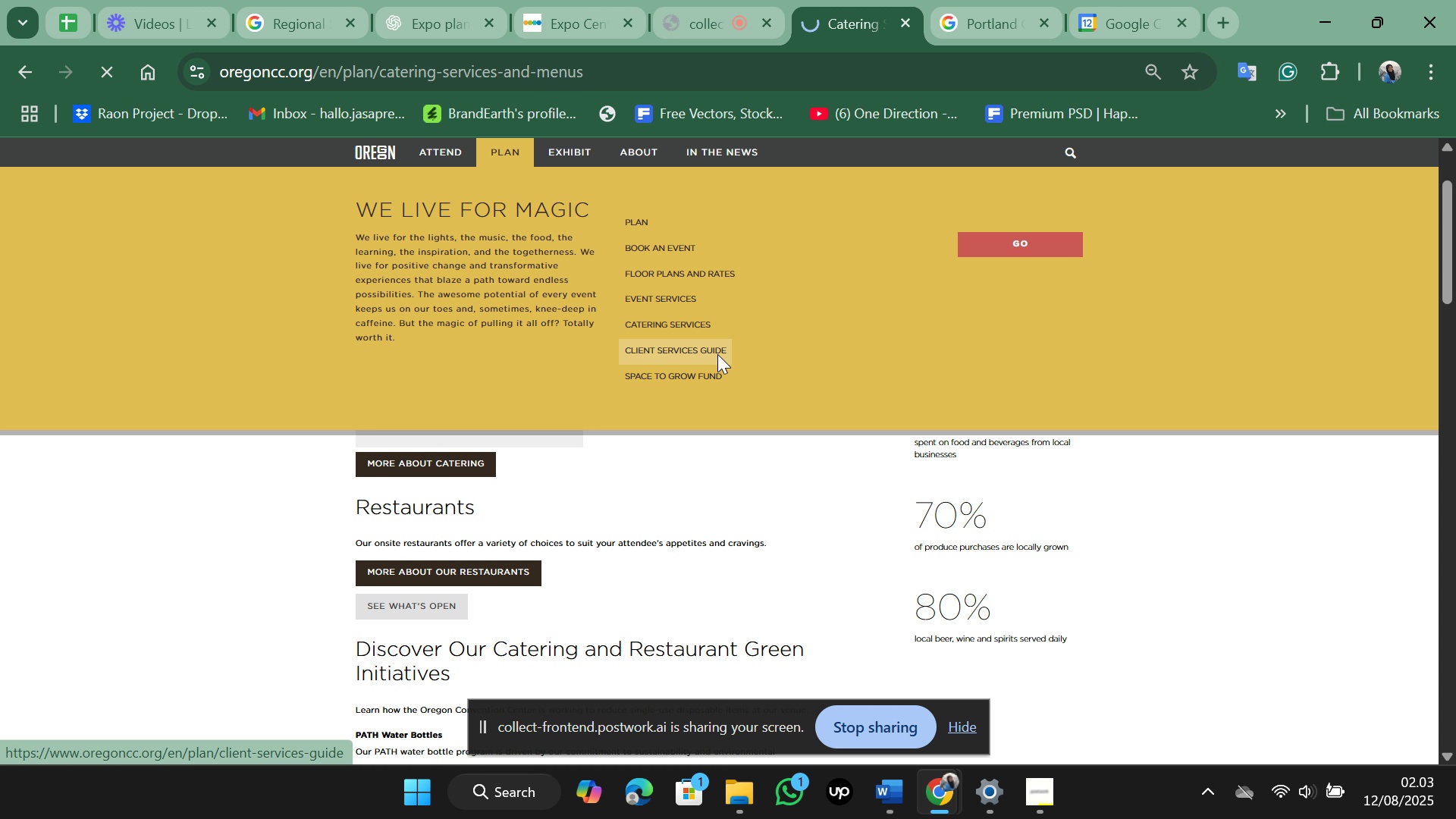 
scroll: coordinate [711, 379], scroll_direction: up, amount: 4.0
 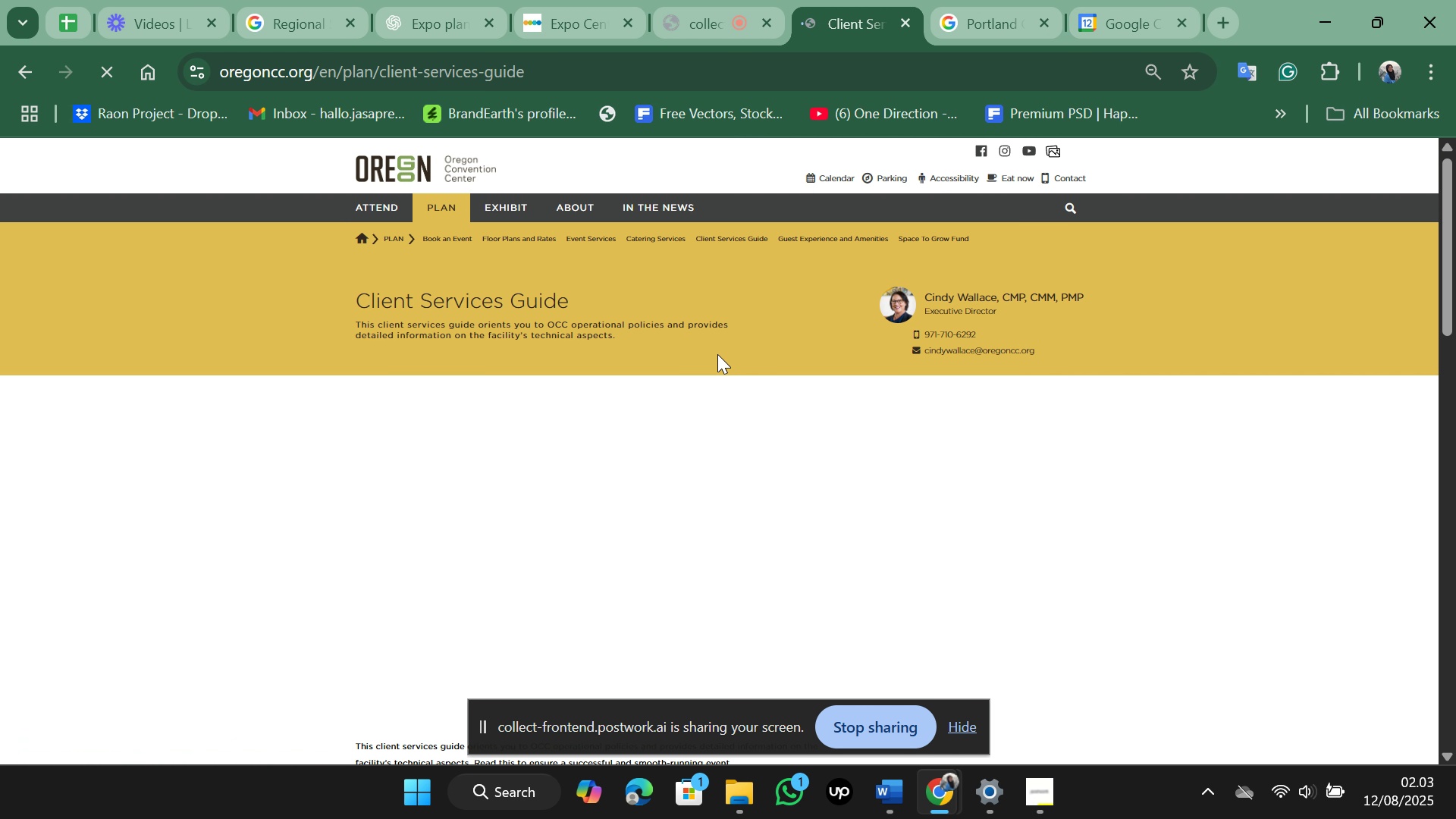 
left_click([487, 153])
 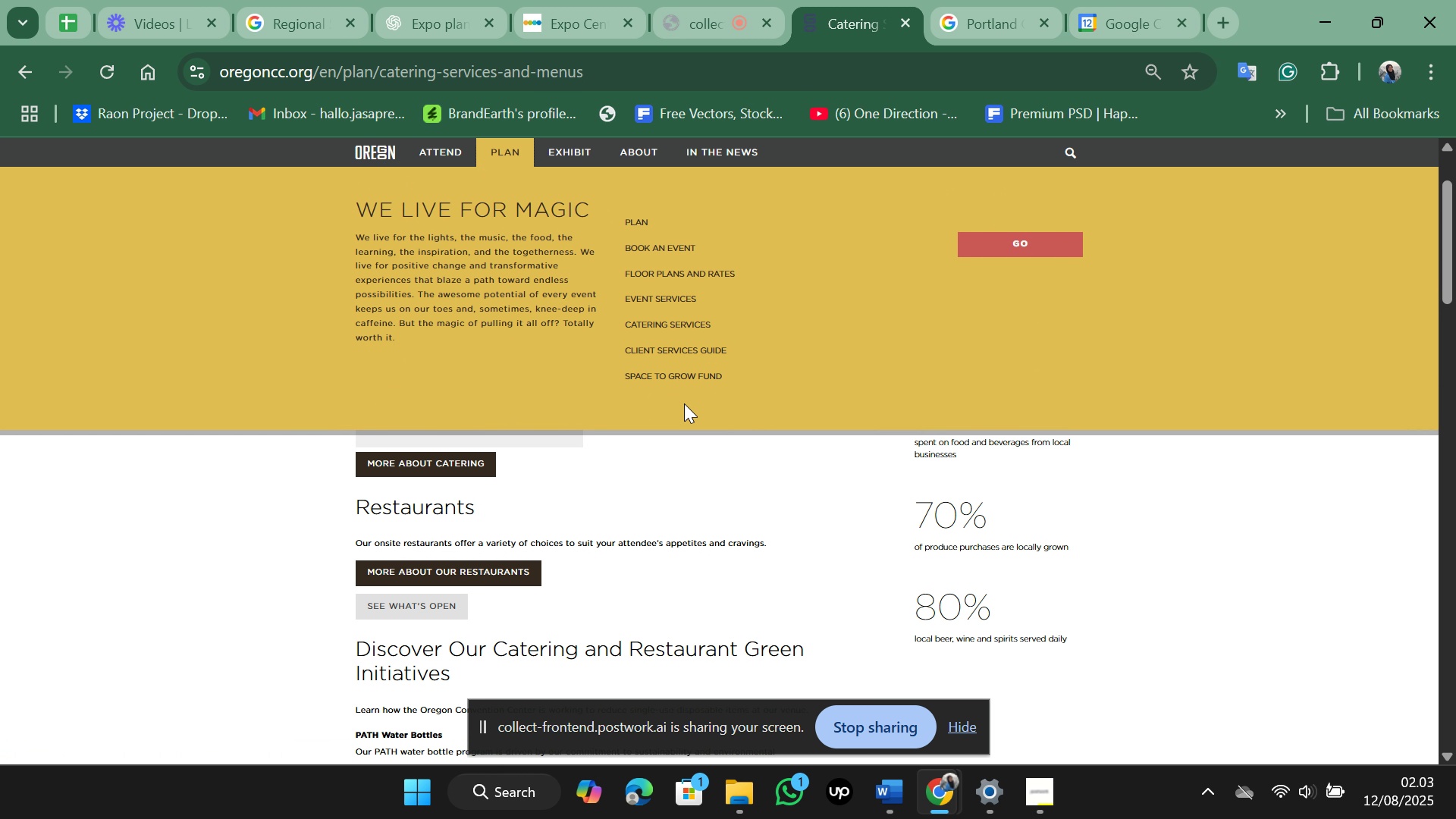 
left_click([717, 354])
 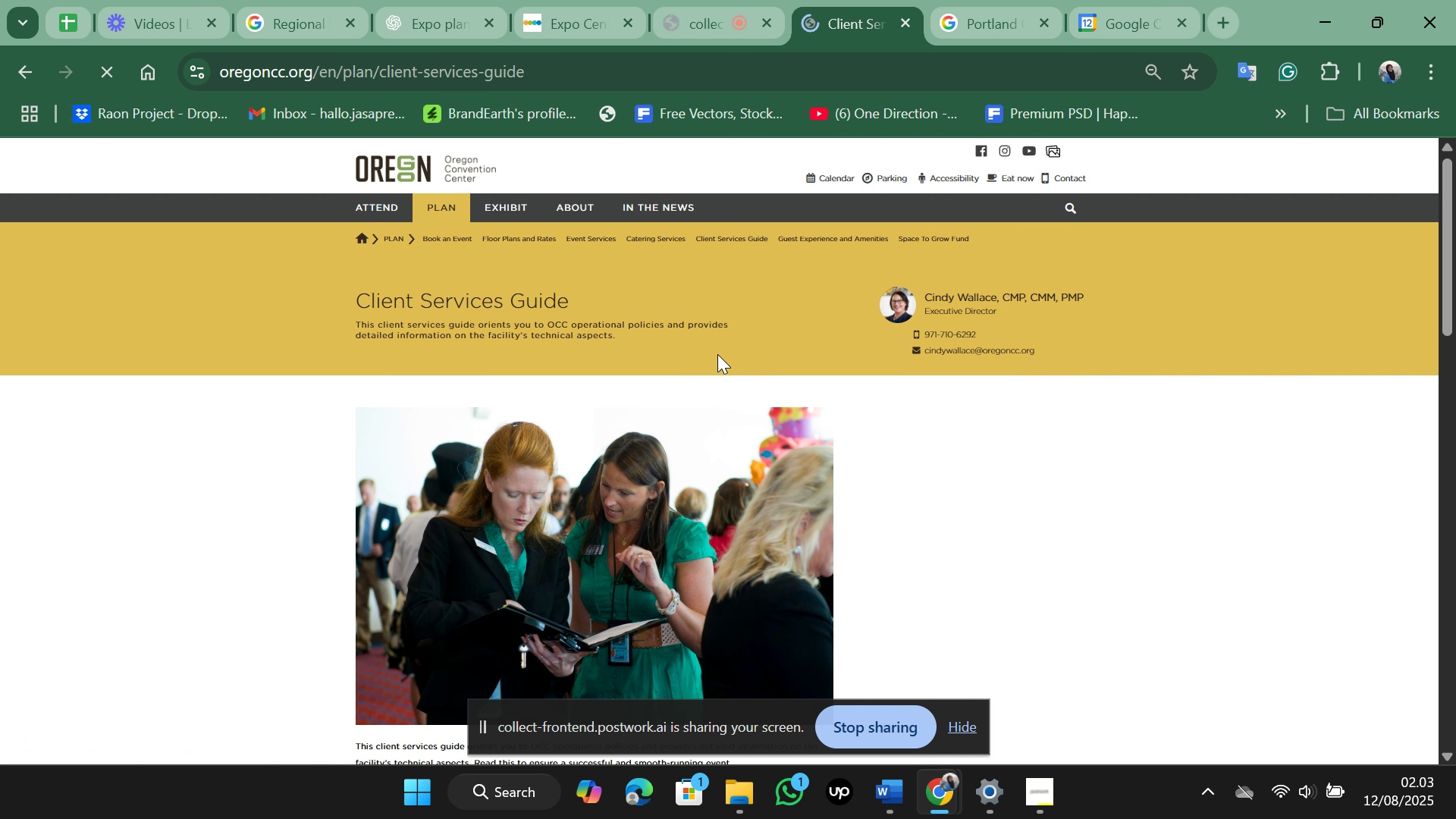 
wait(6.49)
 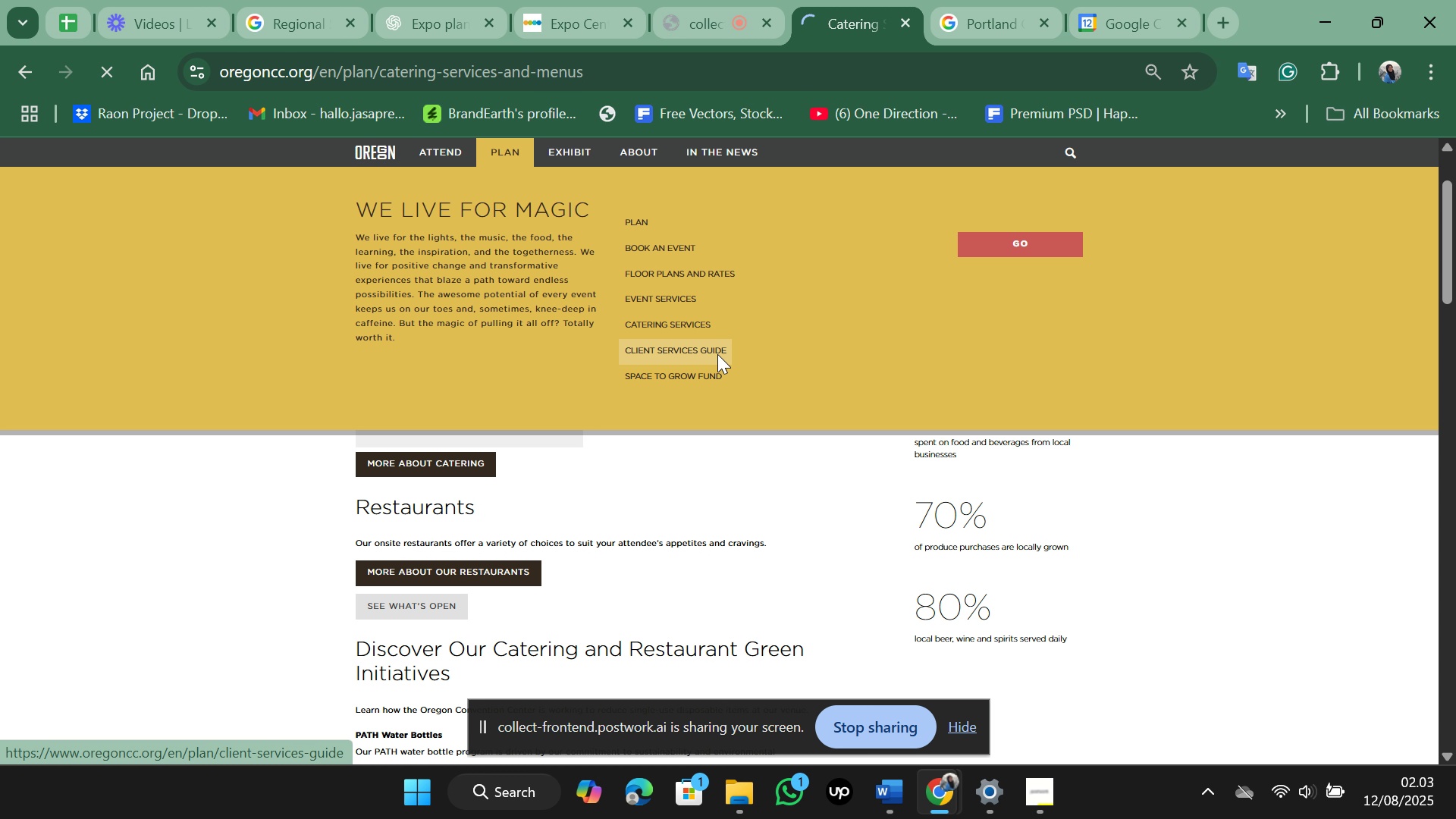 
scroll: coordinate [717, 354], scroll_direction: down, amount: 3.0
 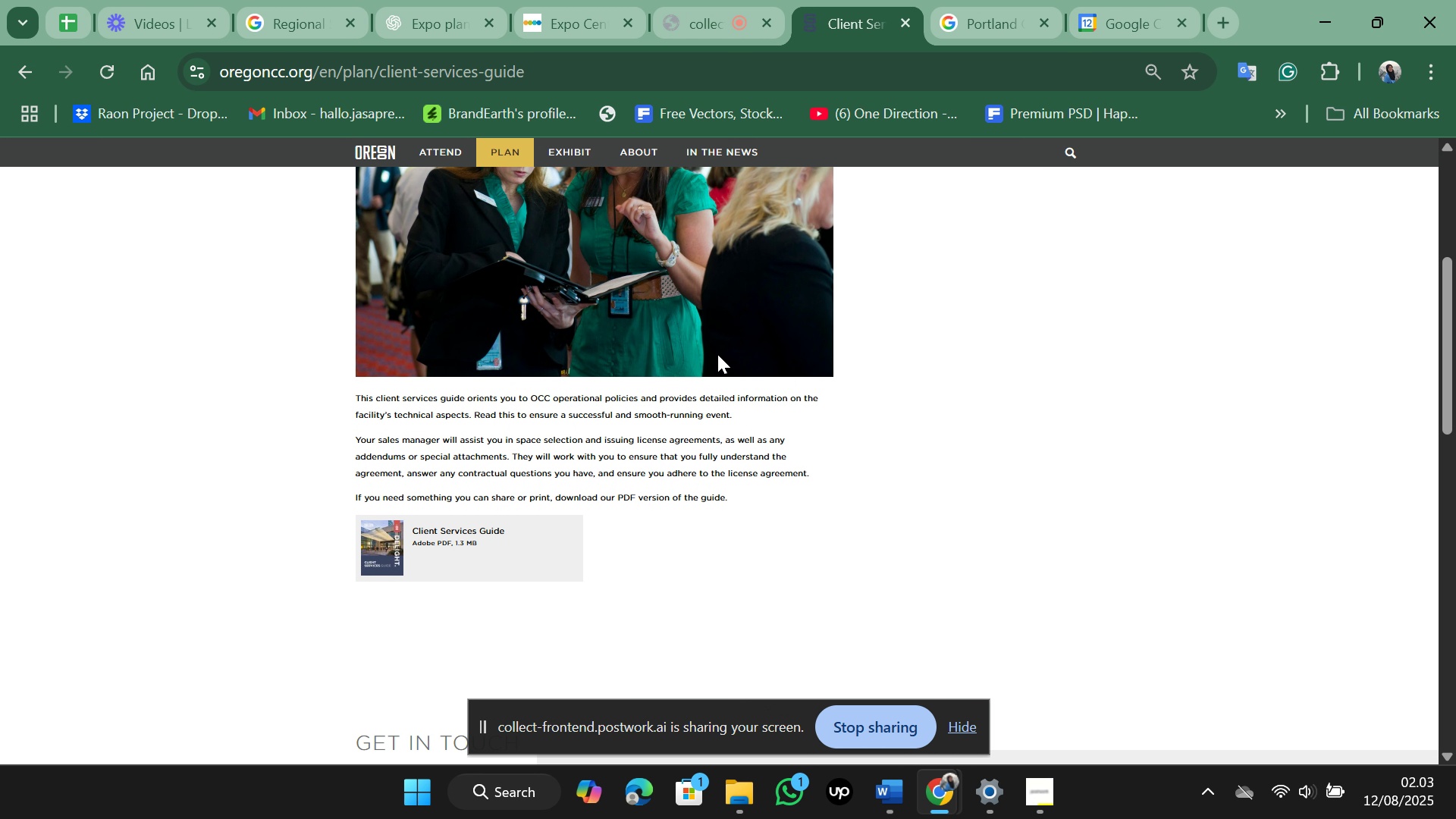 
scroll: coordinate [717, 354], scroll_direction: up, amount: 7.0
 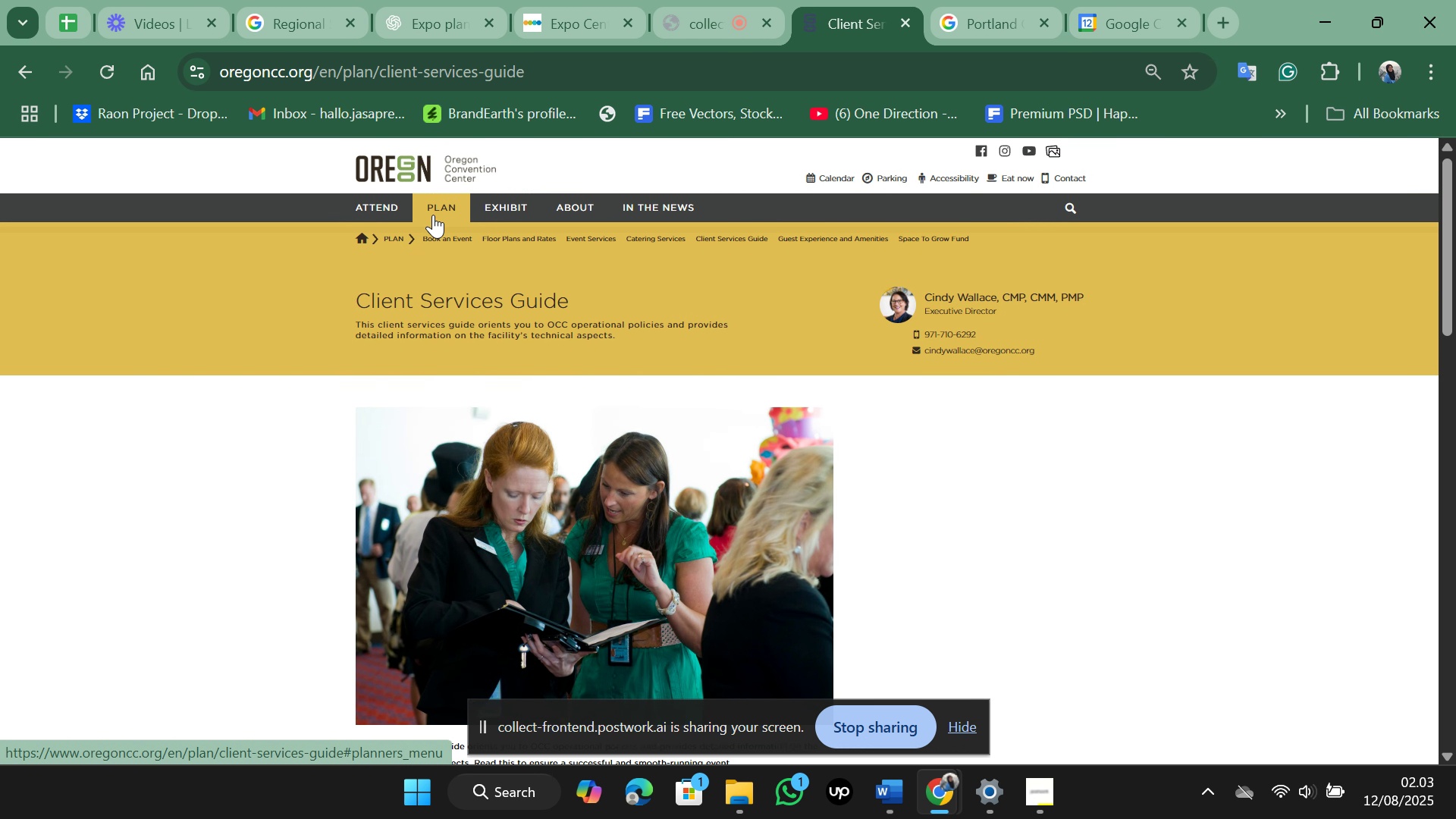 
left_click([433, 215])
 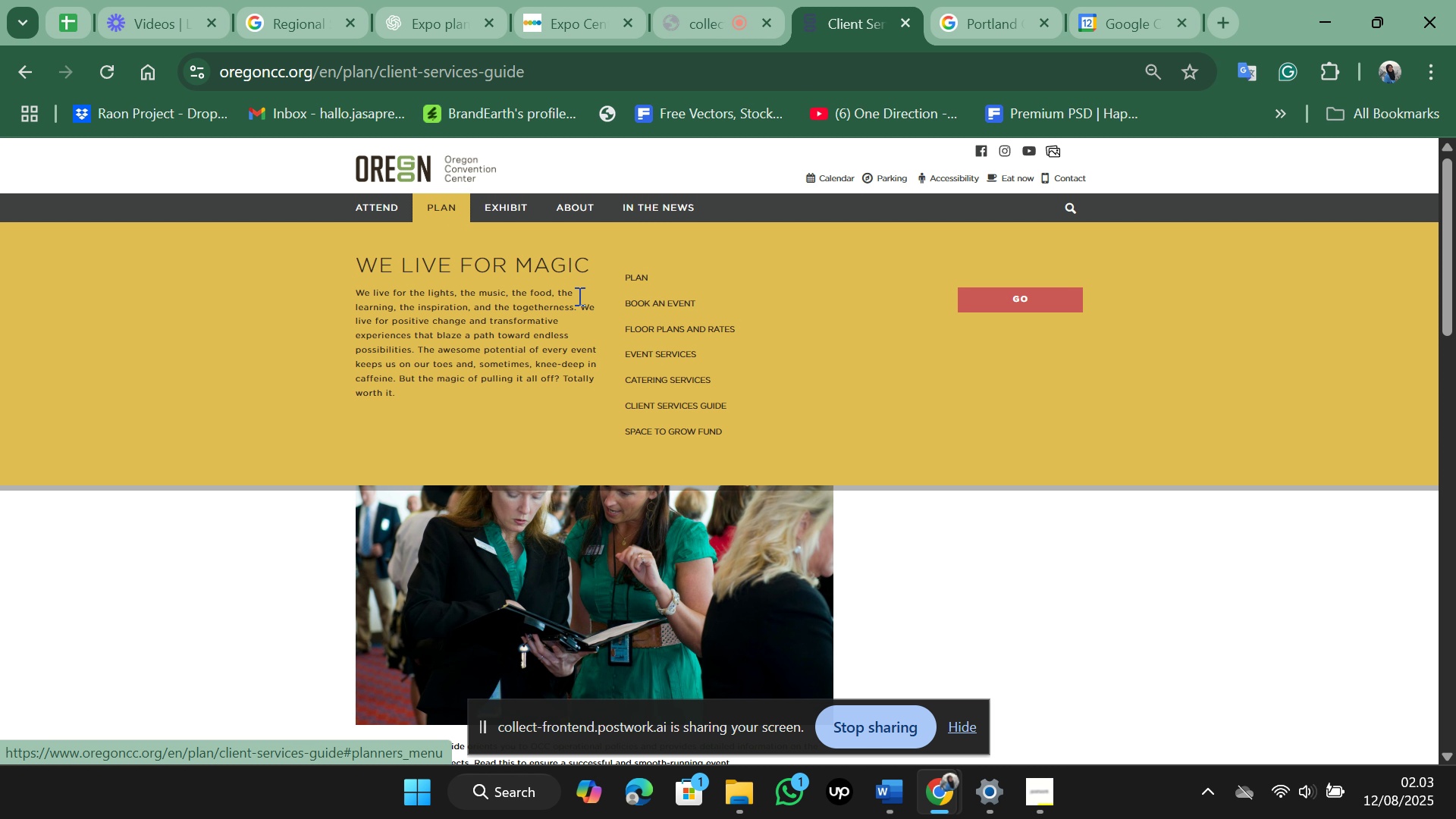 
mouse_move([612, 364])
 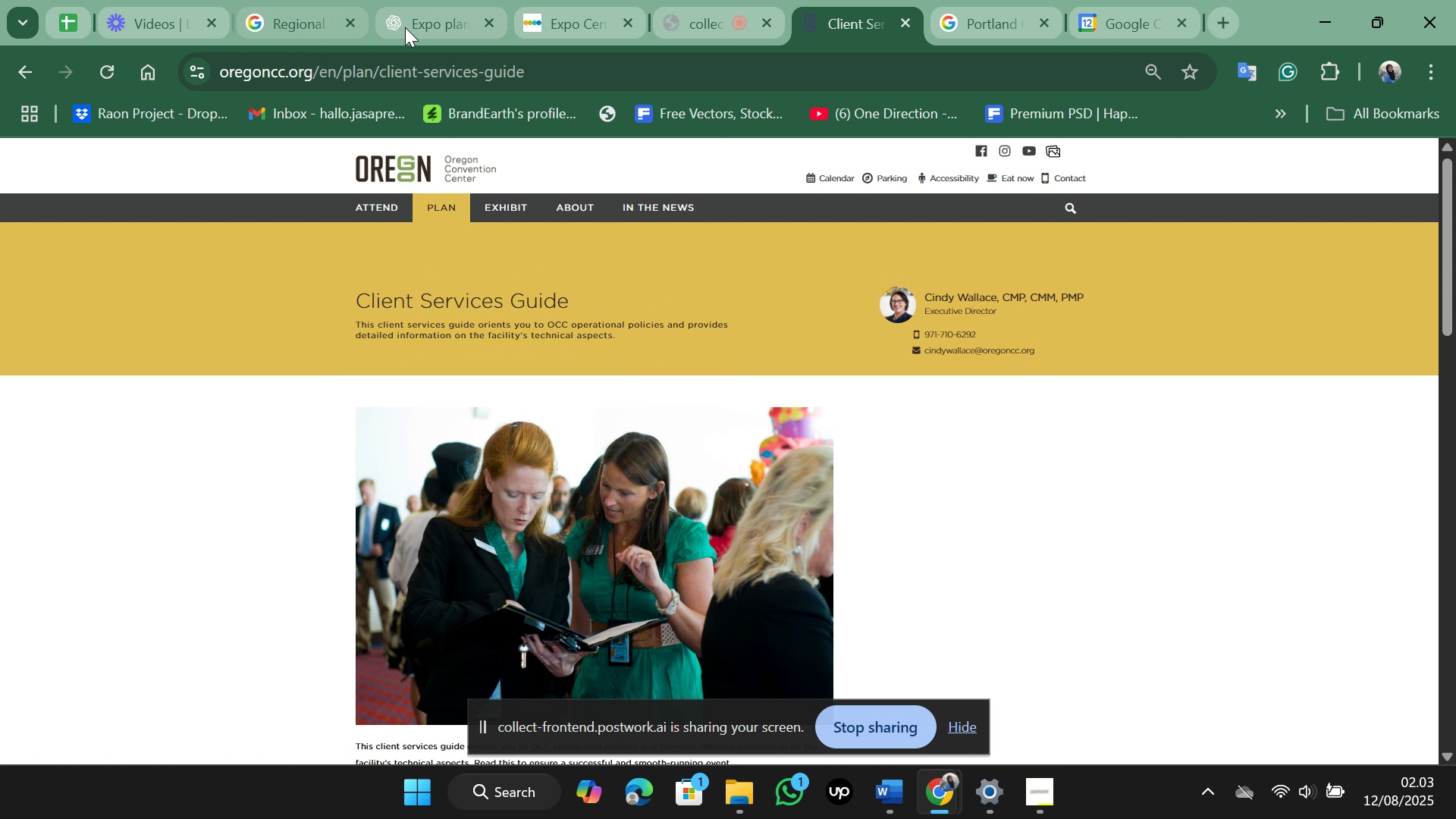 
left_click([444, 27])
 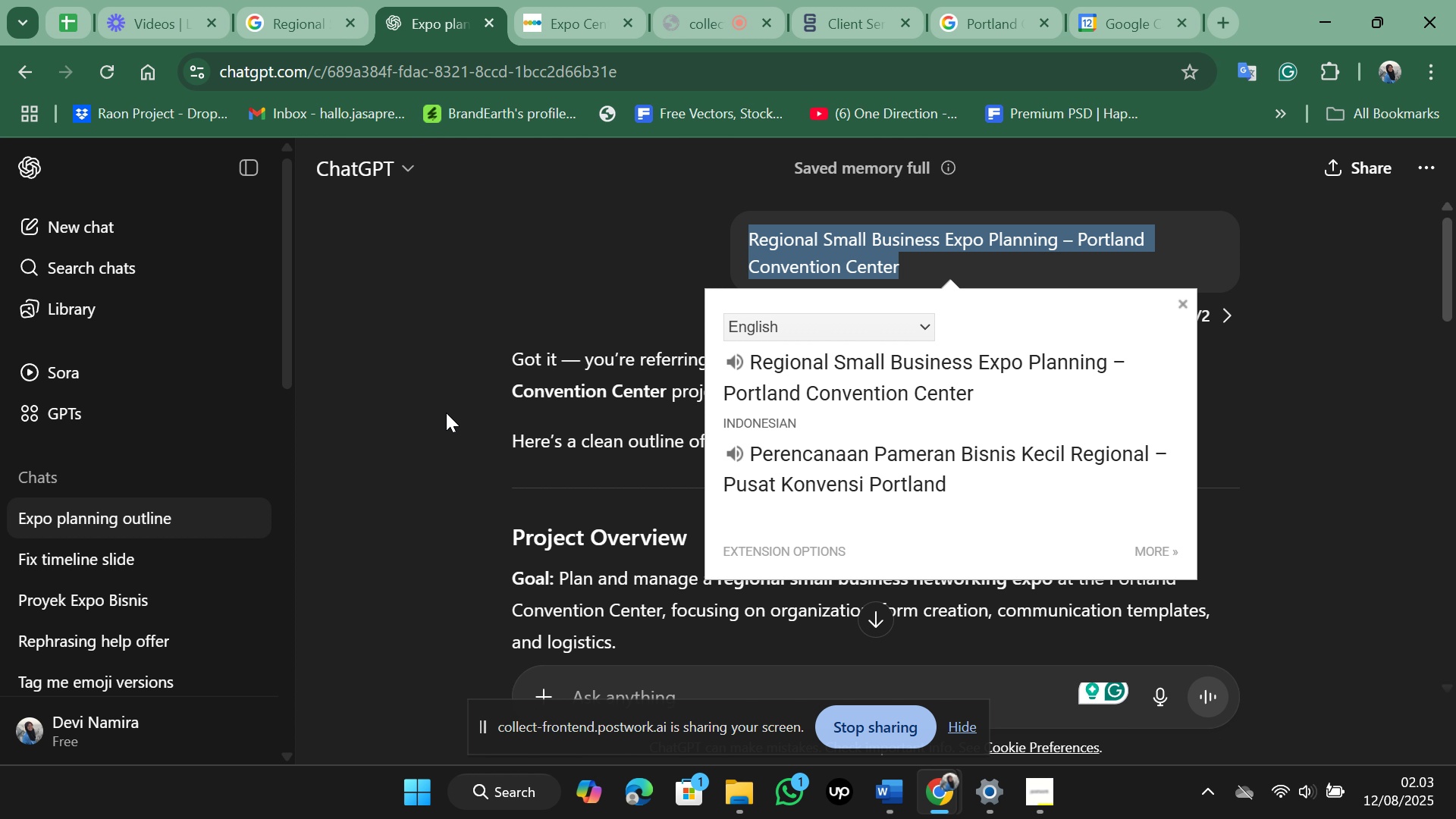 
left_click([446, 413])
 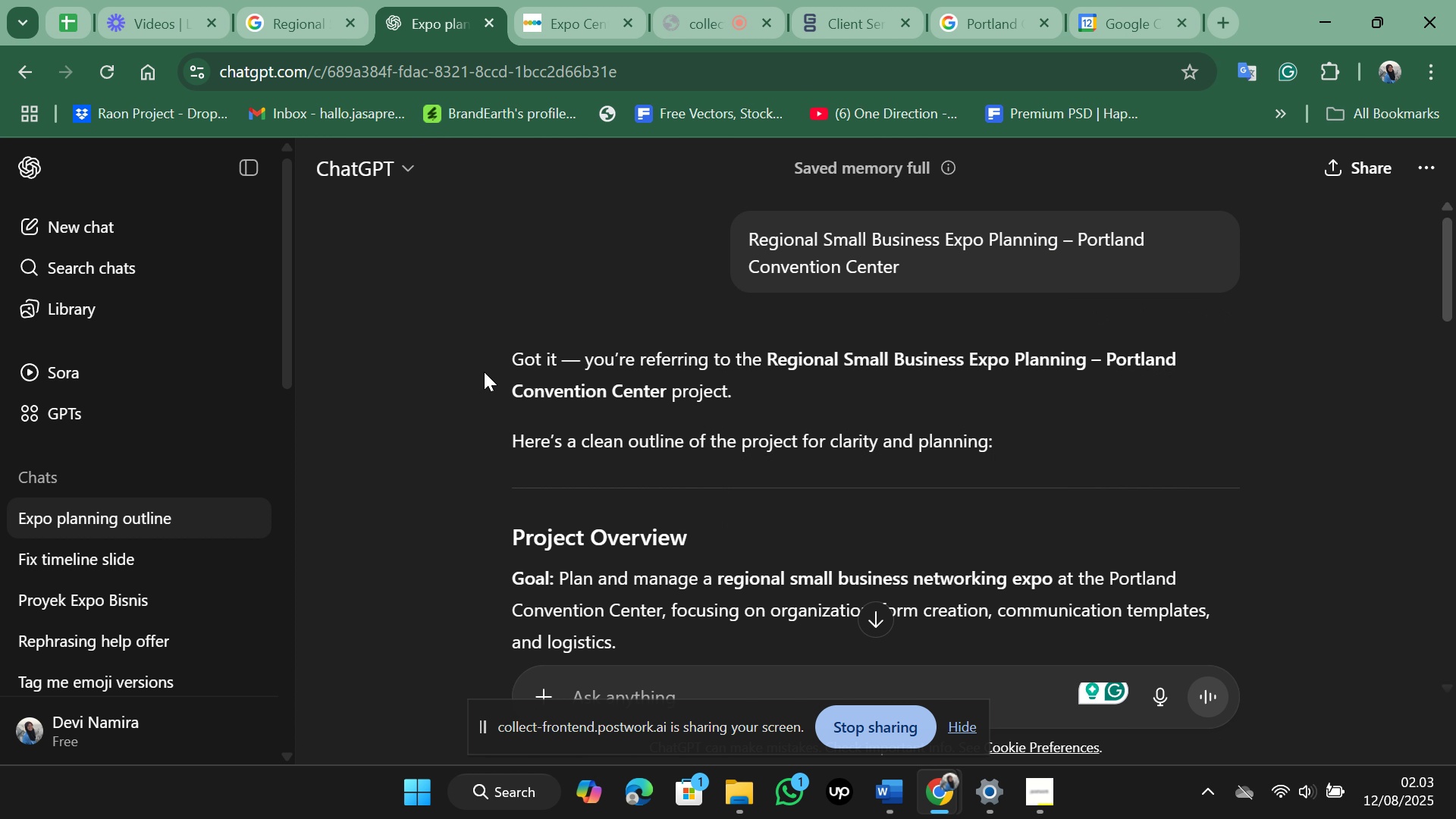 
left_click_drag(start_coordinate=[502, 359], to_coordinate=[1033, 469])
 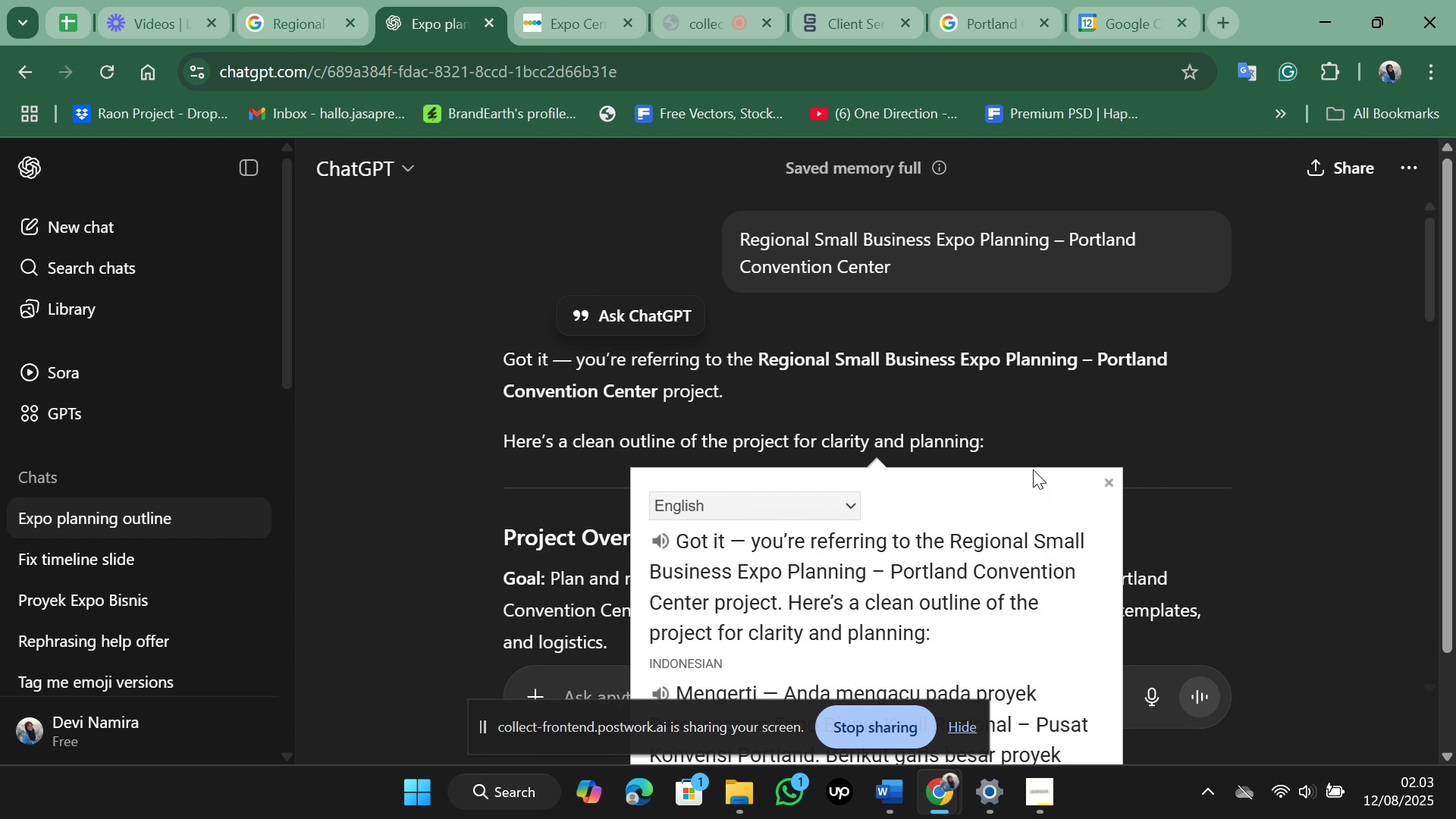 
left_click([1033, 469])
 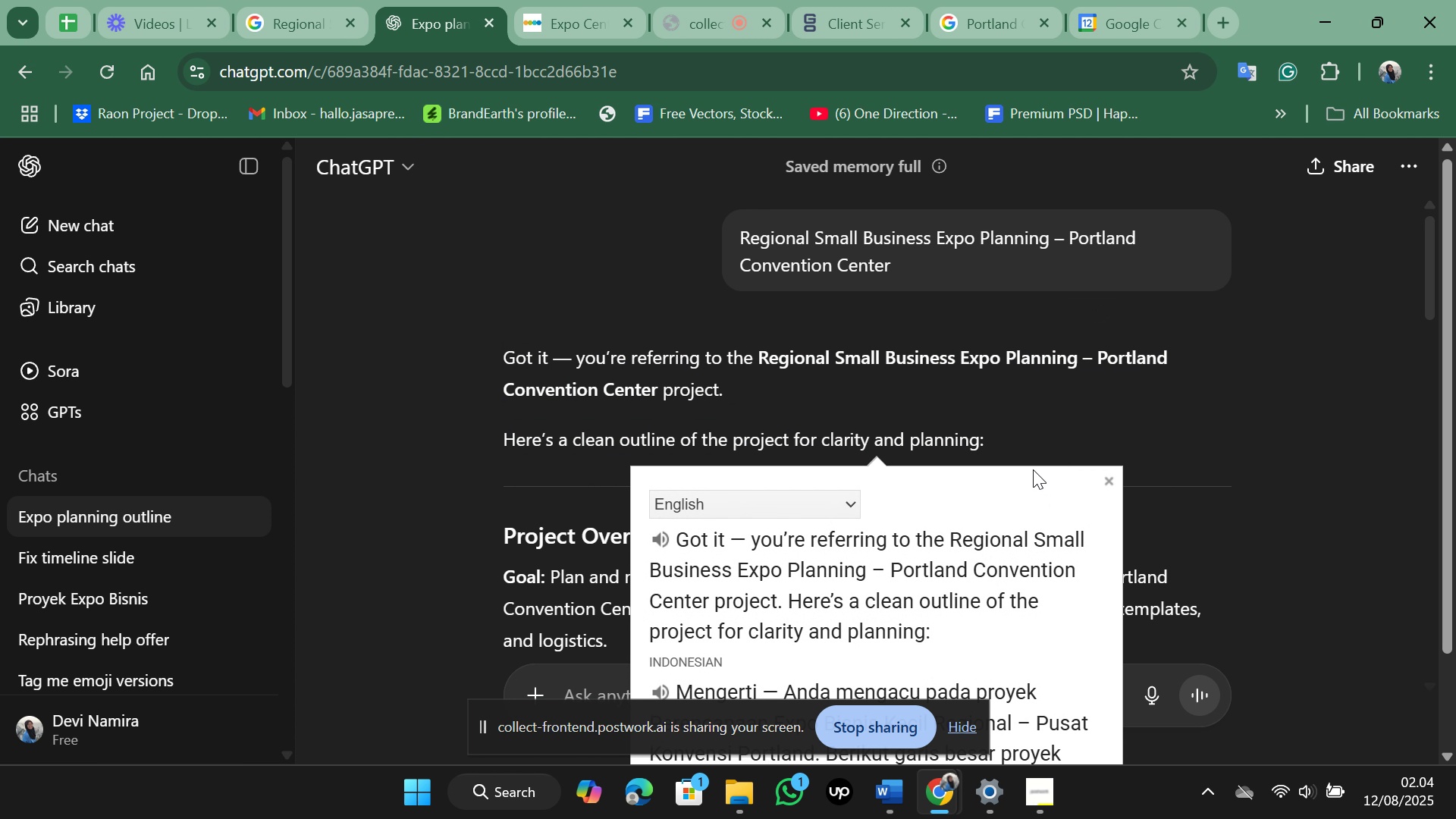 
scroll: coordinate [1033, 469], scroll_direction: down, amount: 1.0
 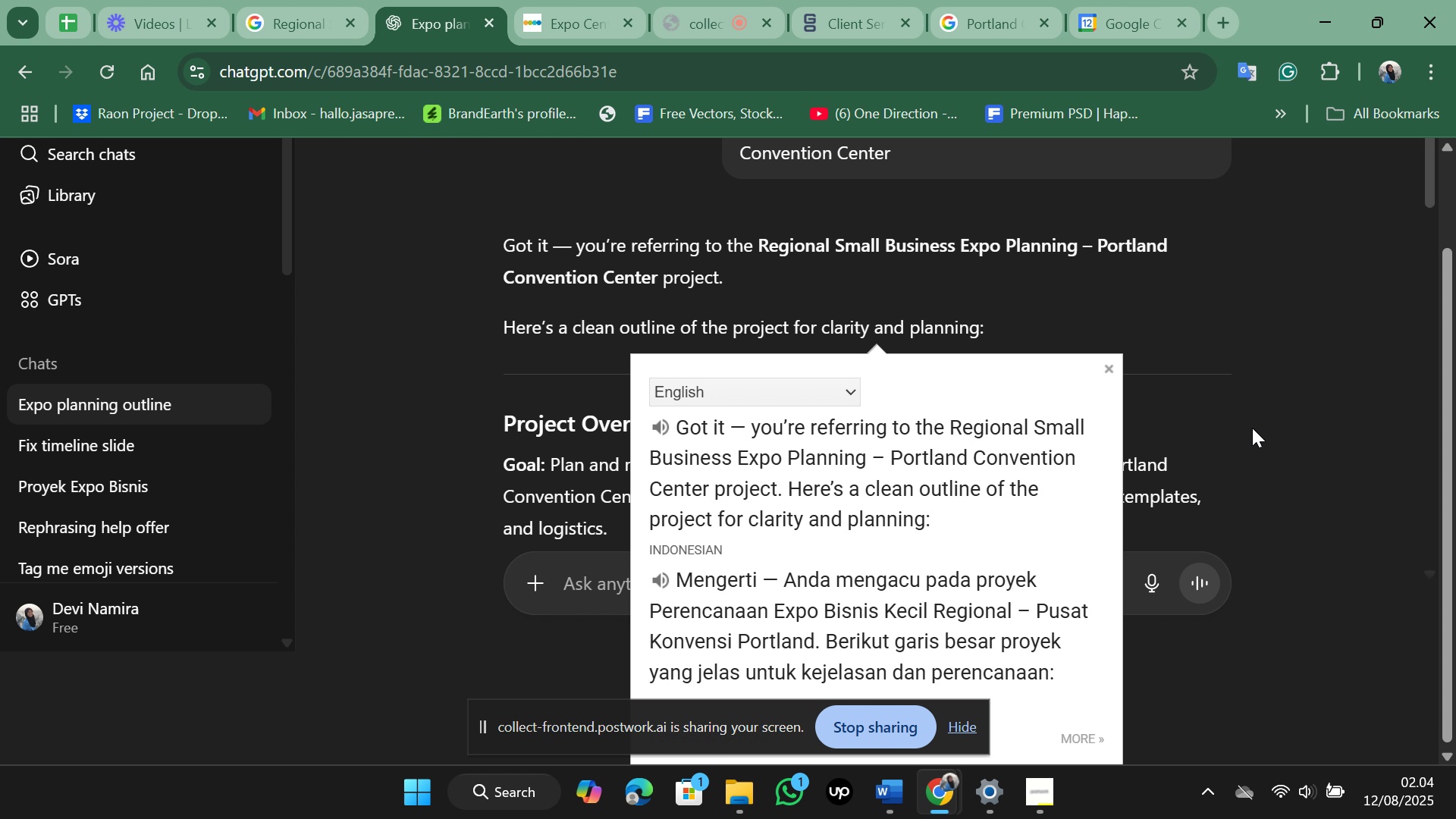 
left_click([1254, 428])
 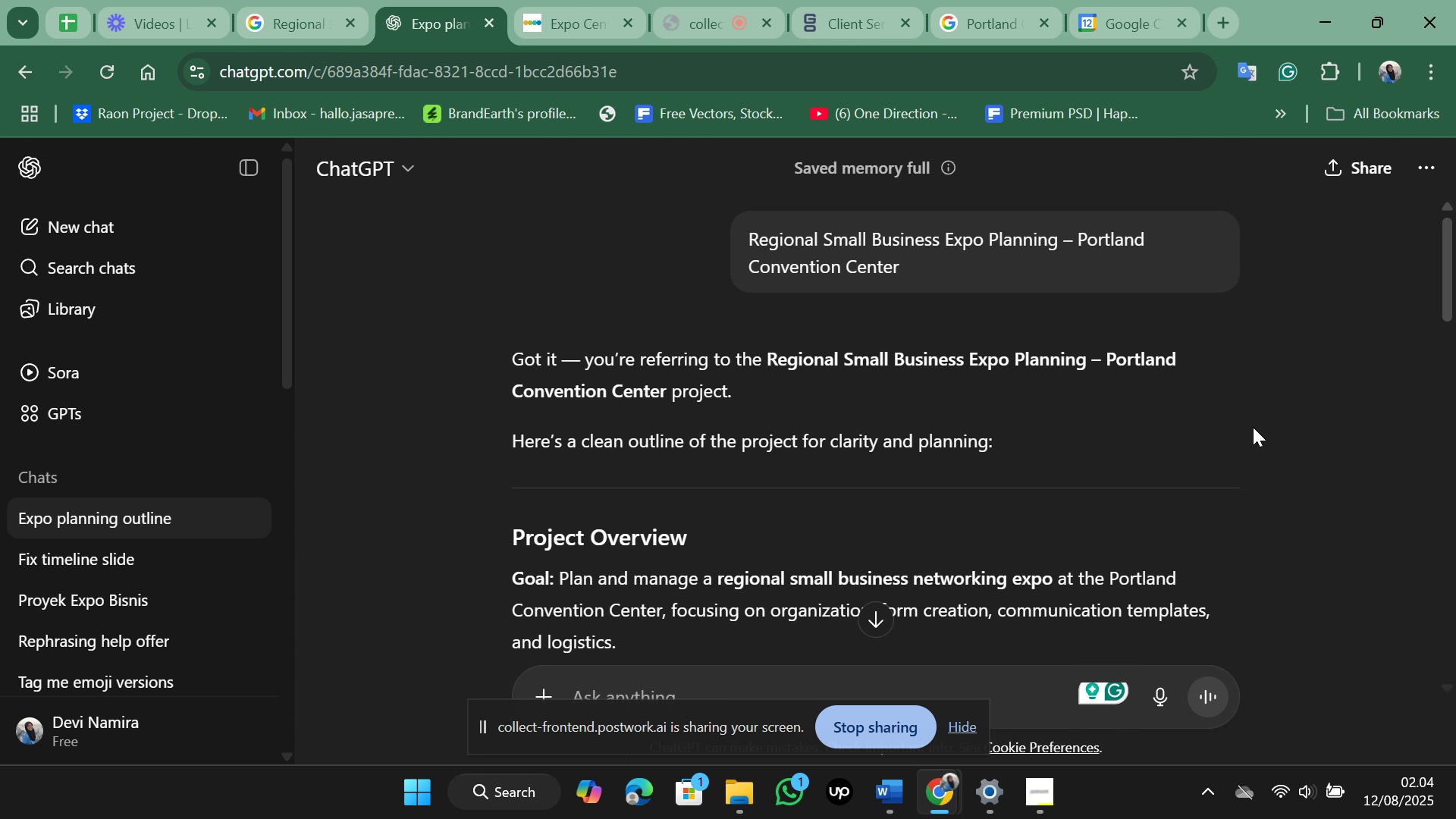 
scroll: coordinate [1248, 425], scroll_direction: down, amount: 2.0
 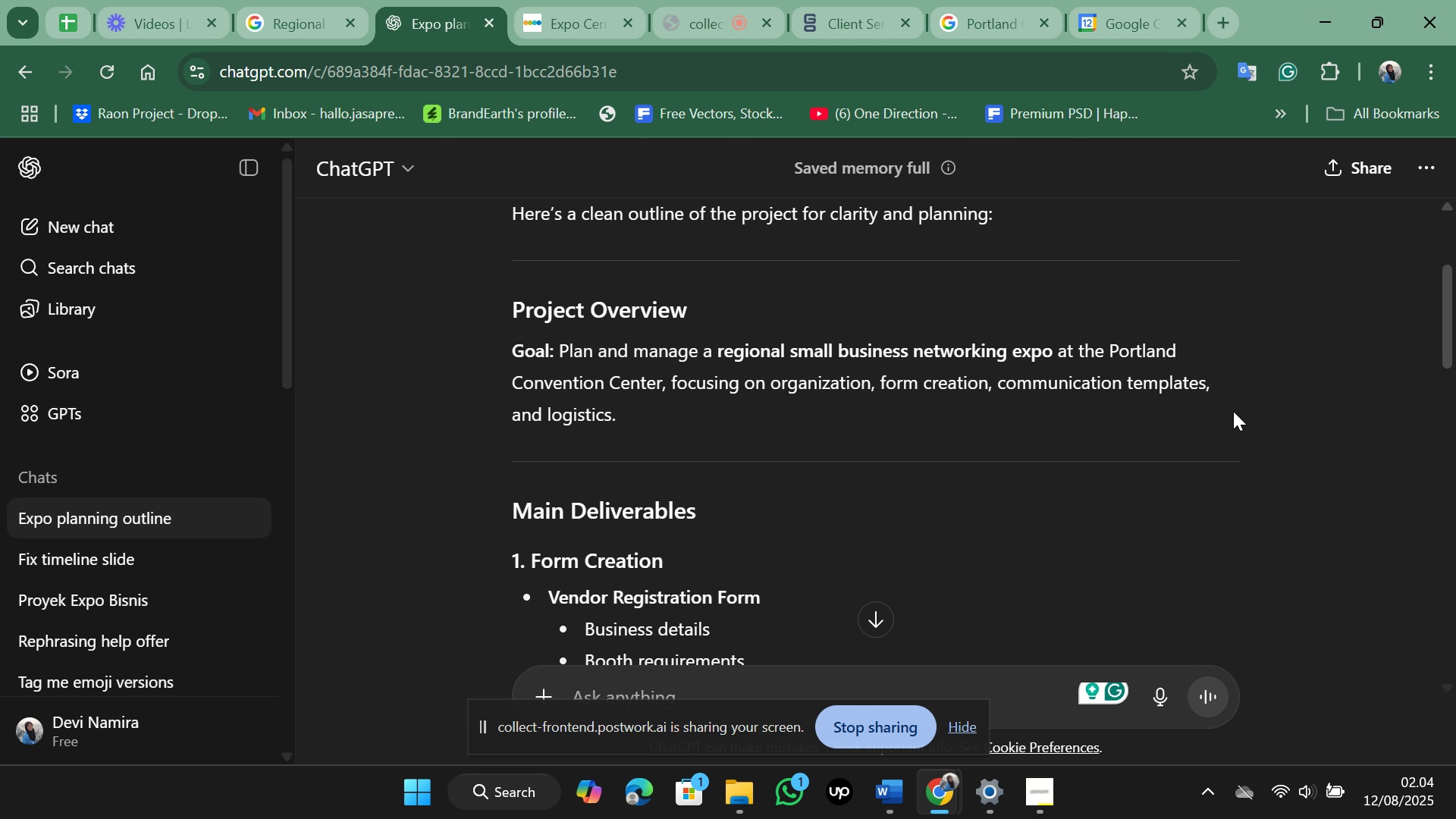 
wait(5.95)
 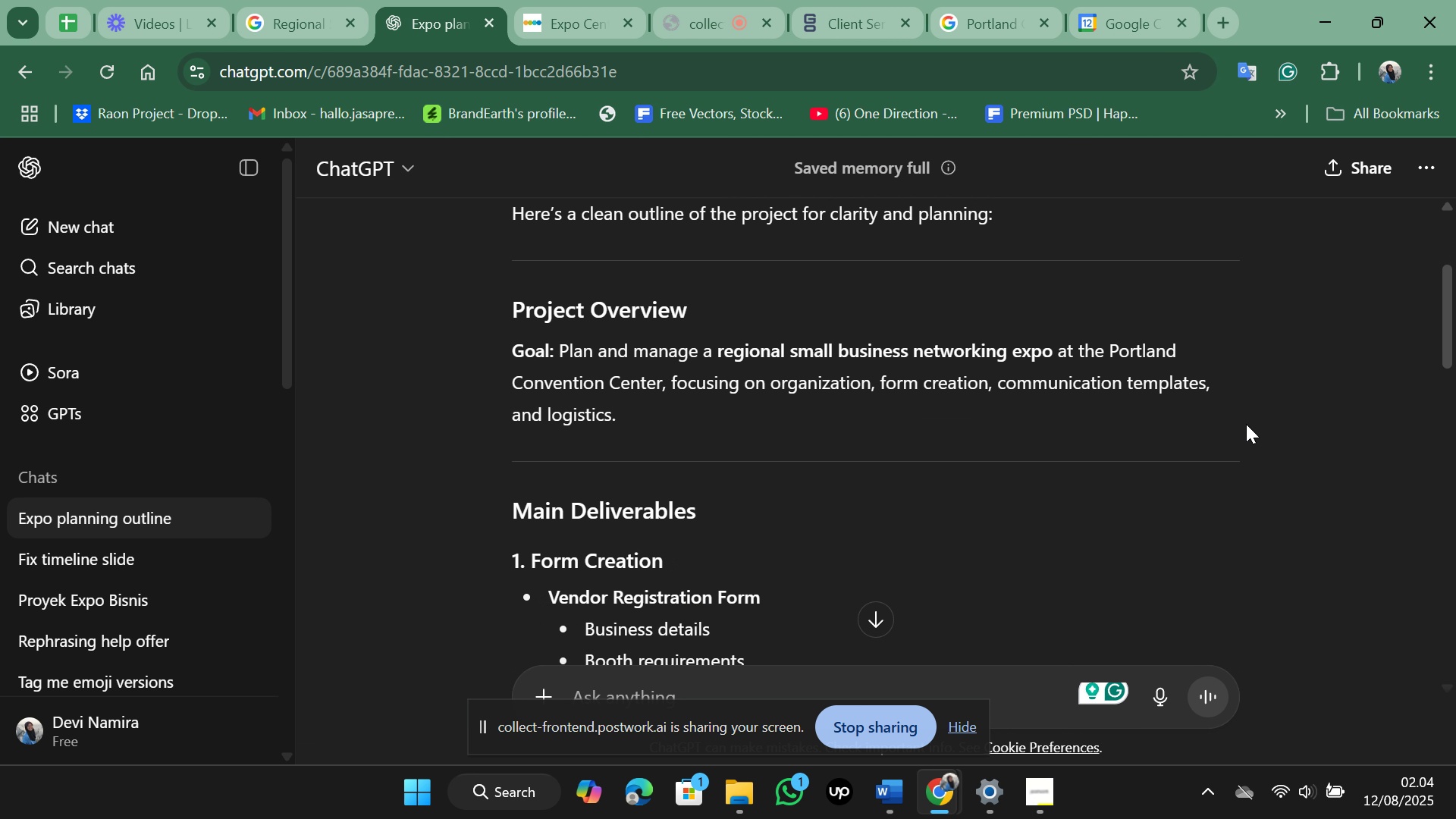 
scroll: coordinate [1131, 378], scroll_direction: down, amount: 2.0
 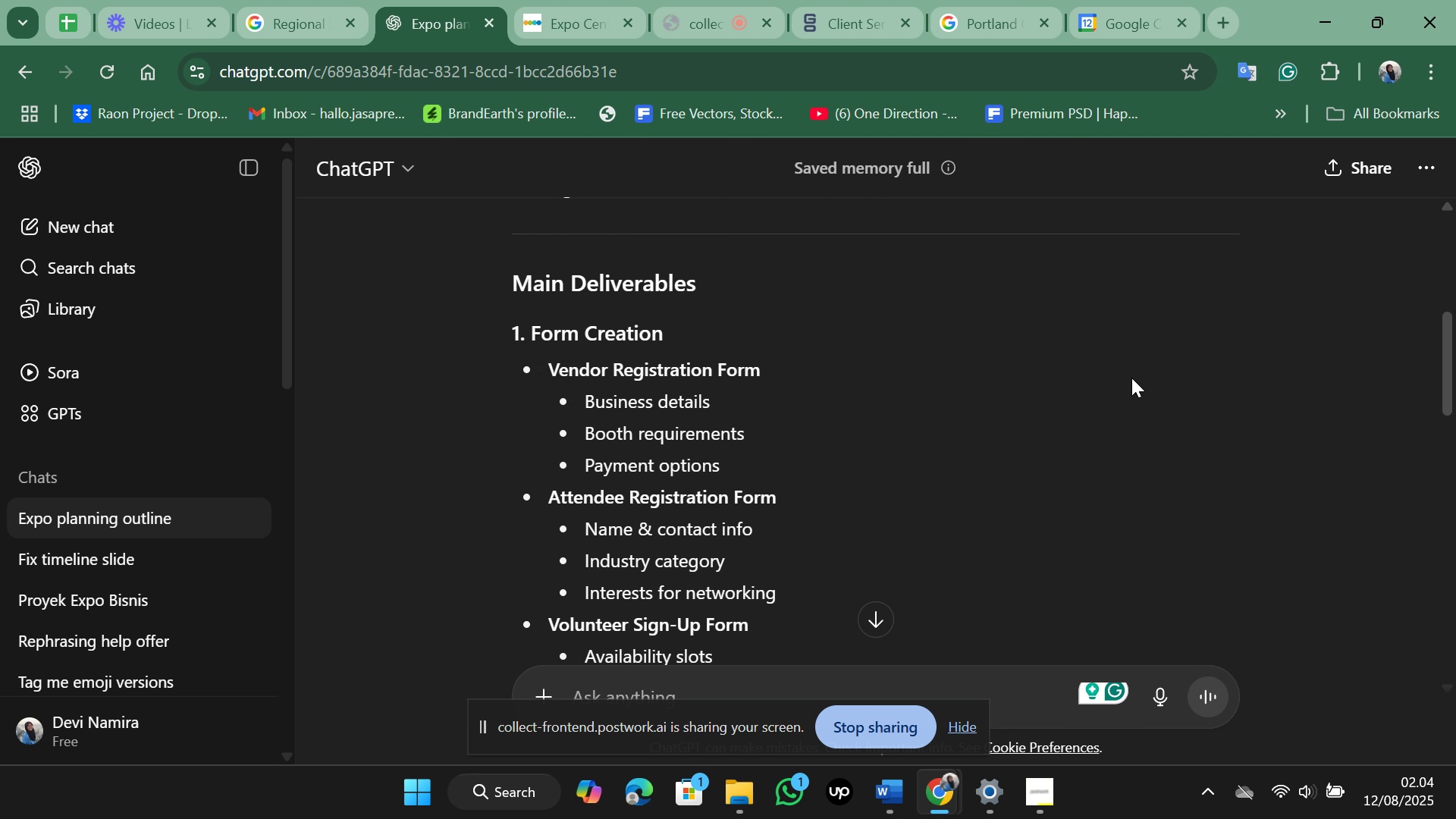 
scroll: coordinate [1131, 378], scroll_direction: up, amount: 3.0
 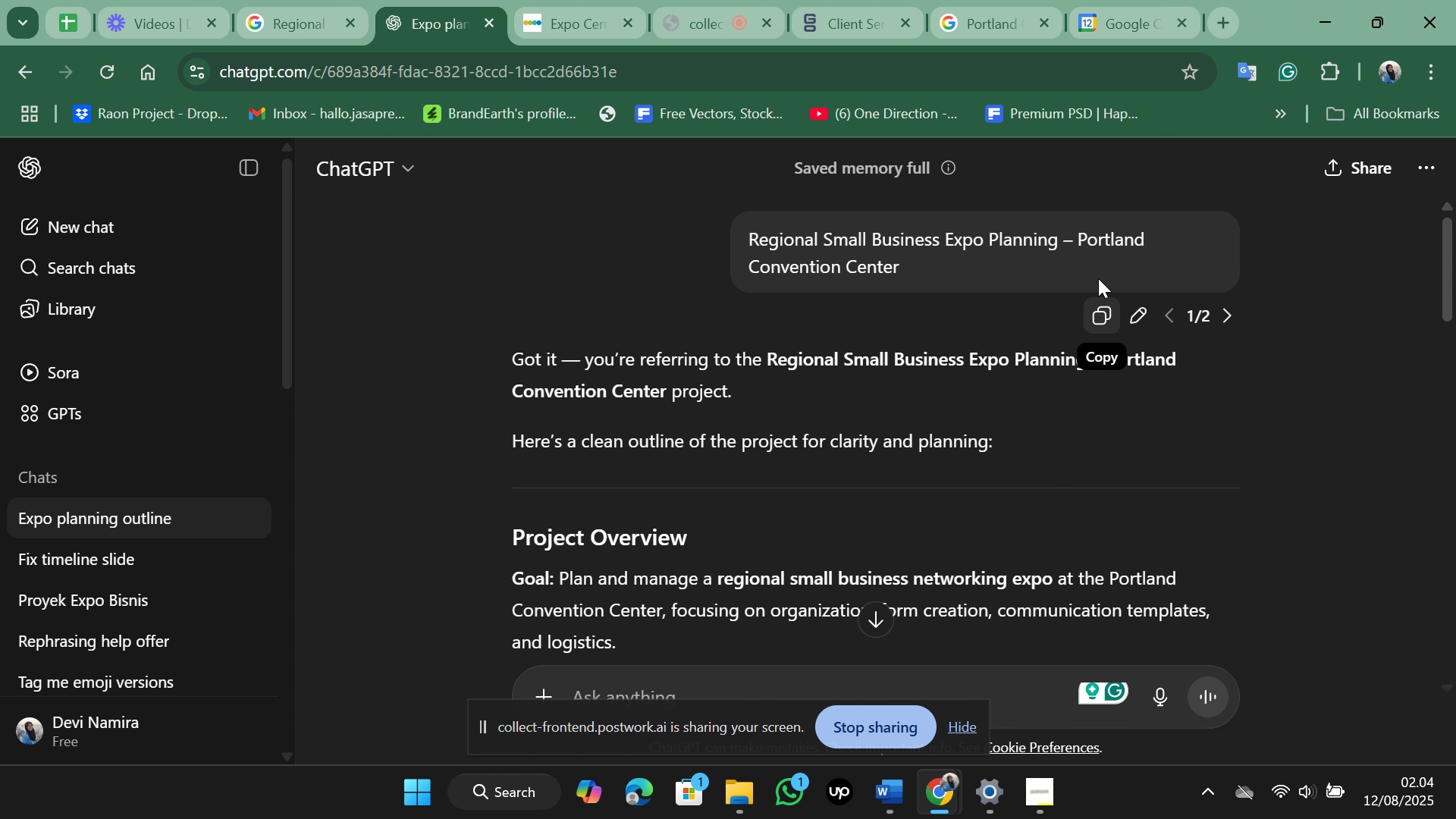 
left_click_drag(start_coordinate=[1075, 234], to_coordinate=[1091, 256])
 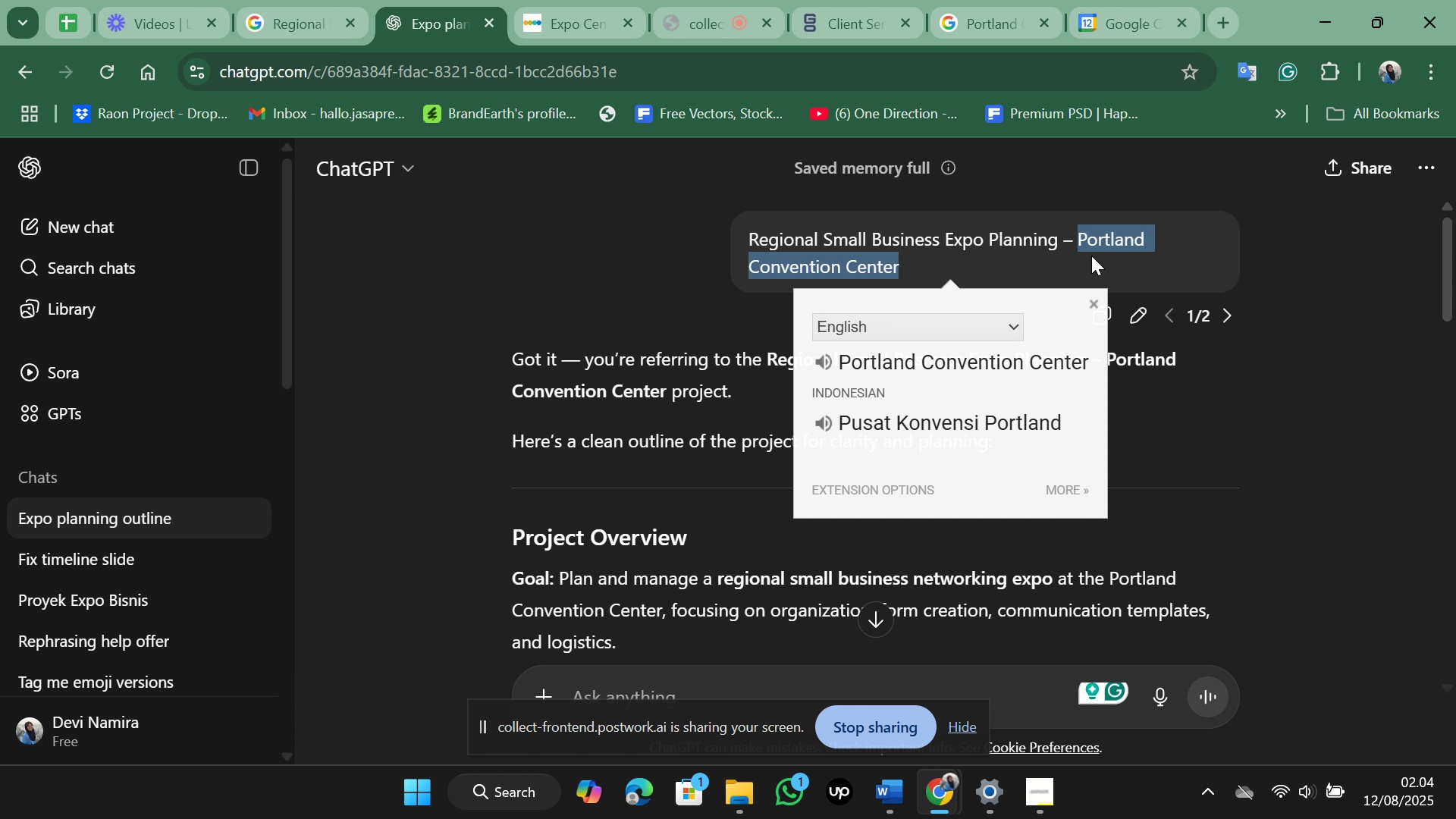 
key(Control+C)
 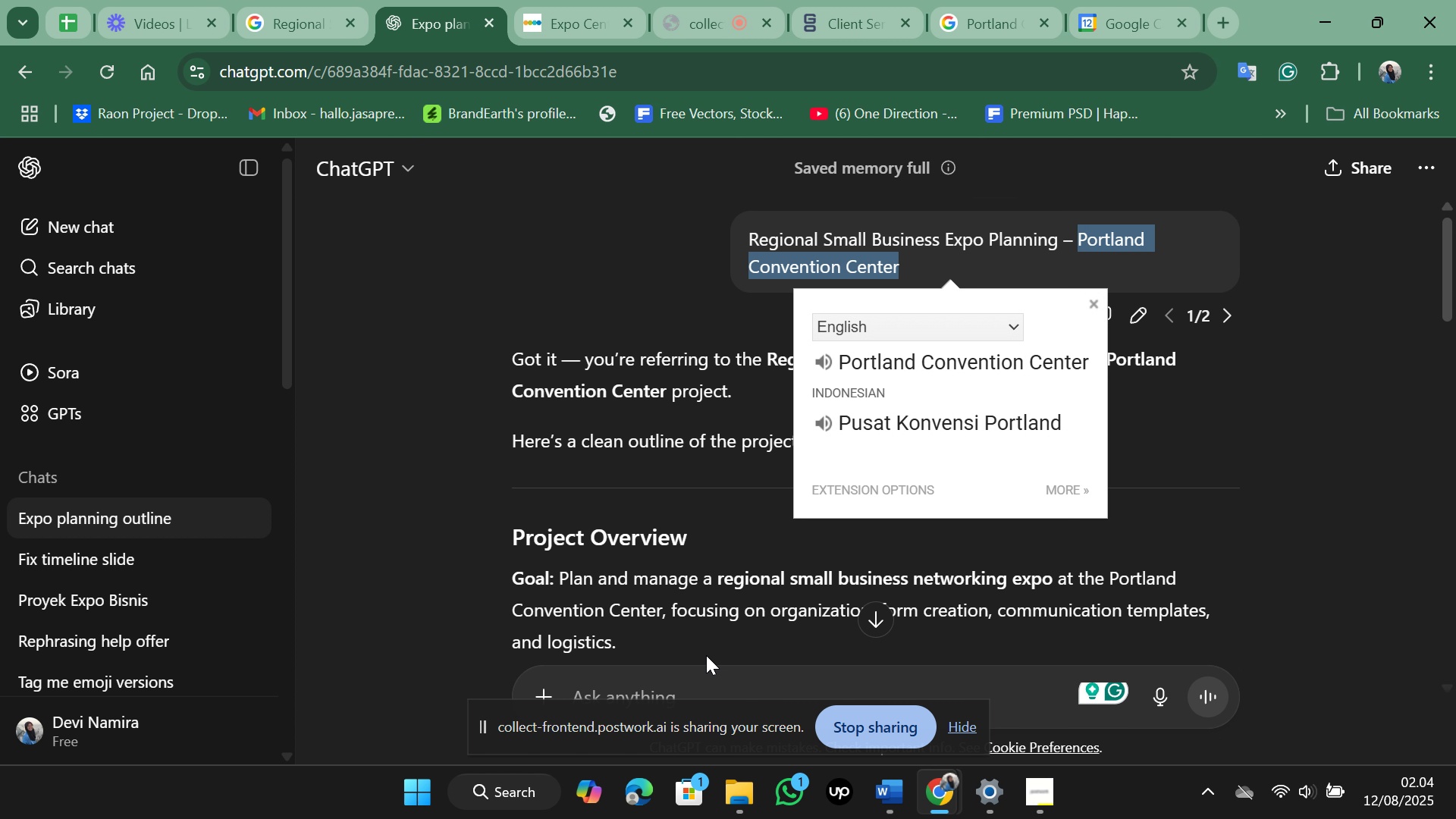 
left_click([698, 688])
 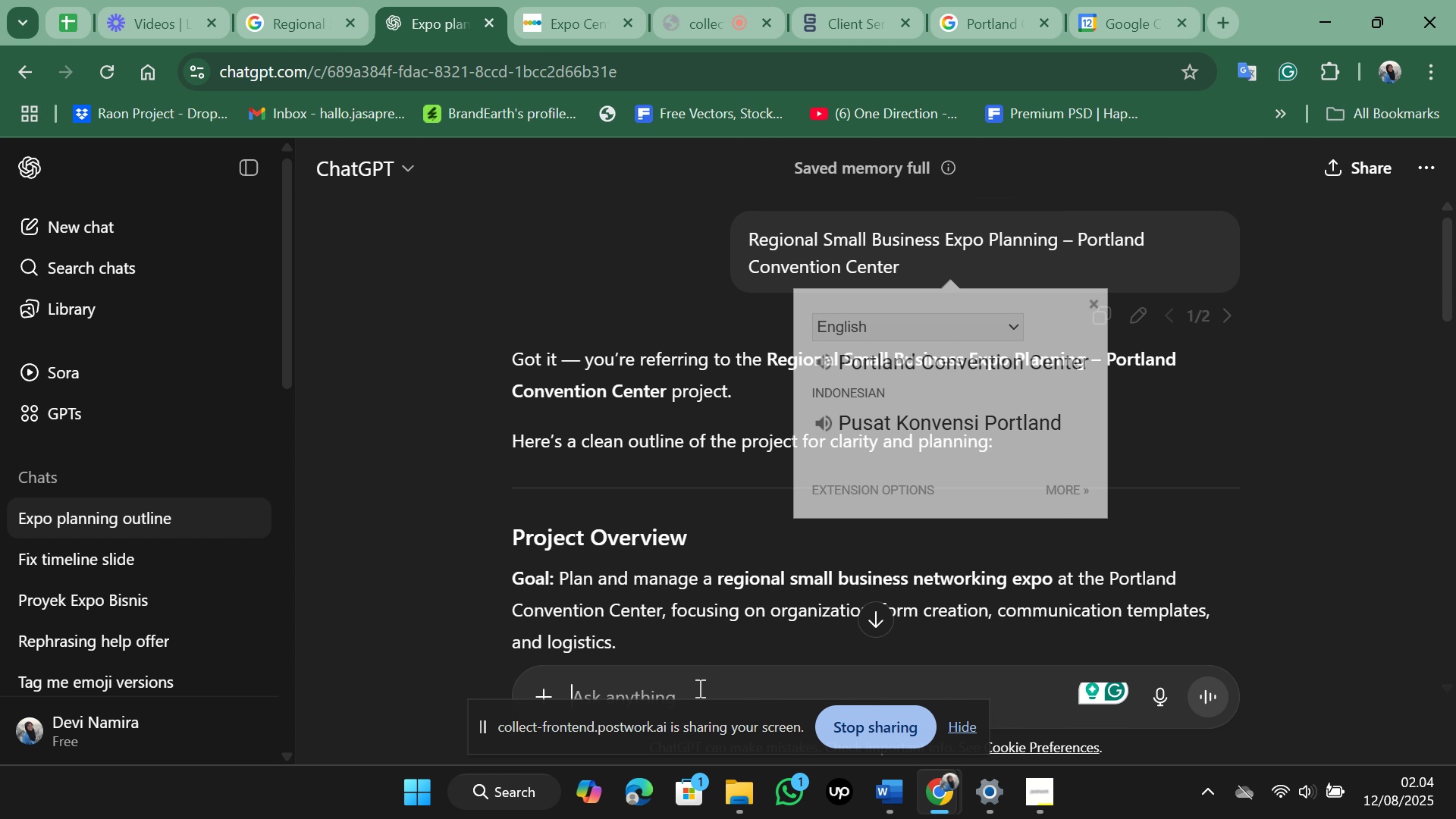 
key(Control+V)
 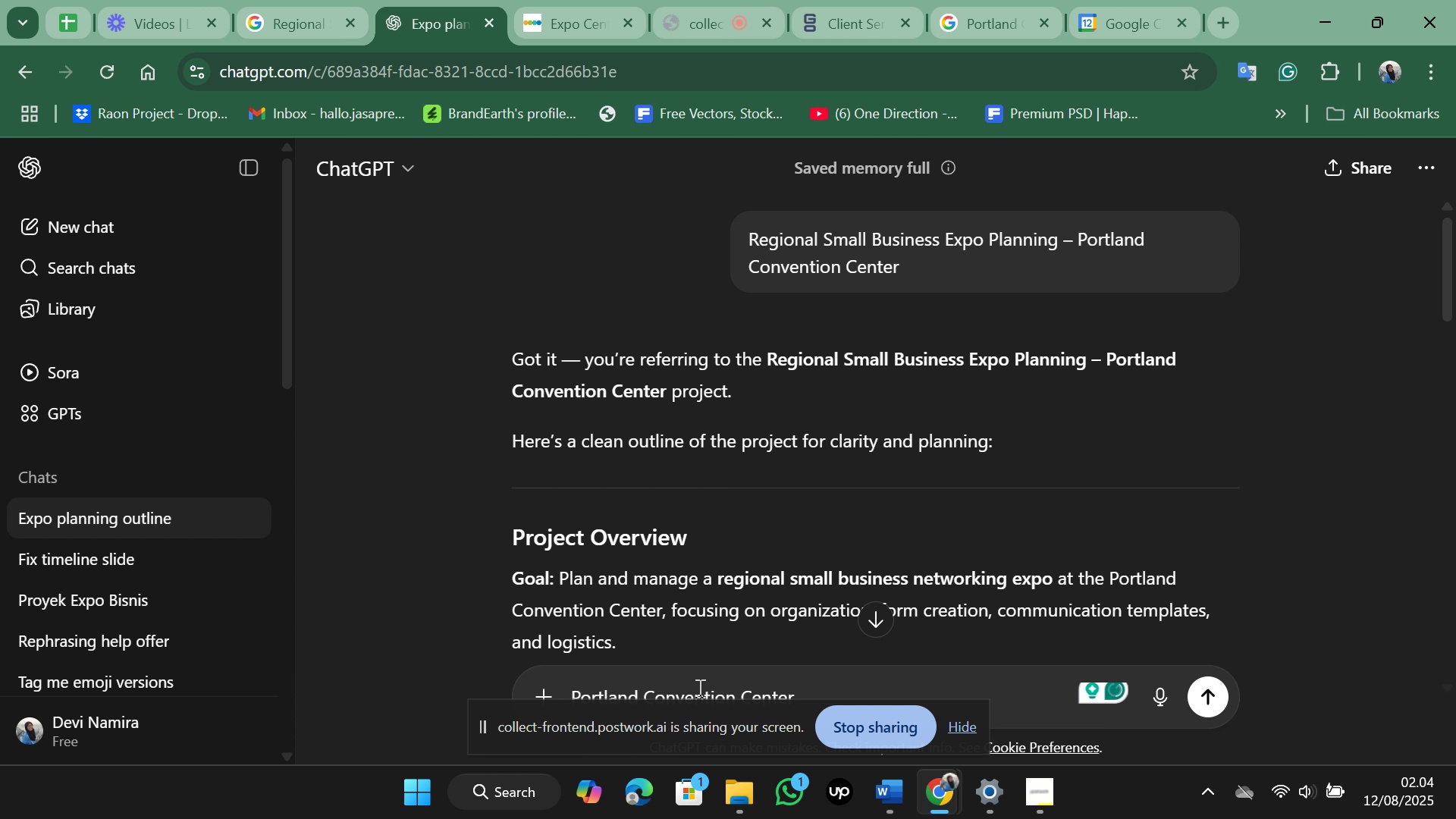 
type( is)
 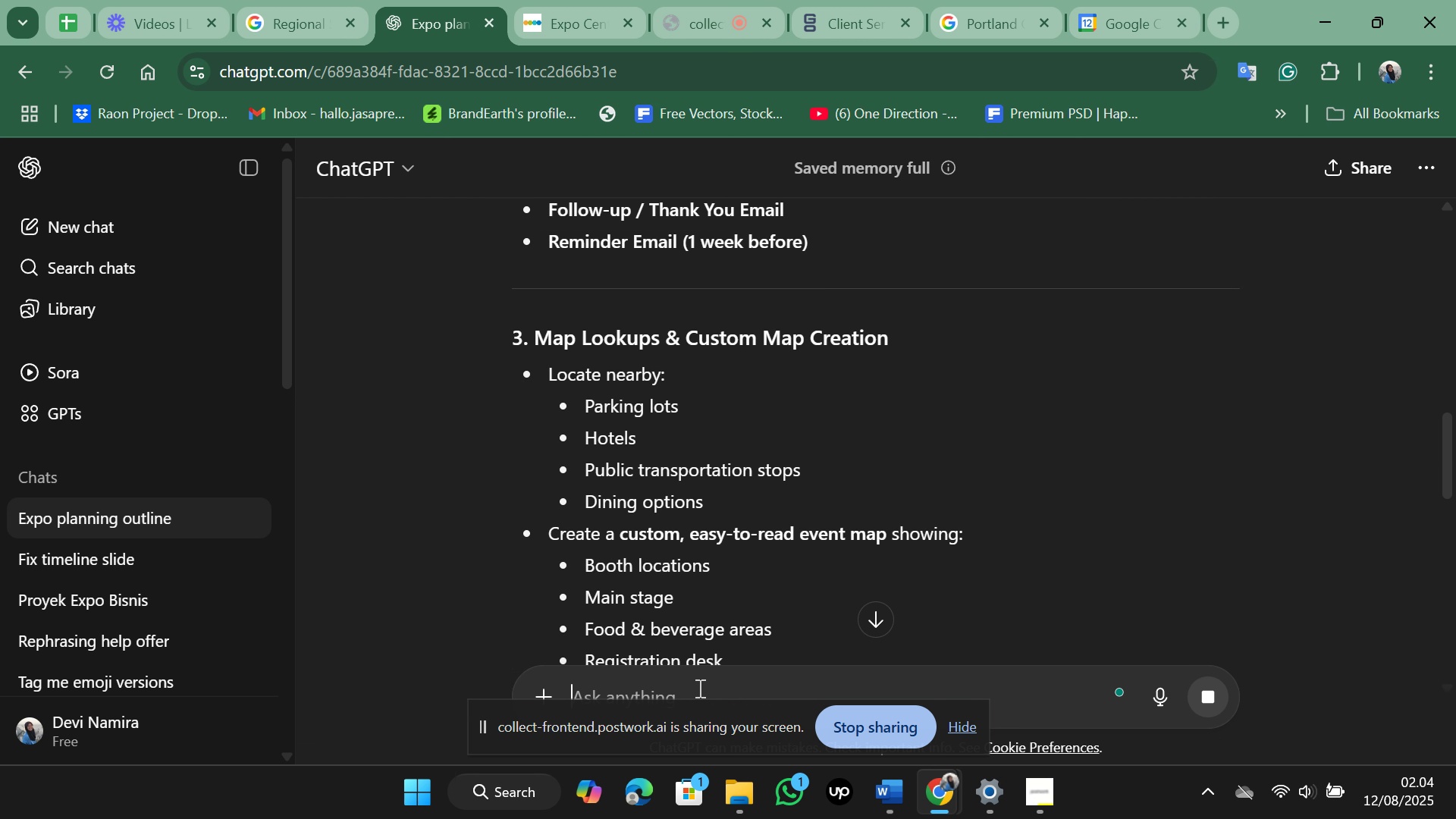 
key(Enter)
 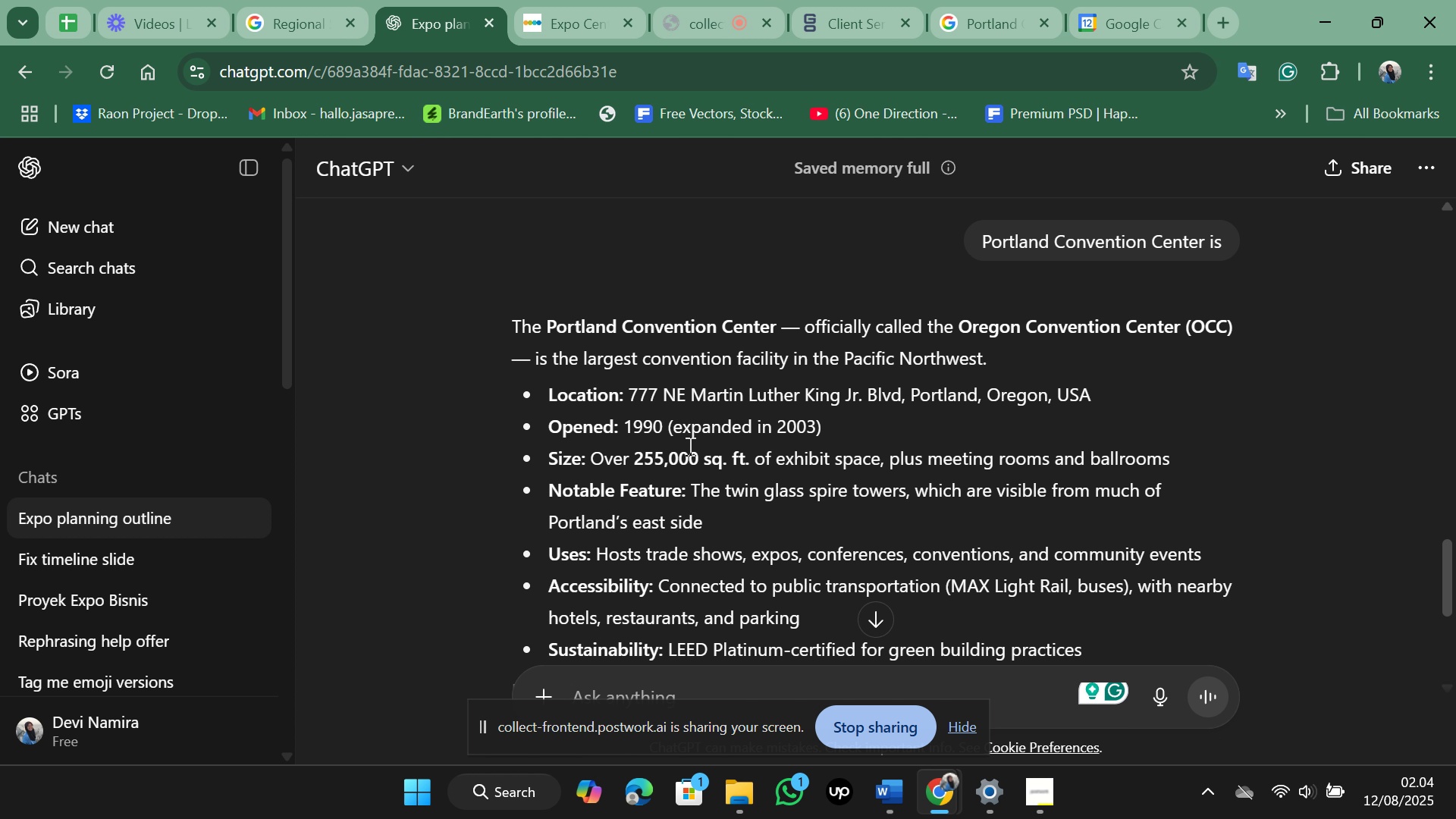 
wait(7.67)
 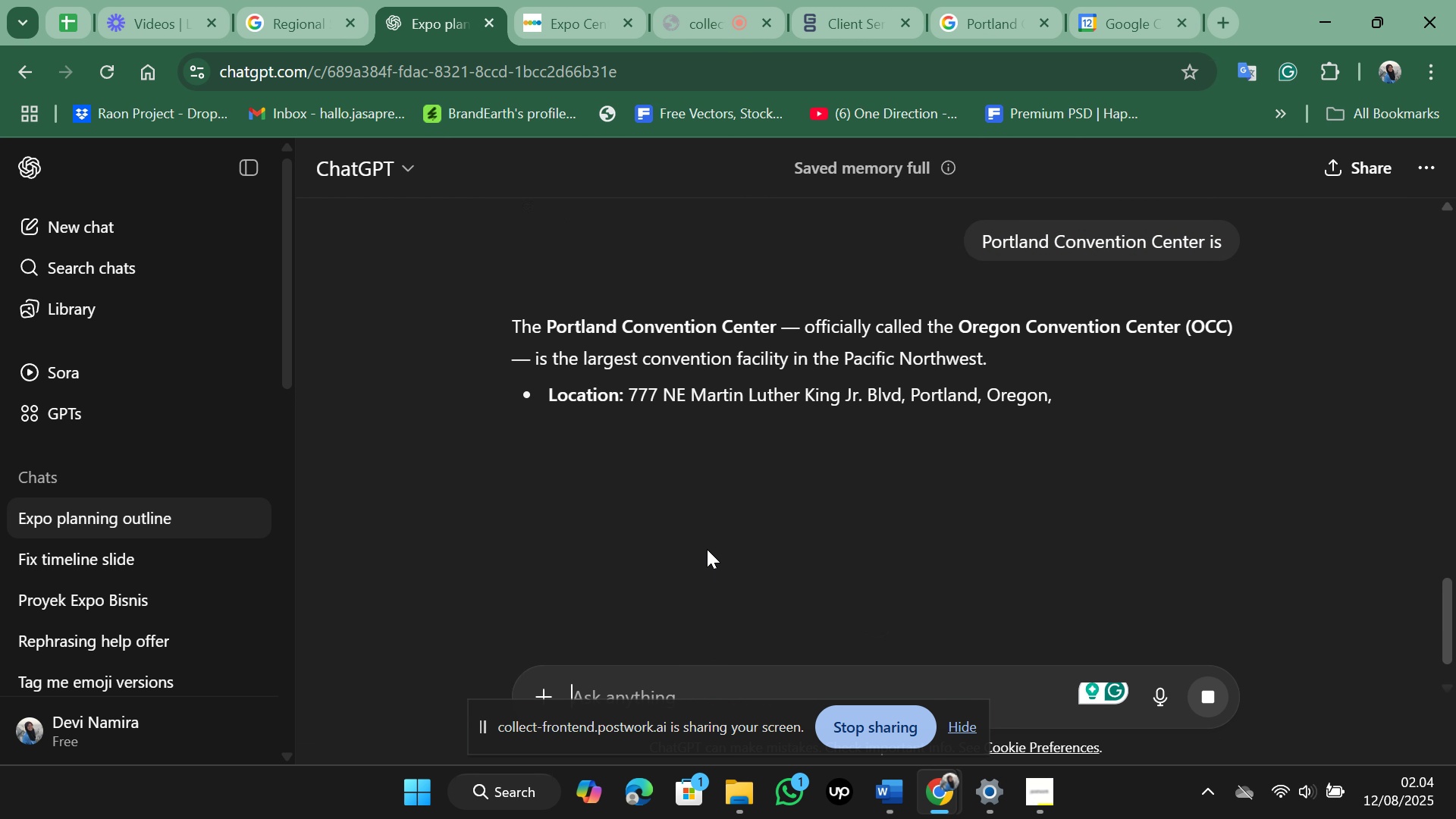 
scroll: coordinate [689, 446], scroll_direction: down, amount: 1.0
 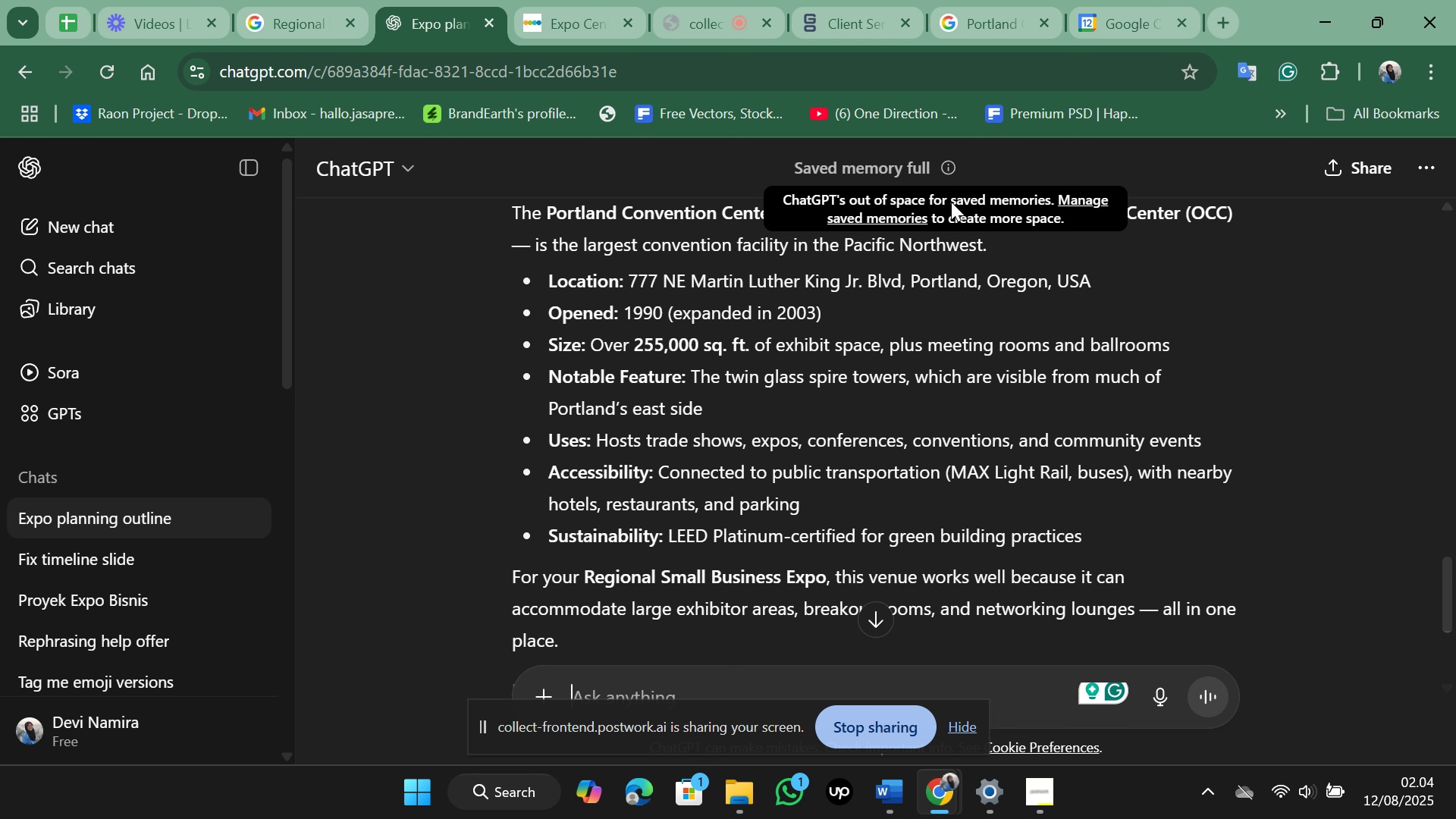 
wait(7.41)
 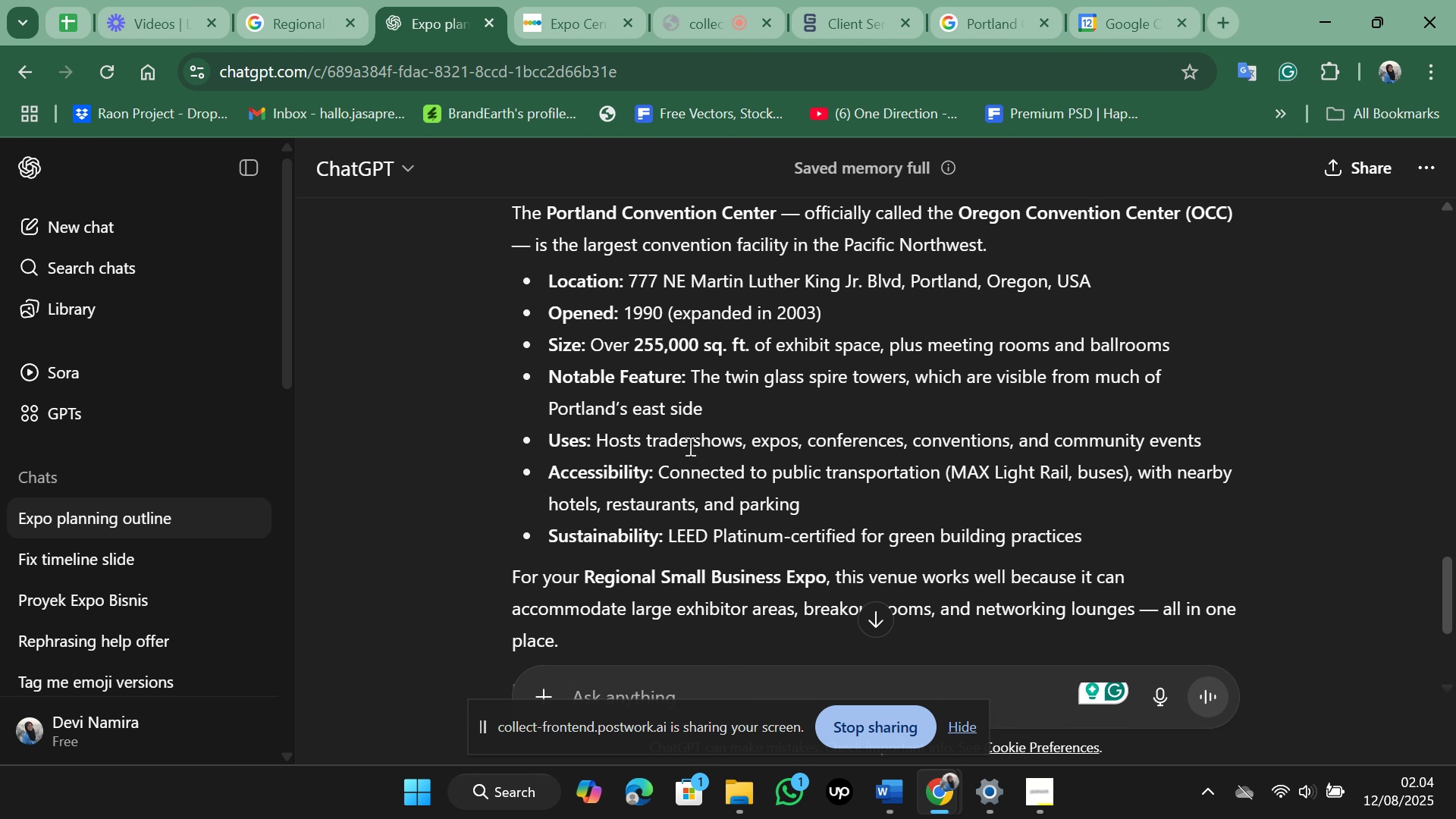 
left_click_drag(start_coordinate=[958, 218], to_coordinate=[1178, 255])
 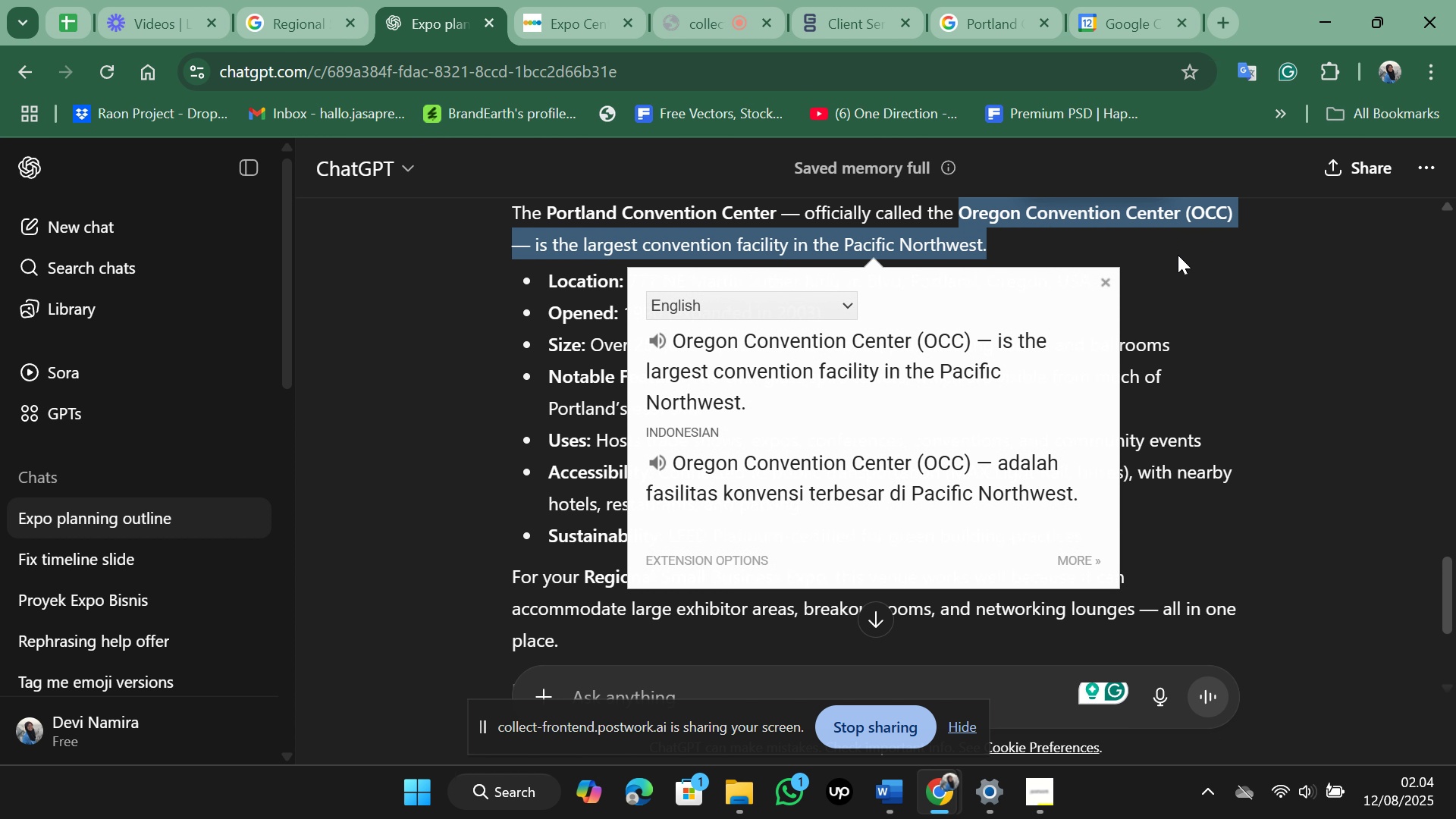 
left_click([1178, 255])
 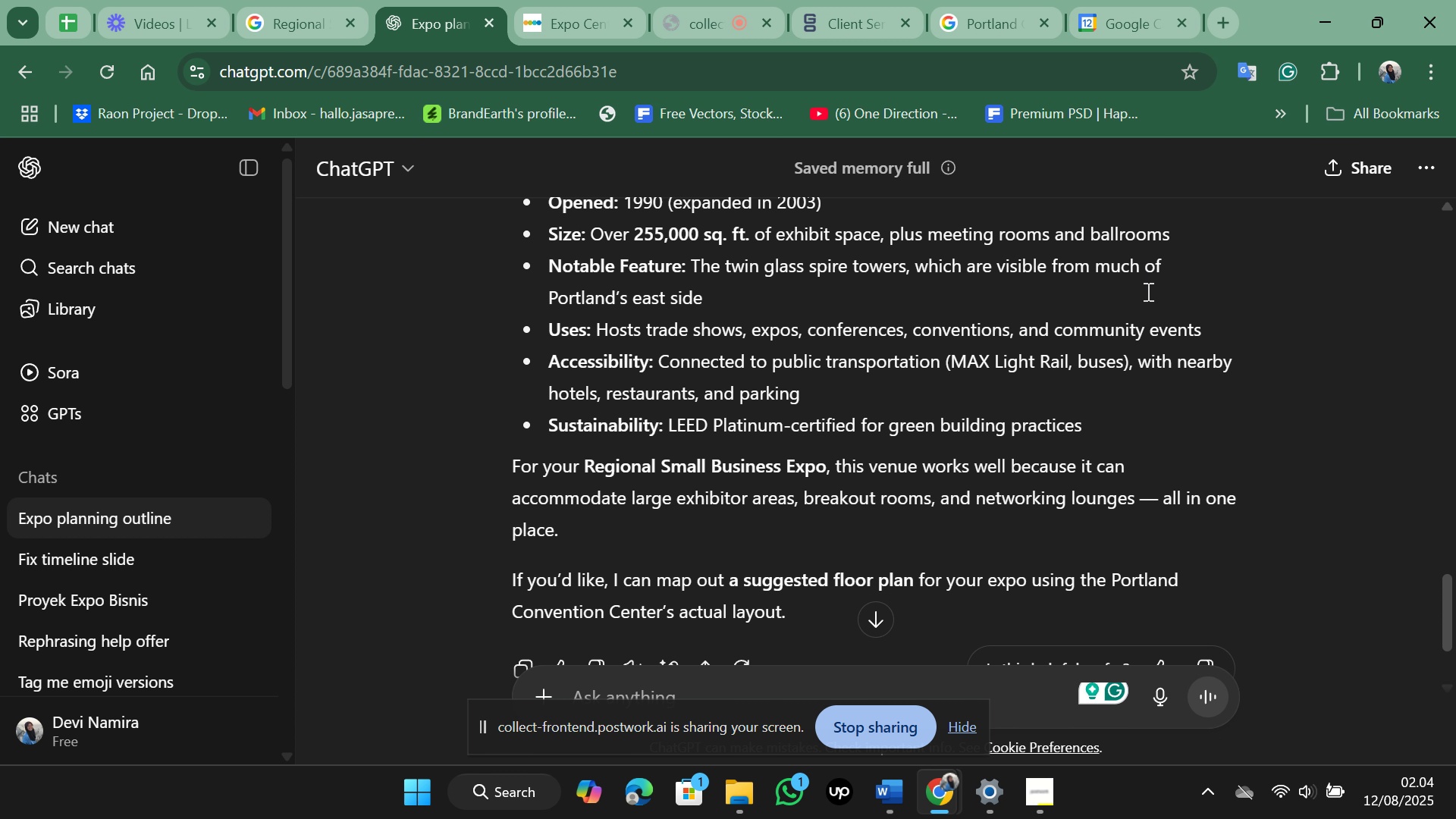 
wait(8.68)
 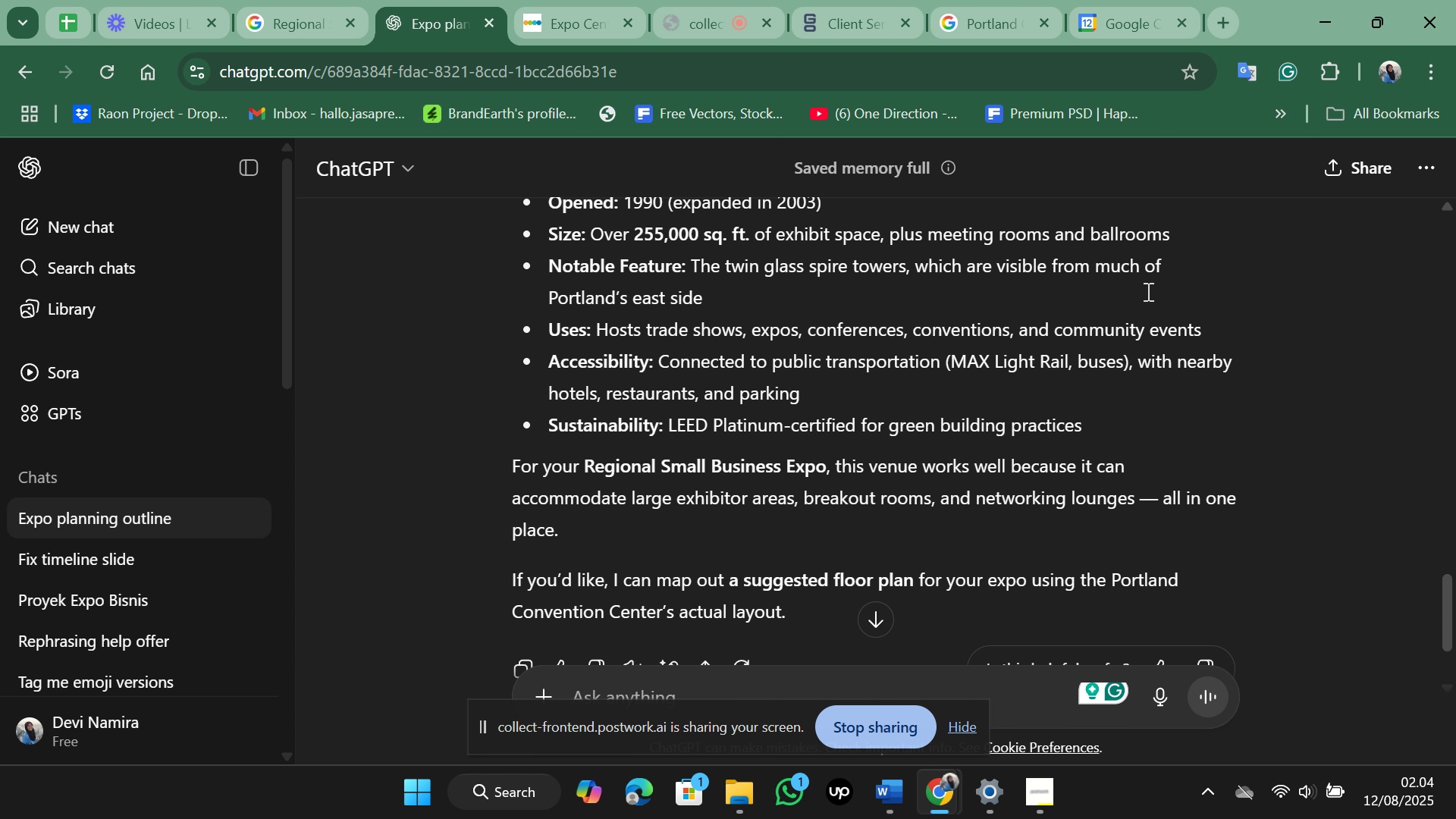 
left_click_drag(start_coordinate=[497, 382], to_coordinate=[563, 455])
 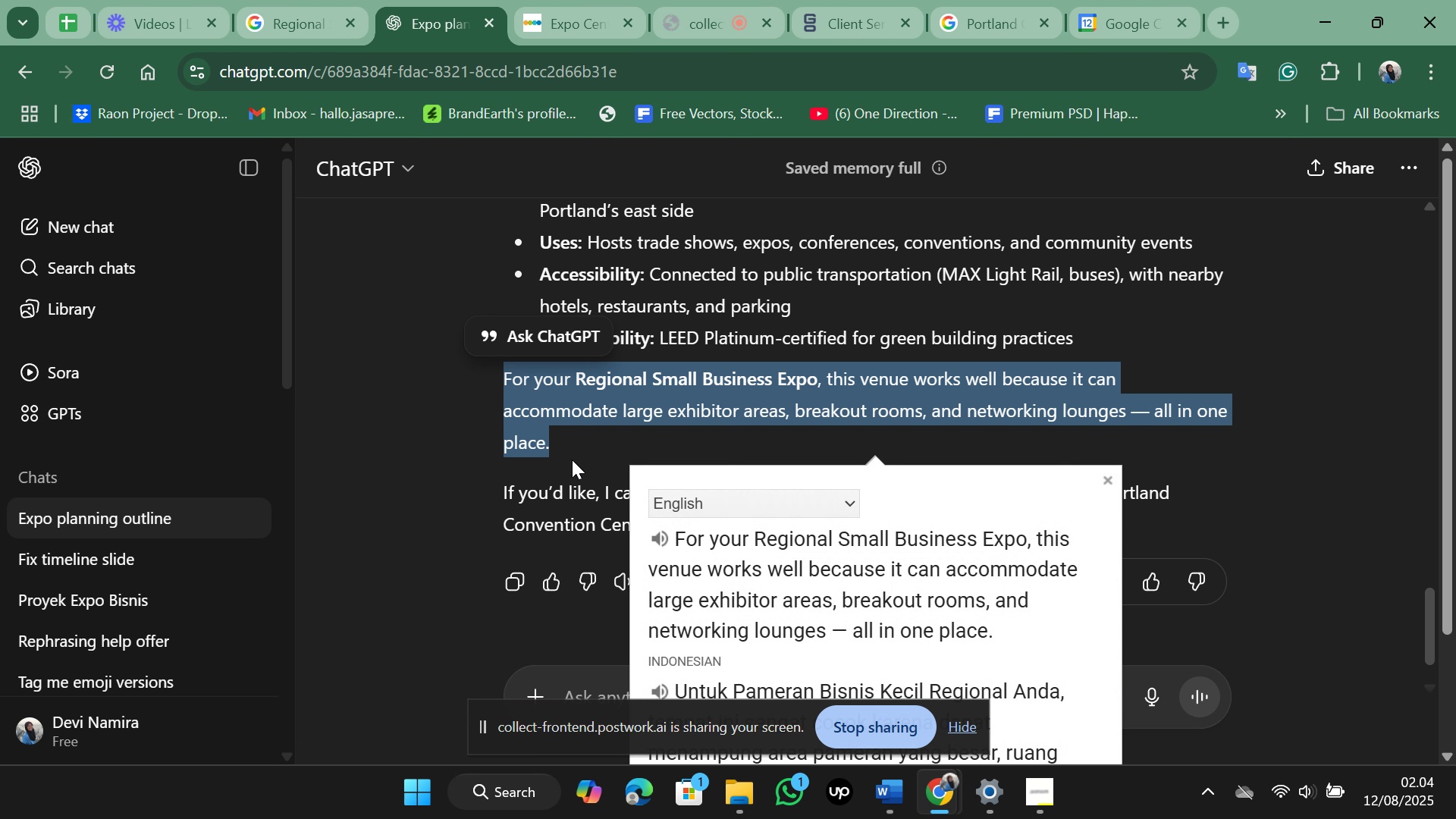 
scroll: coordinate [739, 523], scroll_direction: down, amount: 2.0
 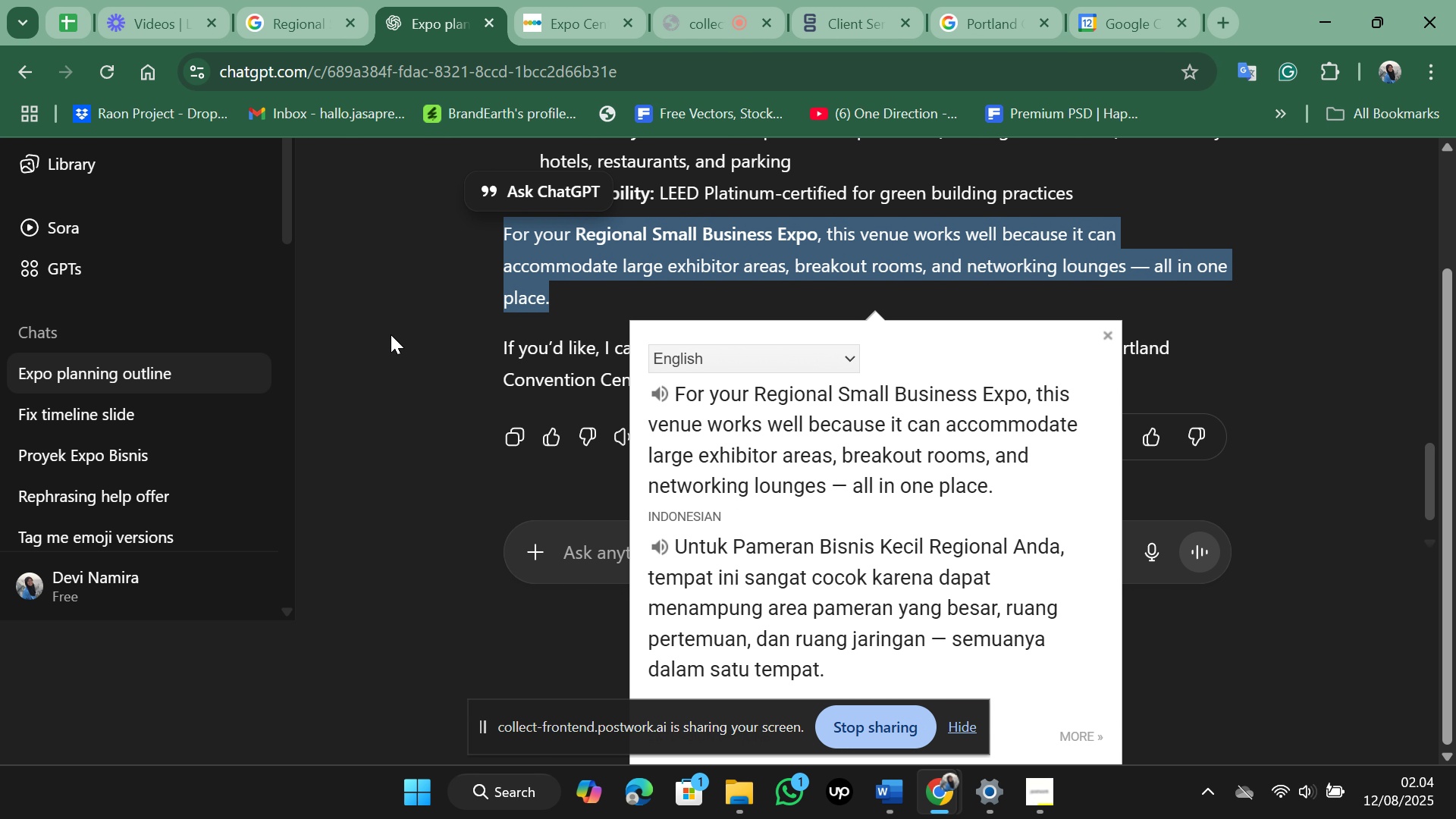 
left_click([391, 334])
 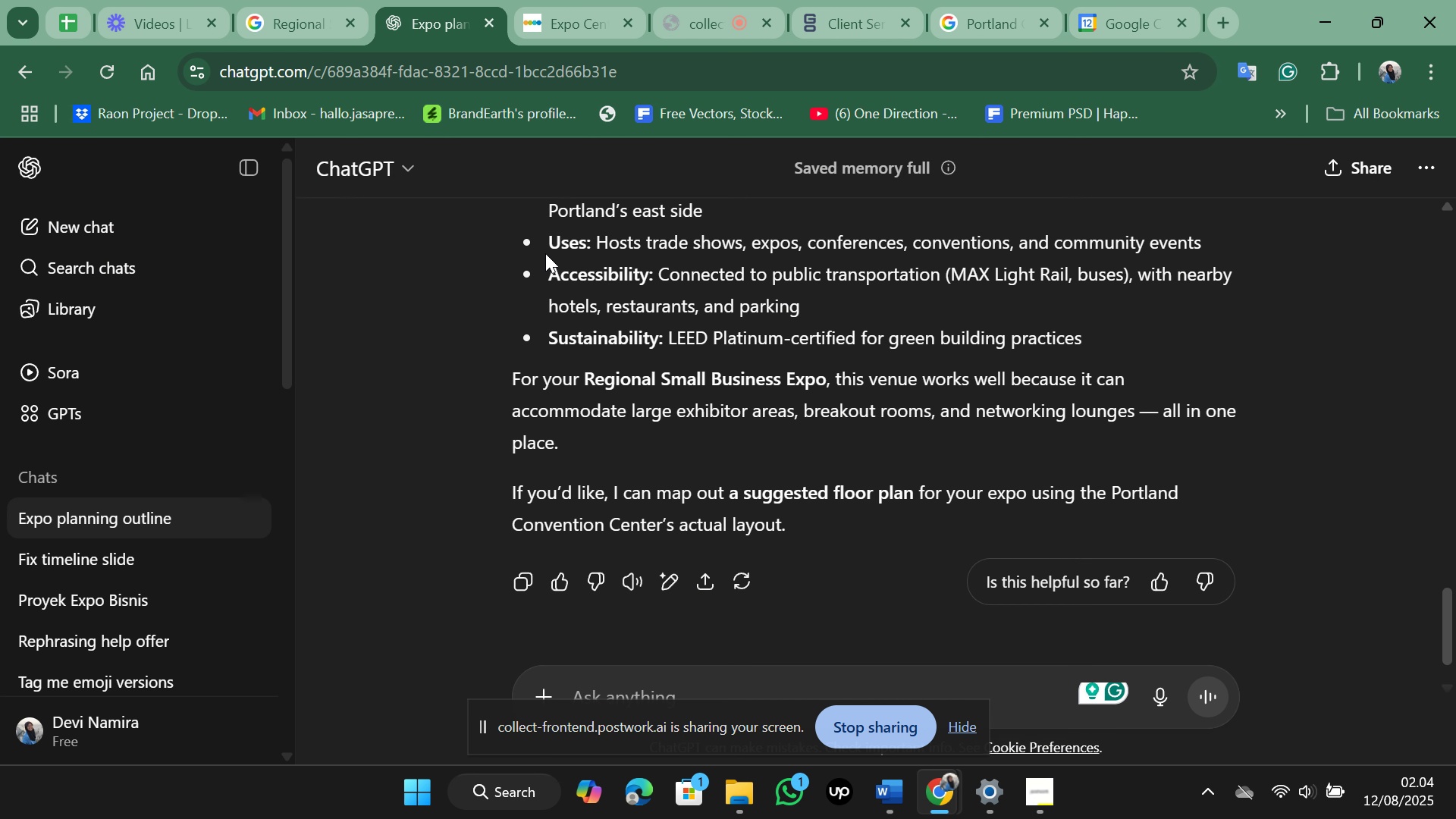 
scroll: coordinate [615, 224], scroll_direction: up, amount: 3.0
 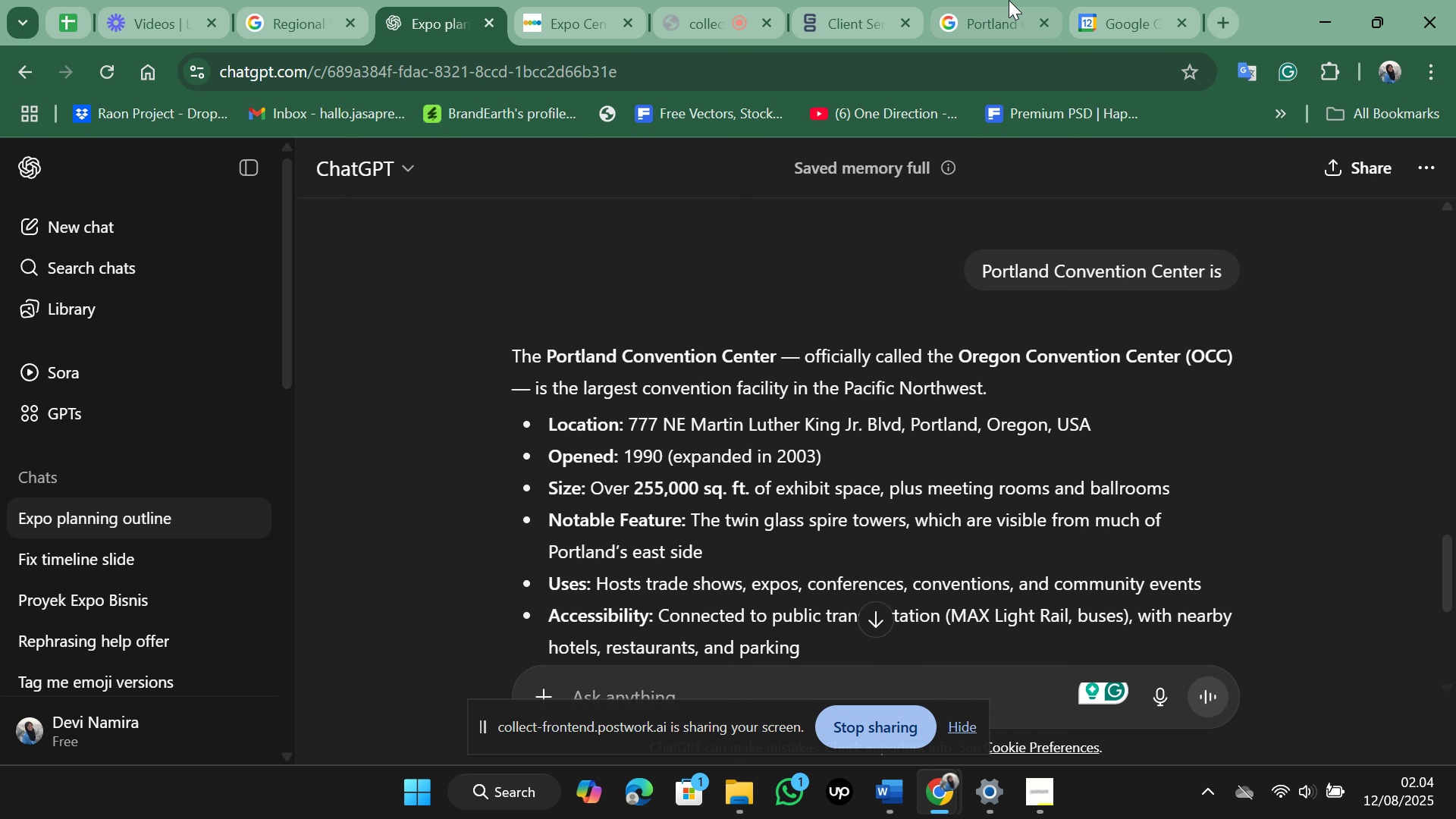 
left_click([1009, 0])
 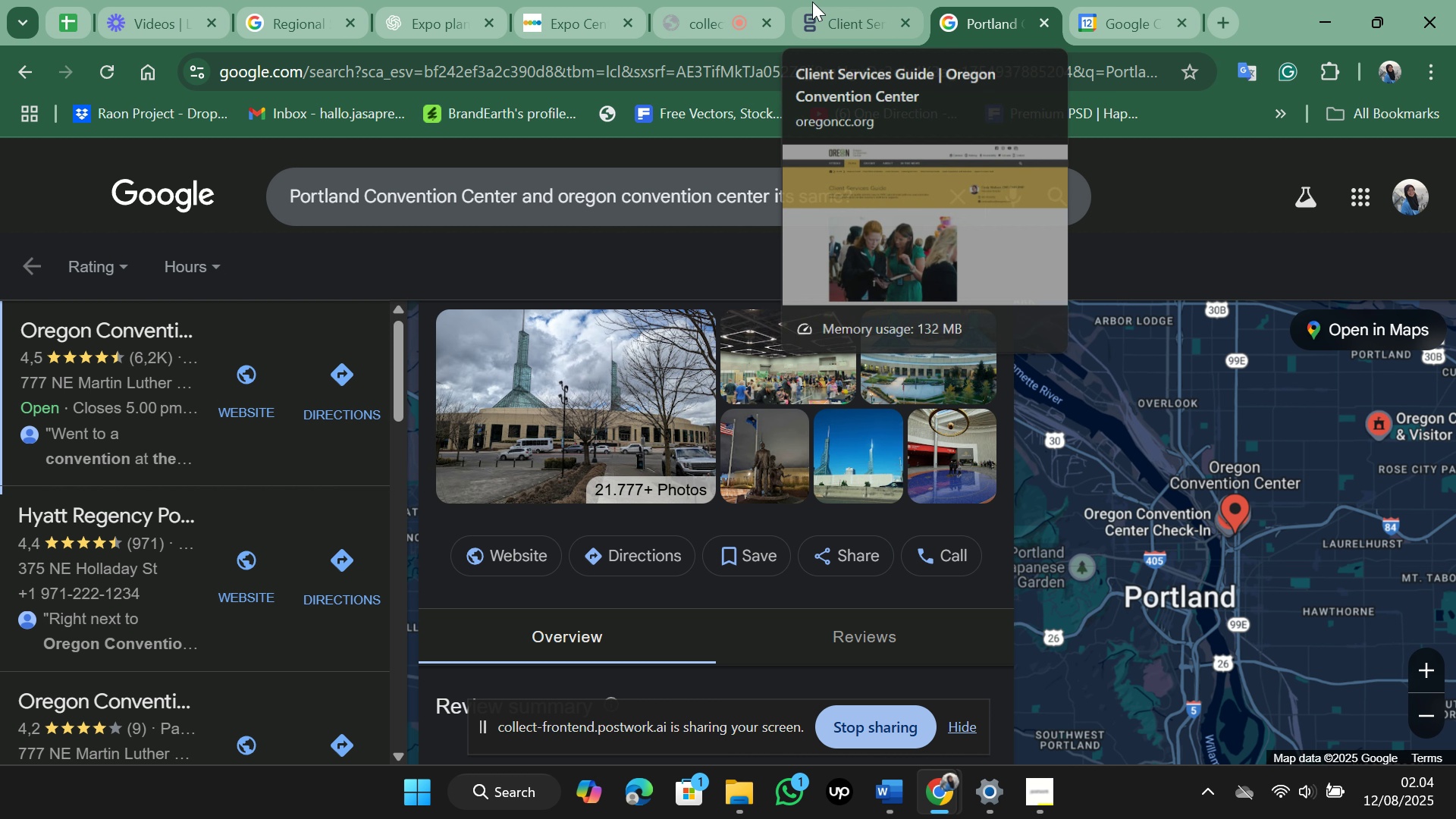 
left_click([812, 2])
 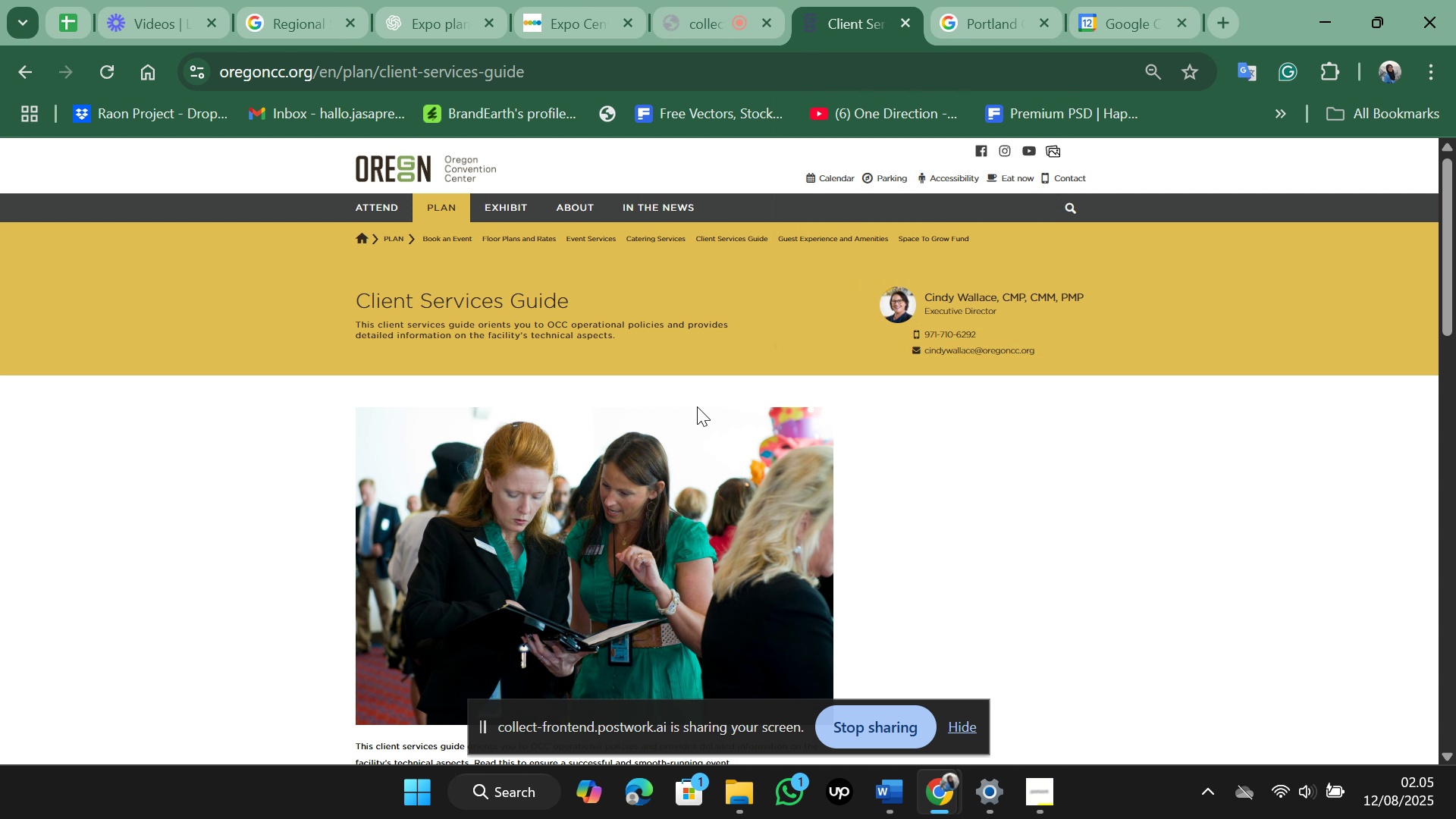 
scroll: coordinate [682, 438], scroll_direction: down, amount: 4.0
 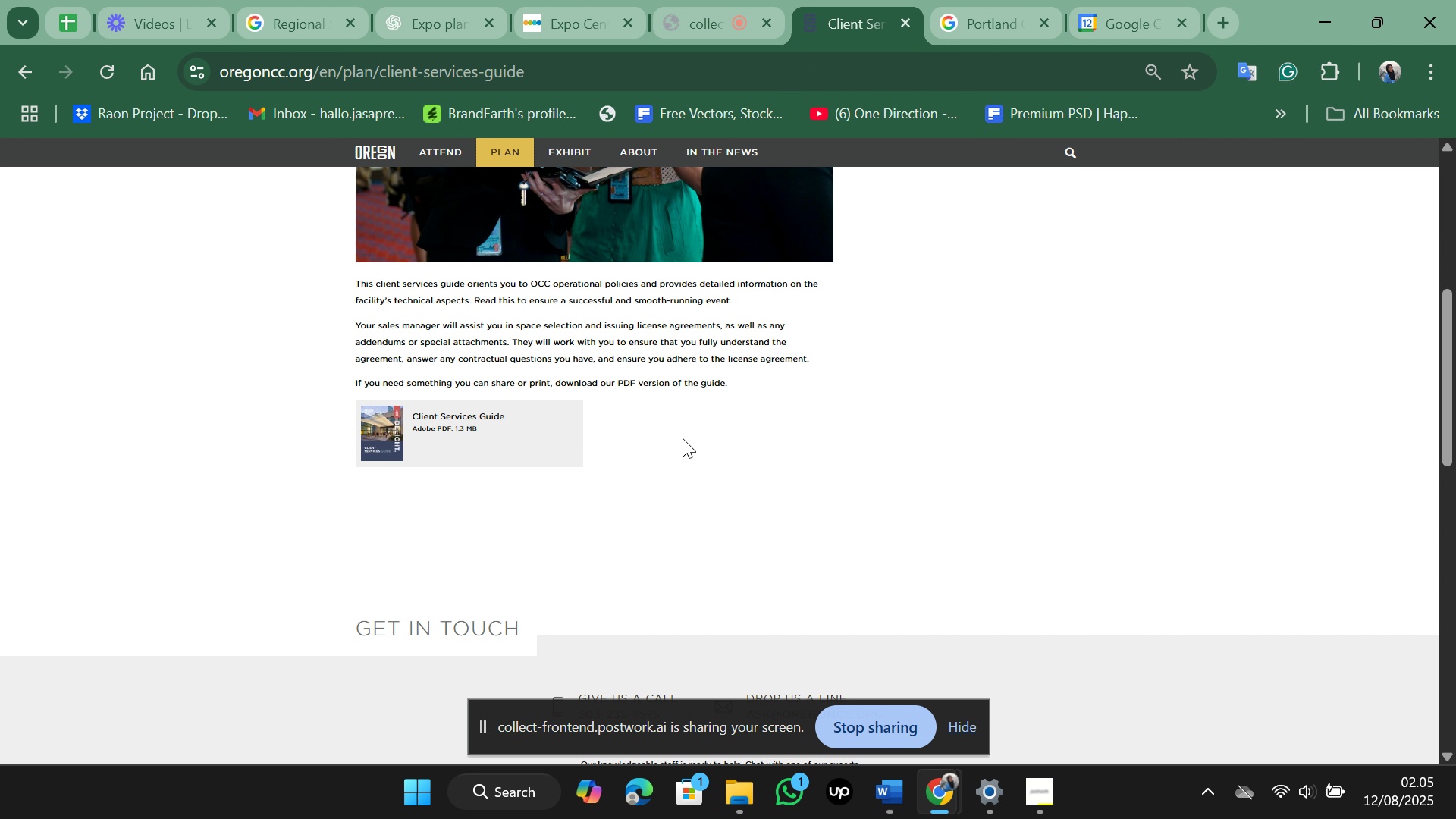 
scroll: coordinate [682, 438], scroll_direction: none, amount: 0.0
 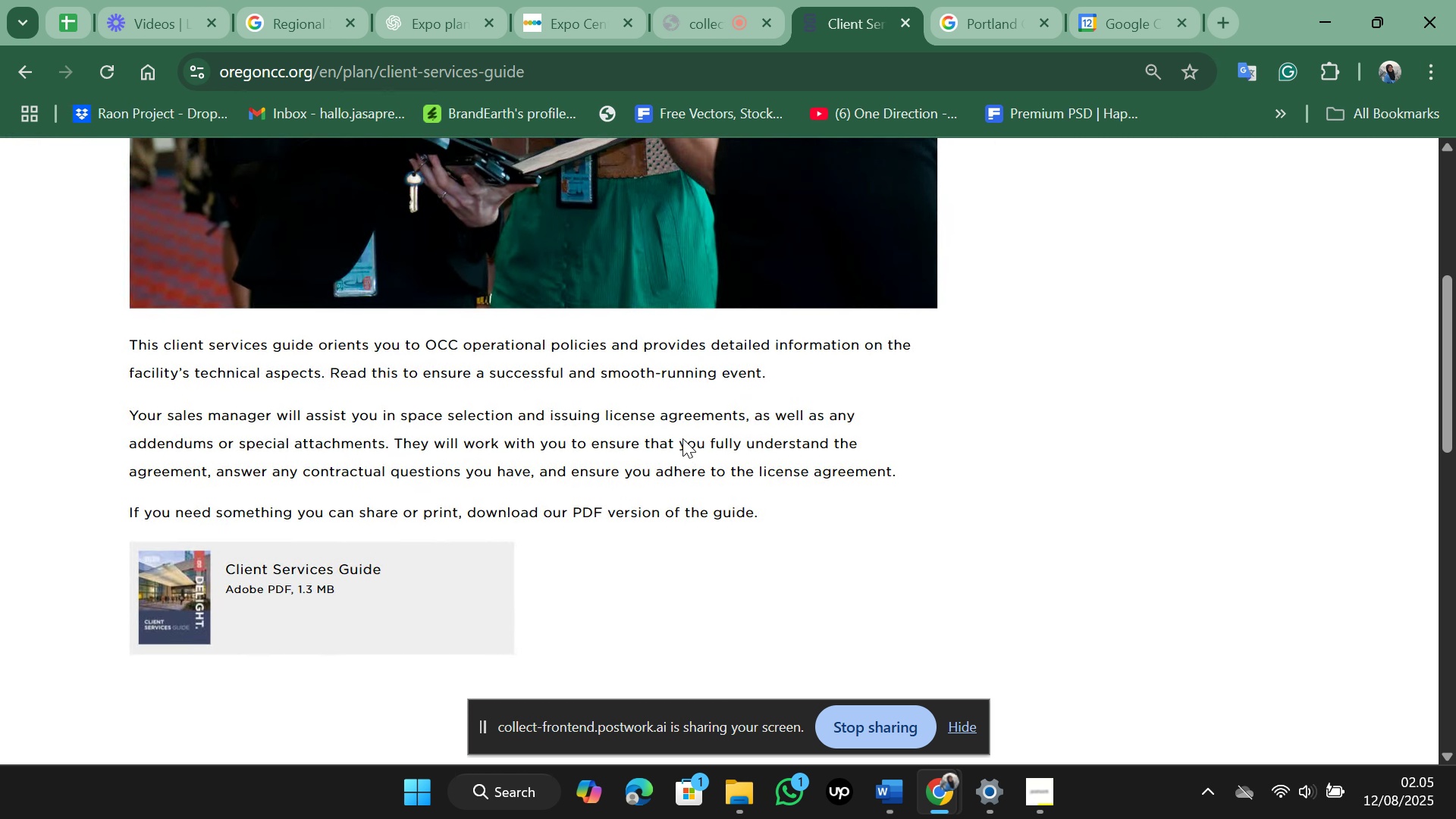 
wait(12.59)
 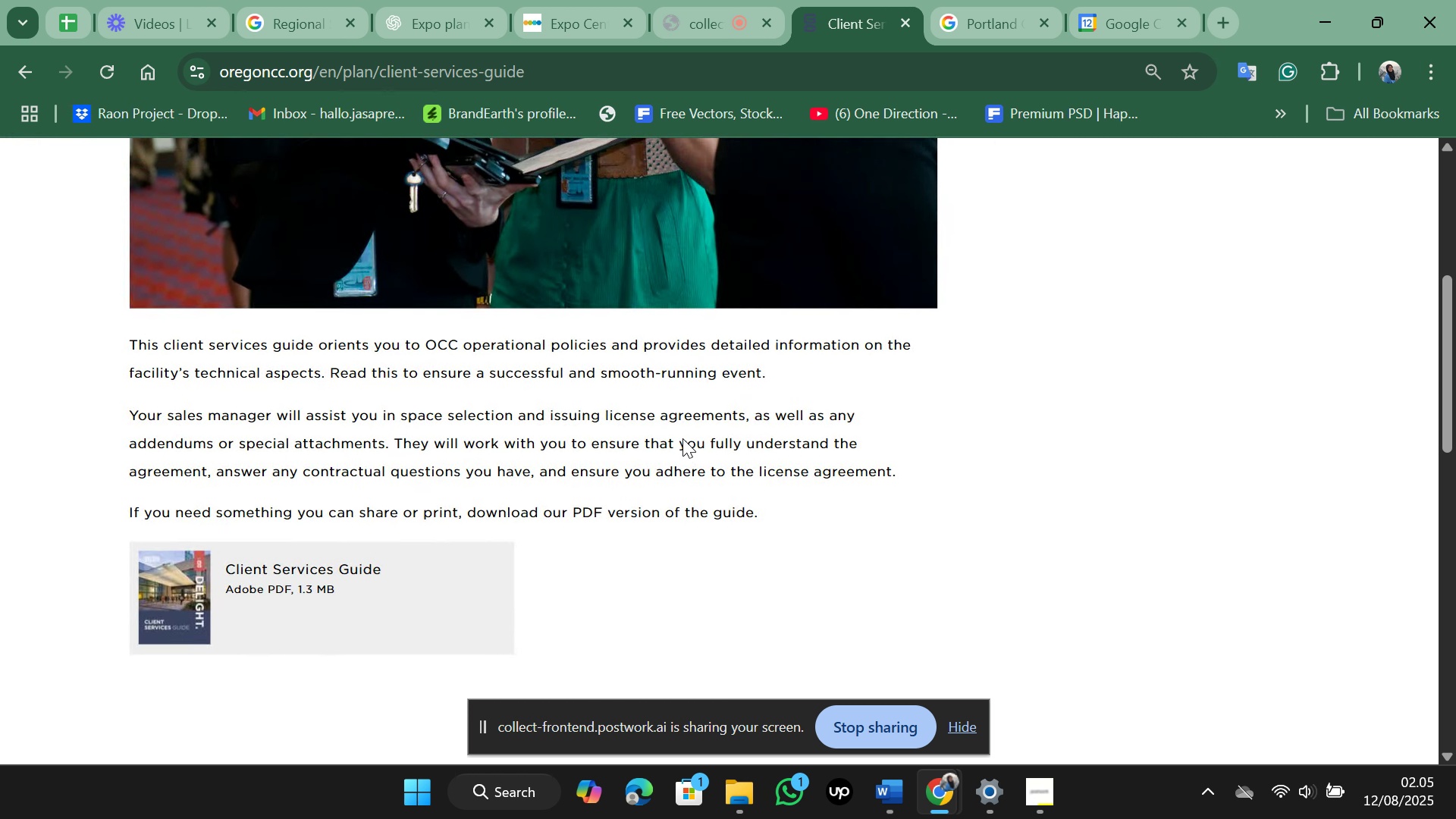 
scroll: coordinate [682, 438], scroll_direction: up, amount: 1.0
 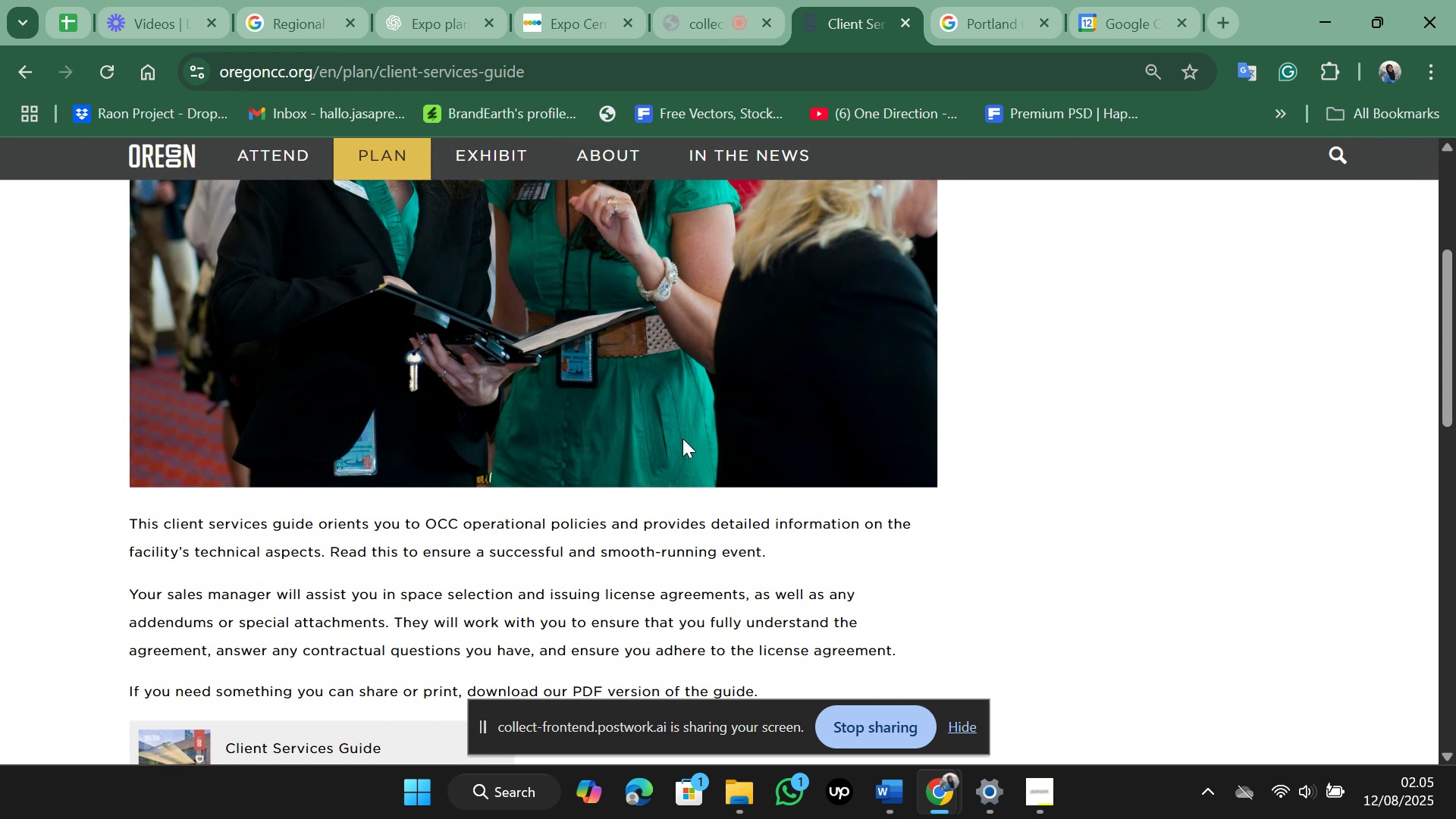 
scroll: coordinate [682, 438], scroll_direction: down, amount: 2.0
 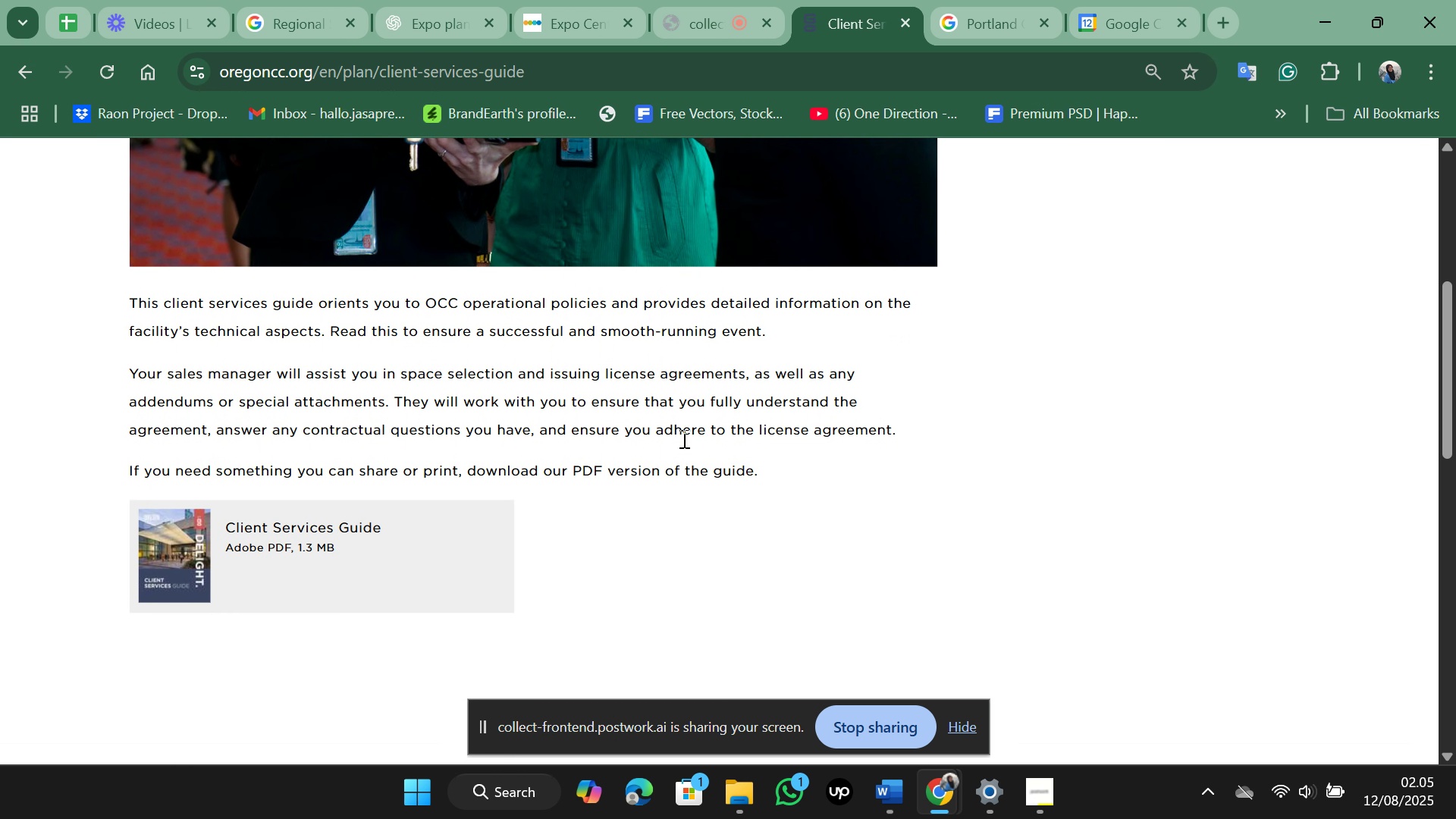 
scroll: coordinate [682, 438], scroll_direction: up, amount: 10.0
 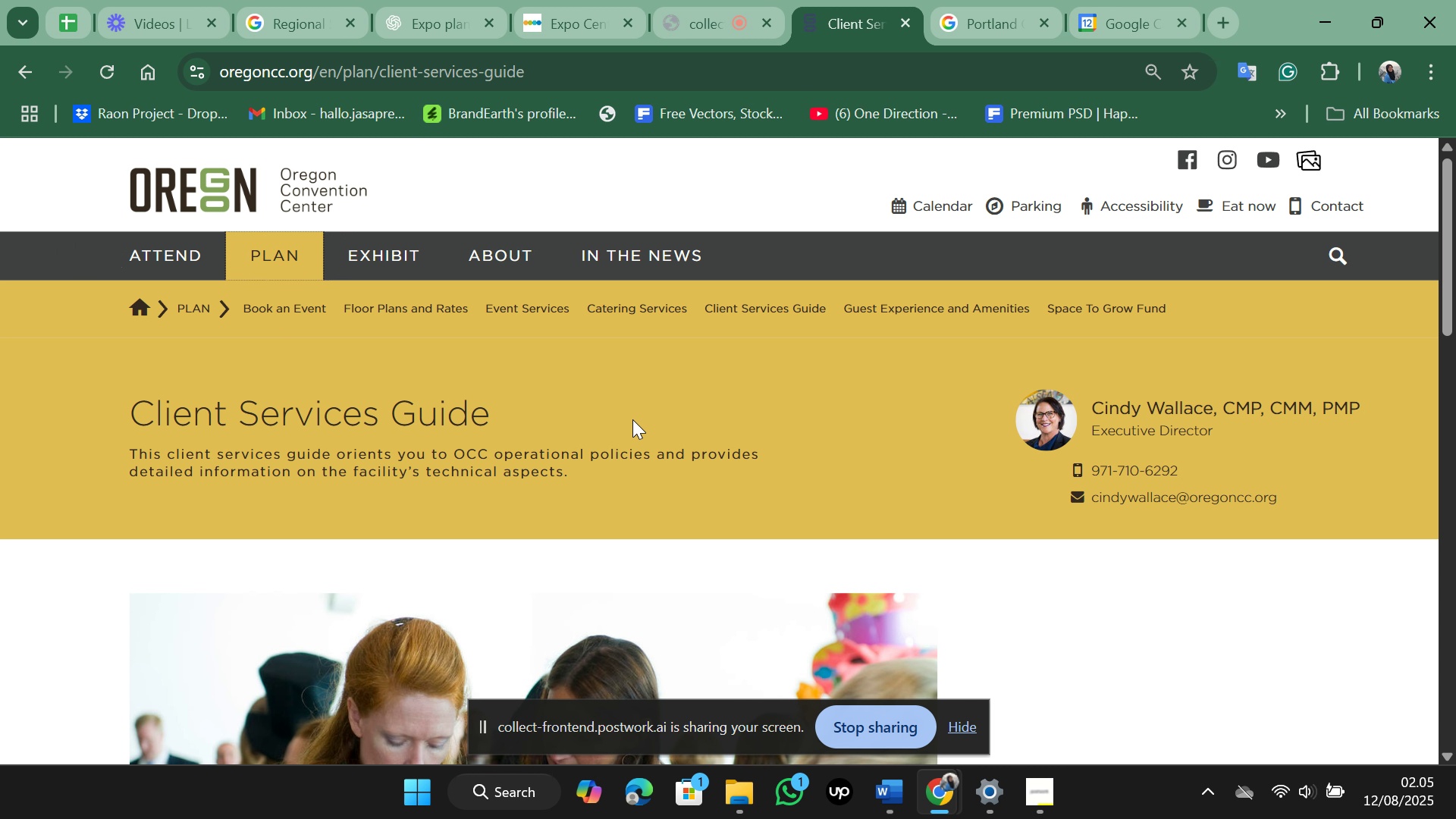 
wait(5.18)
 